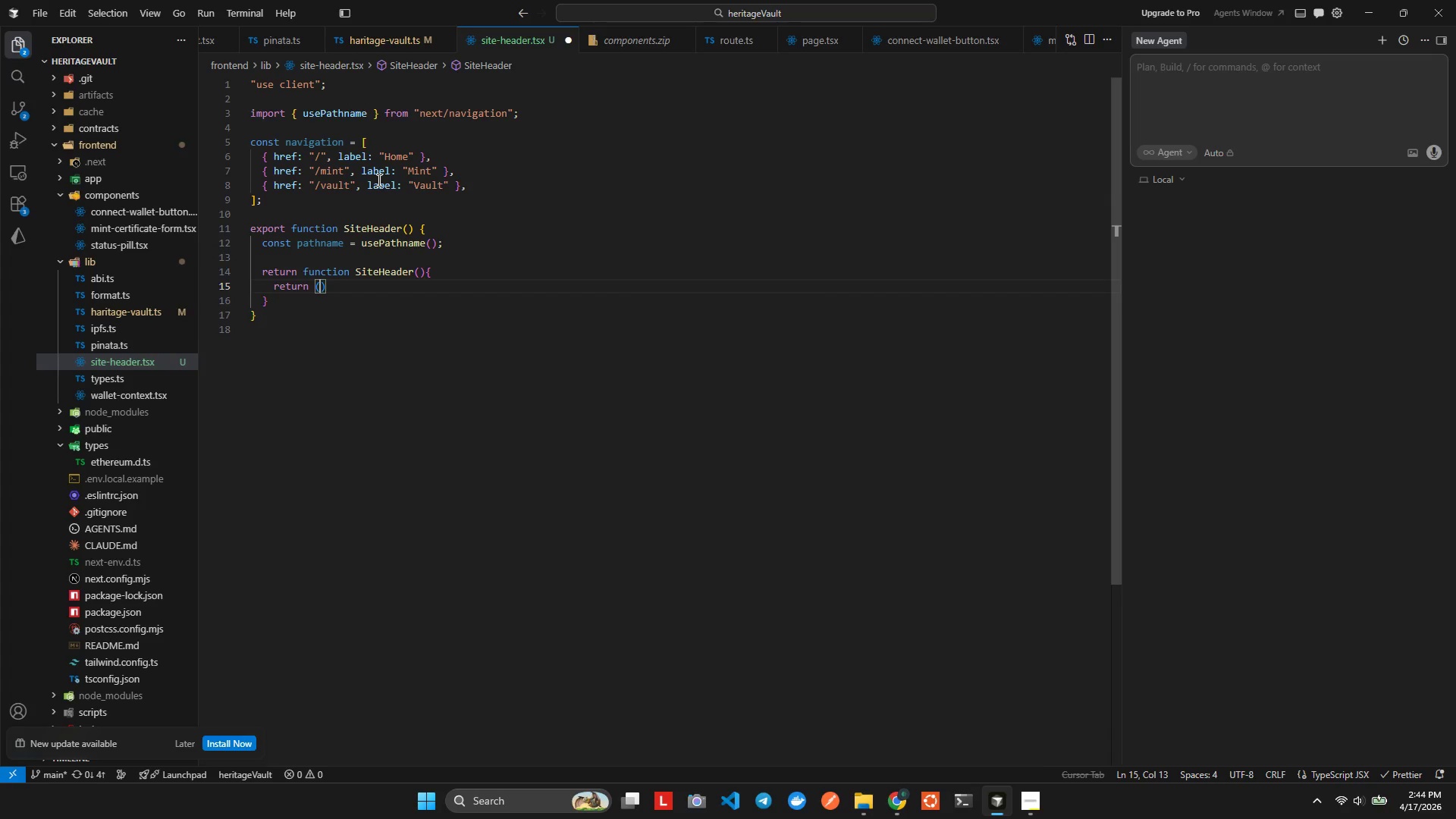 
key(Enter)
 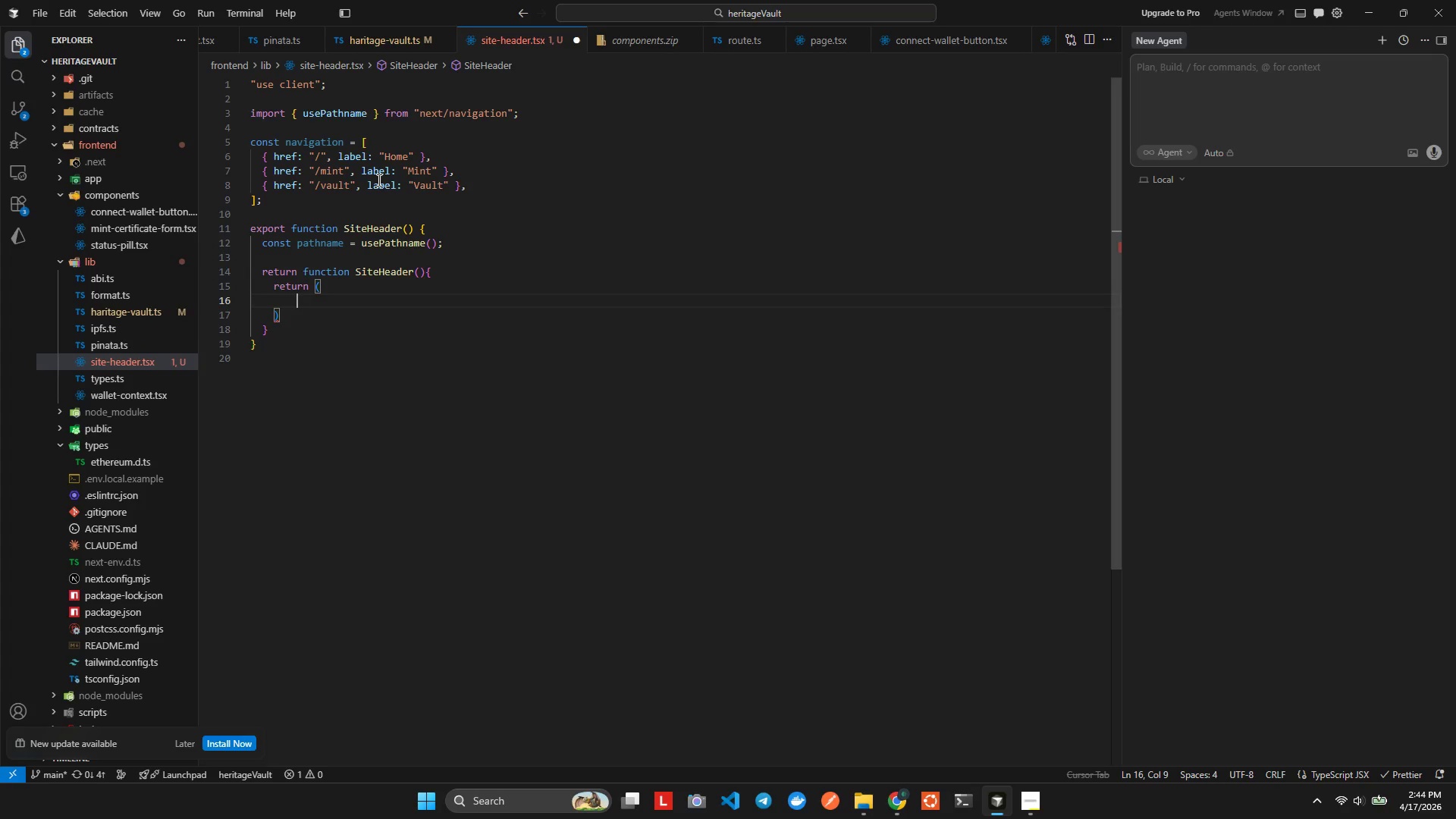 
type(<header)
 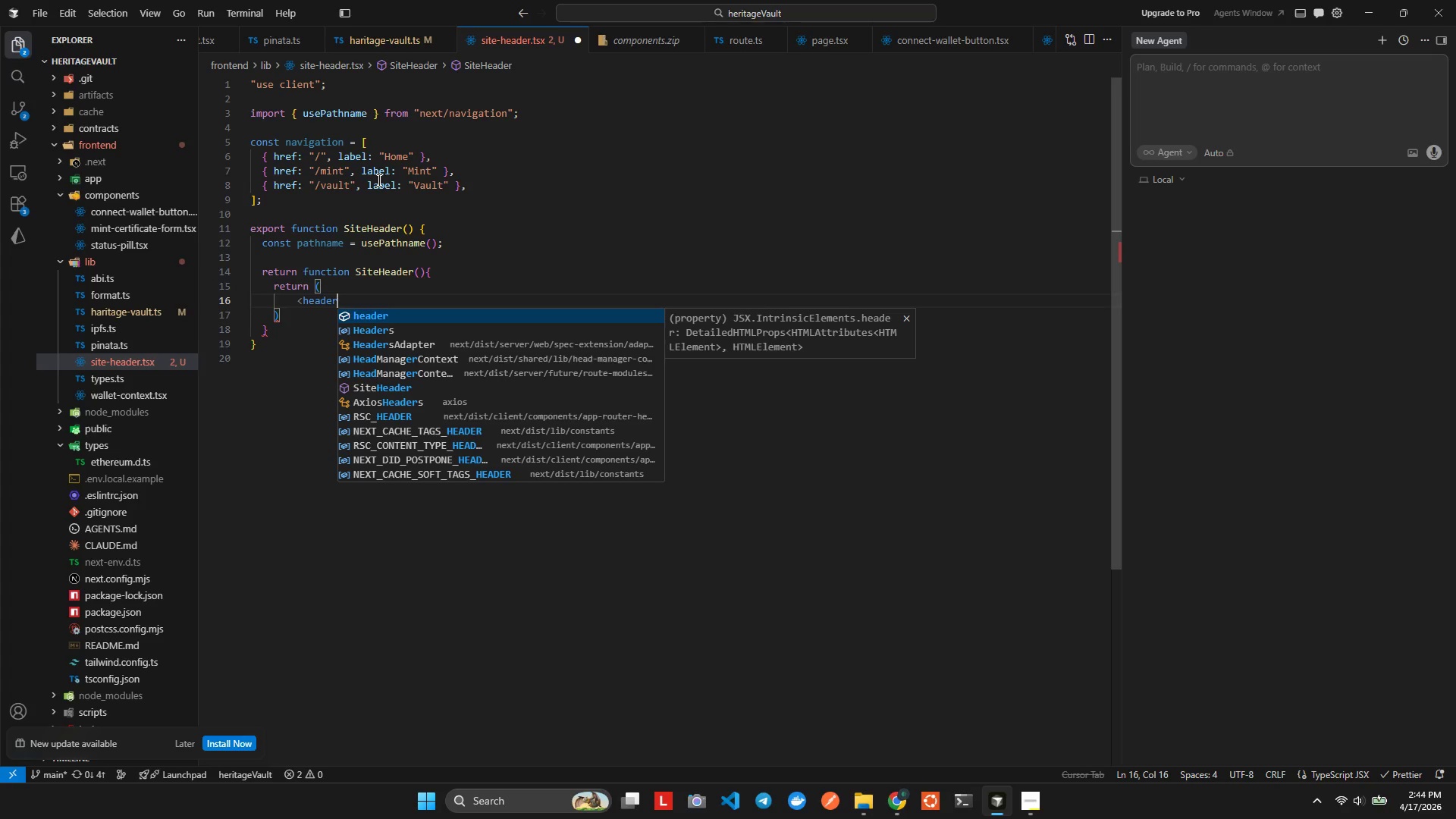 
key(Enter)
 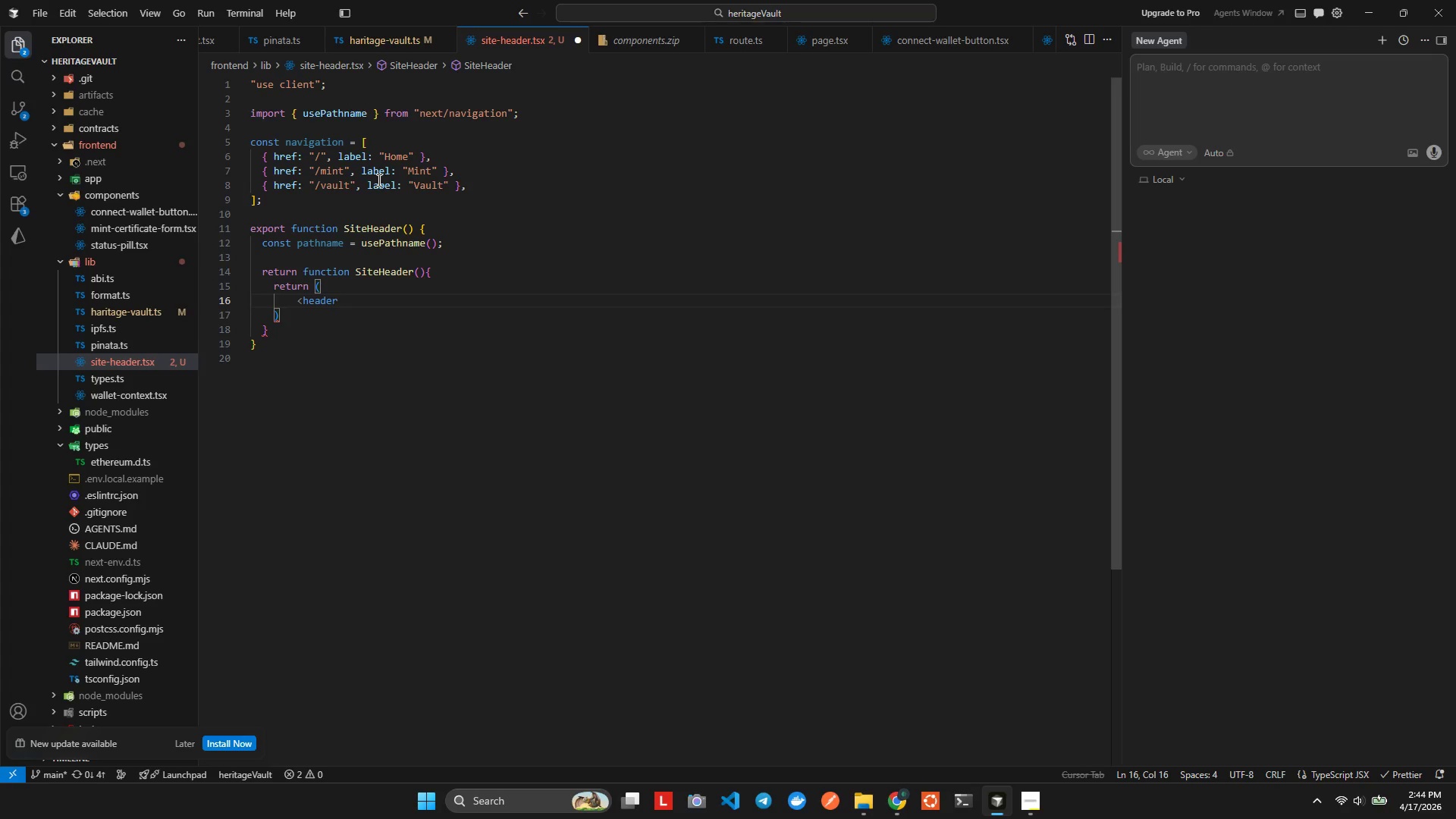 
key(Shift+Period)
 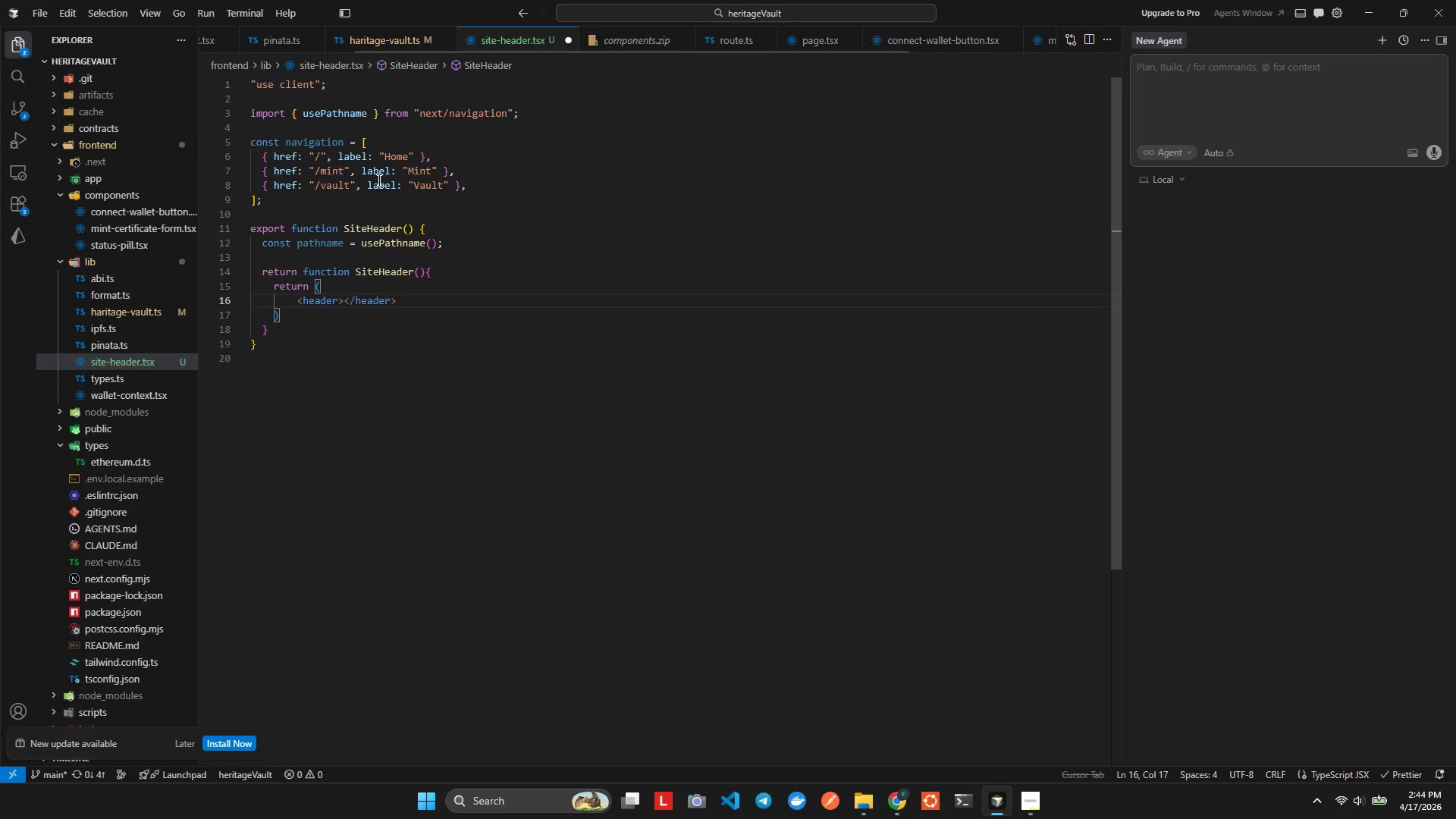 
key(Quote)
 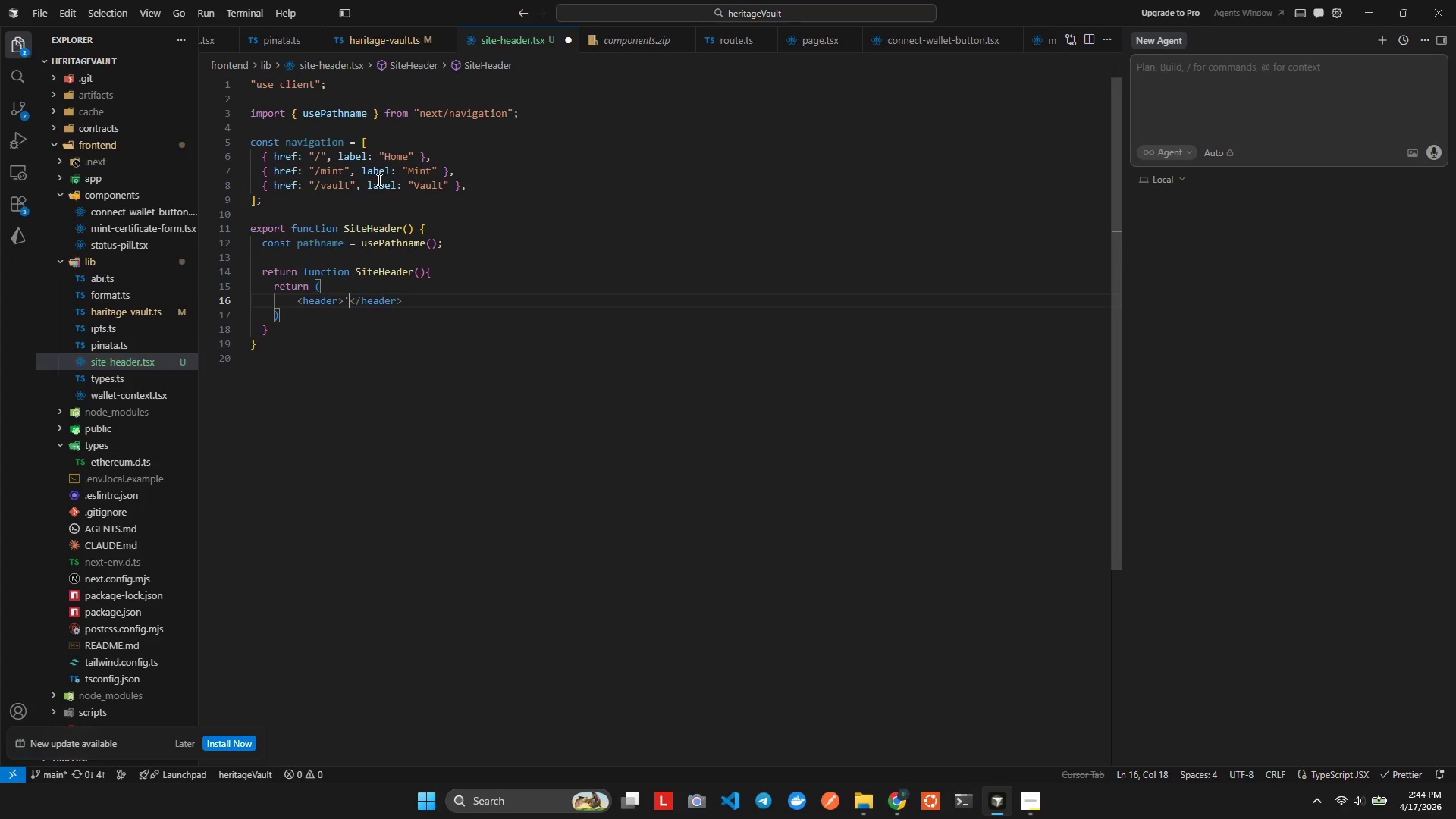 
key(Backspace)
 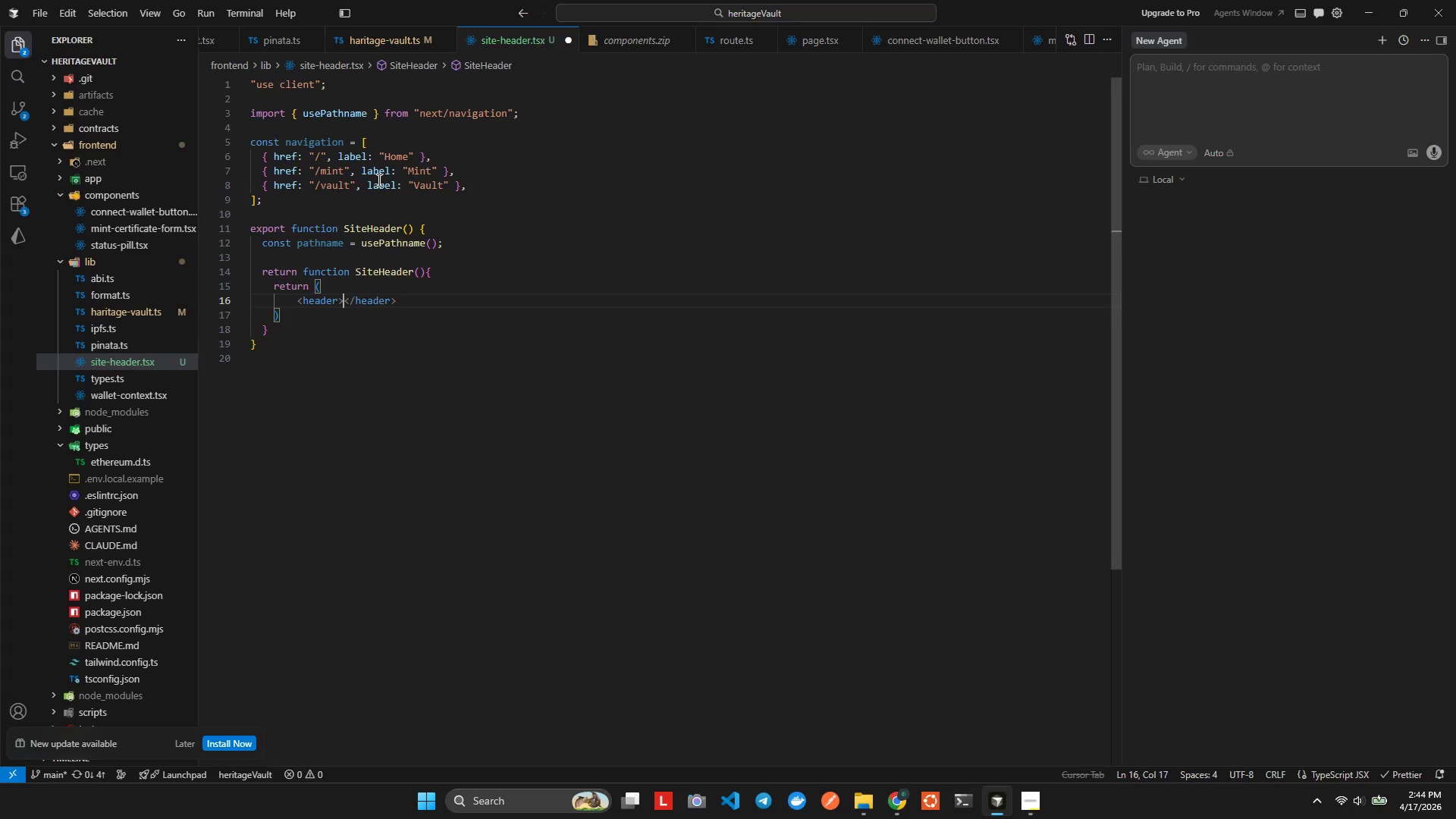 
key(Enter)
 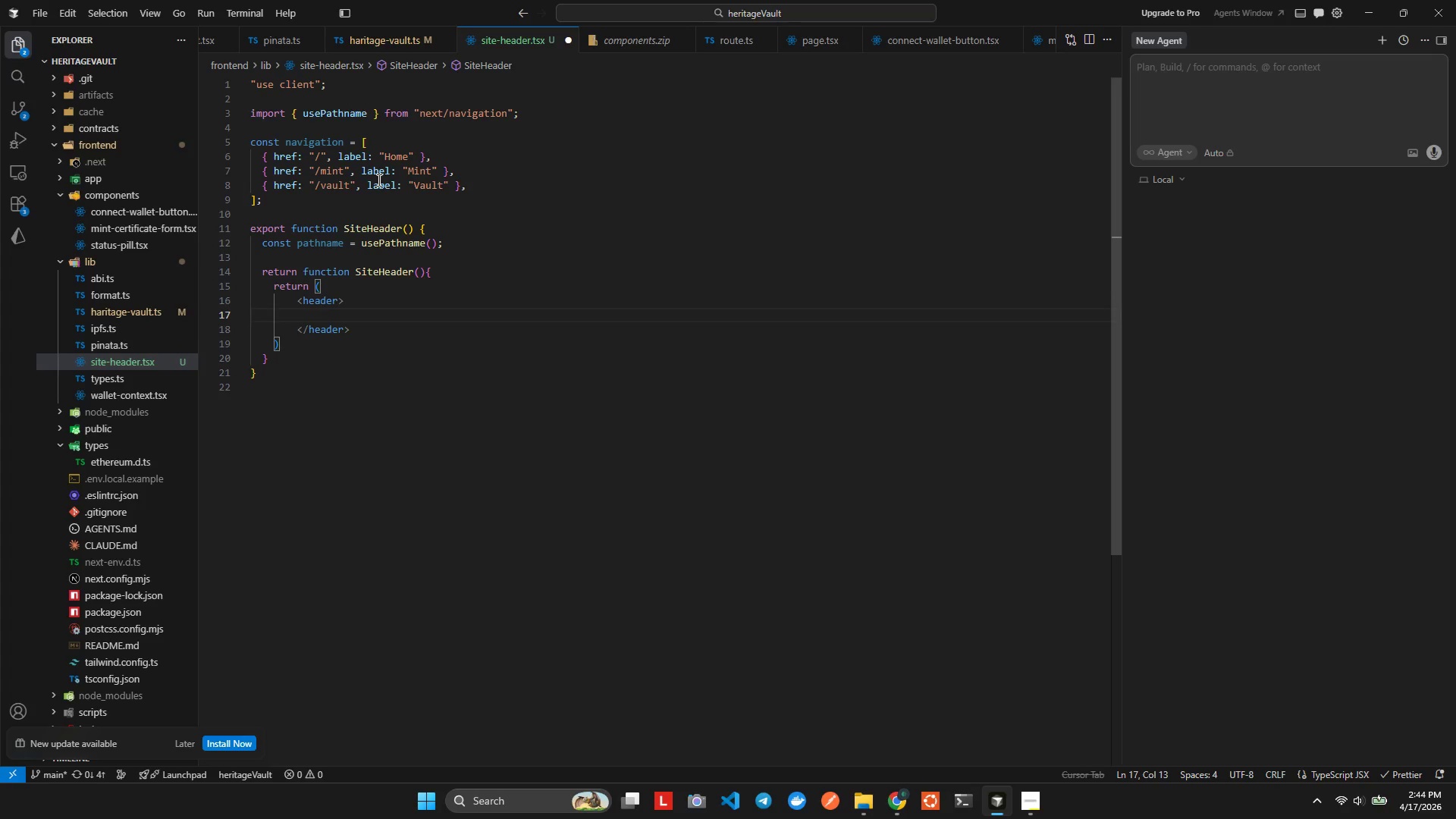 
key(ArrowUp)
 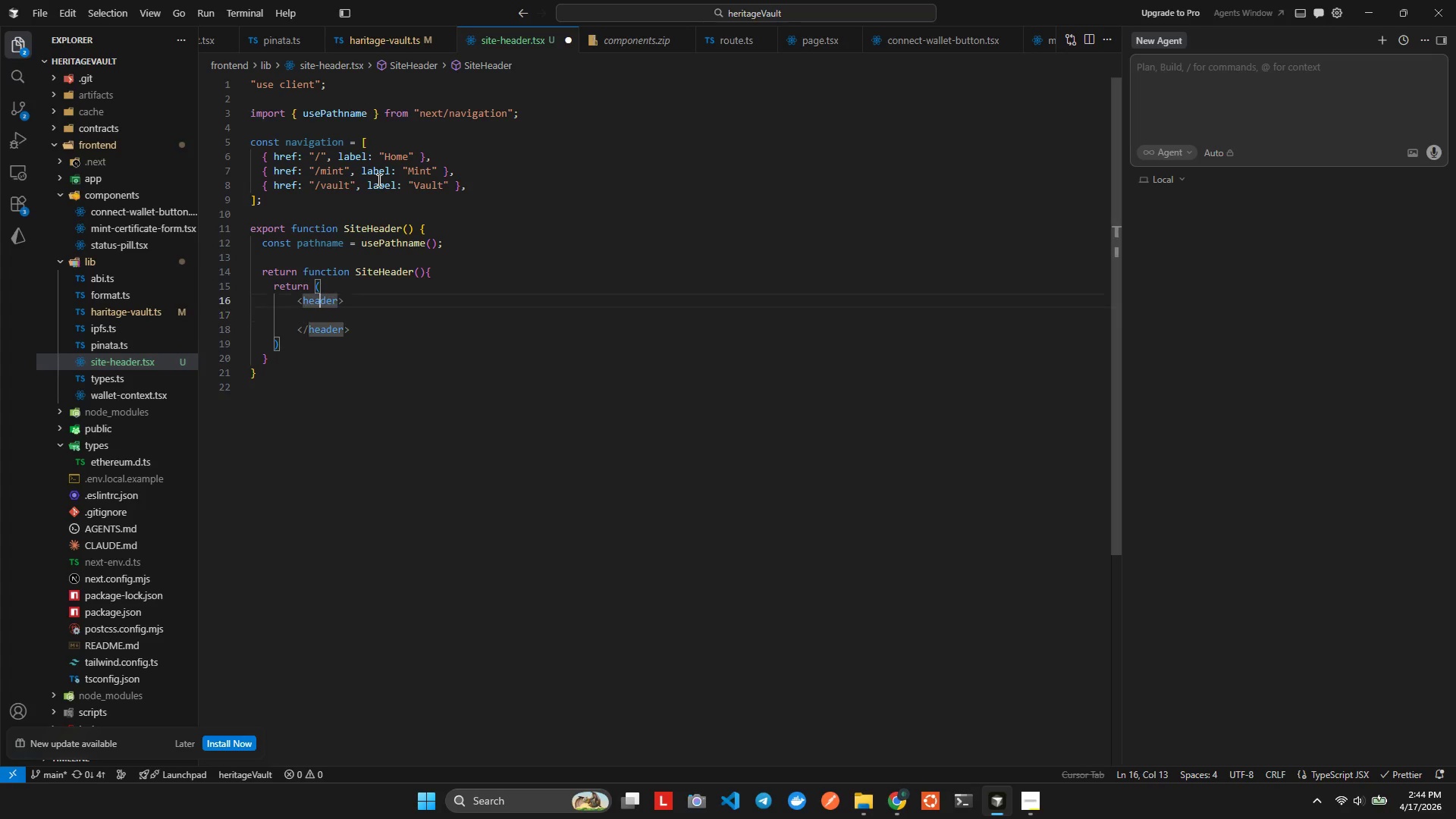 
key(ArrowRight)
 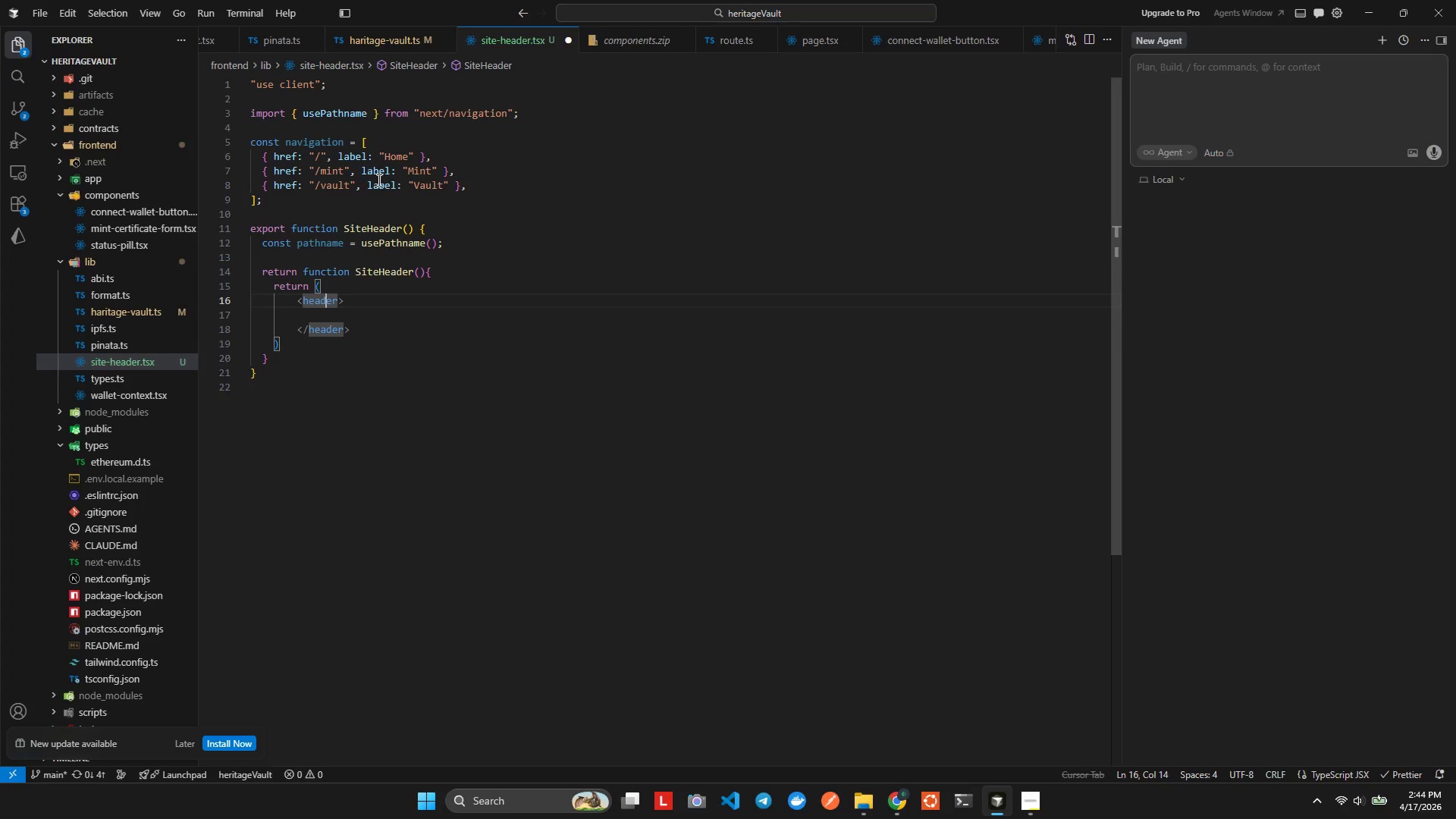 
key(ArrowRight)
 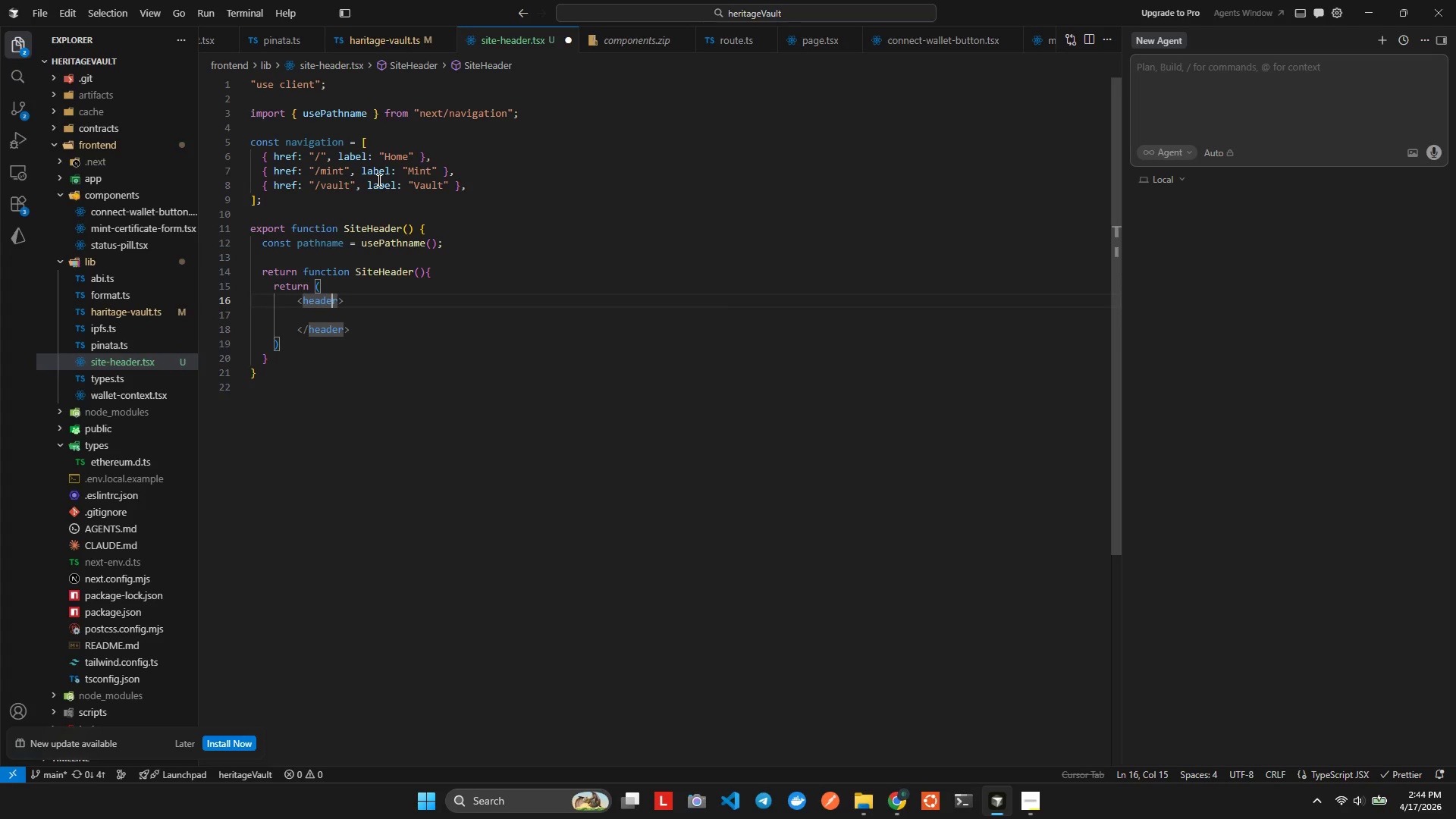 
key(ArrowRight)
 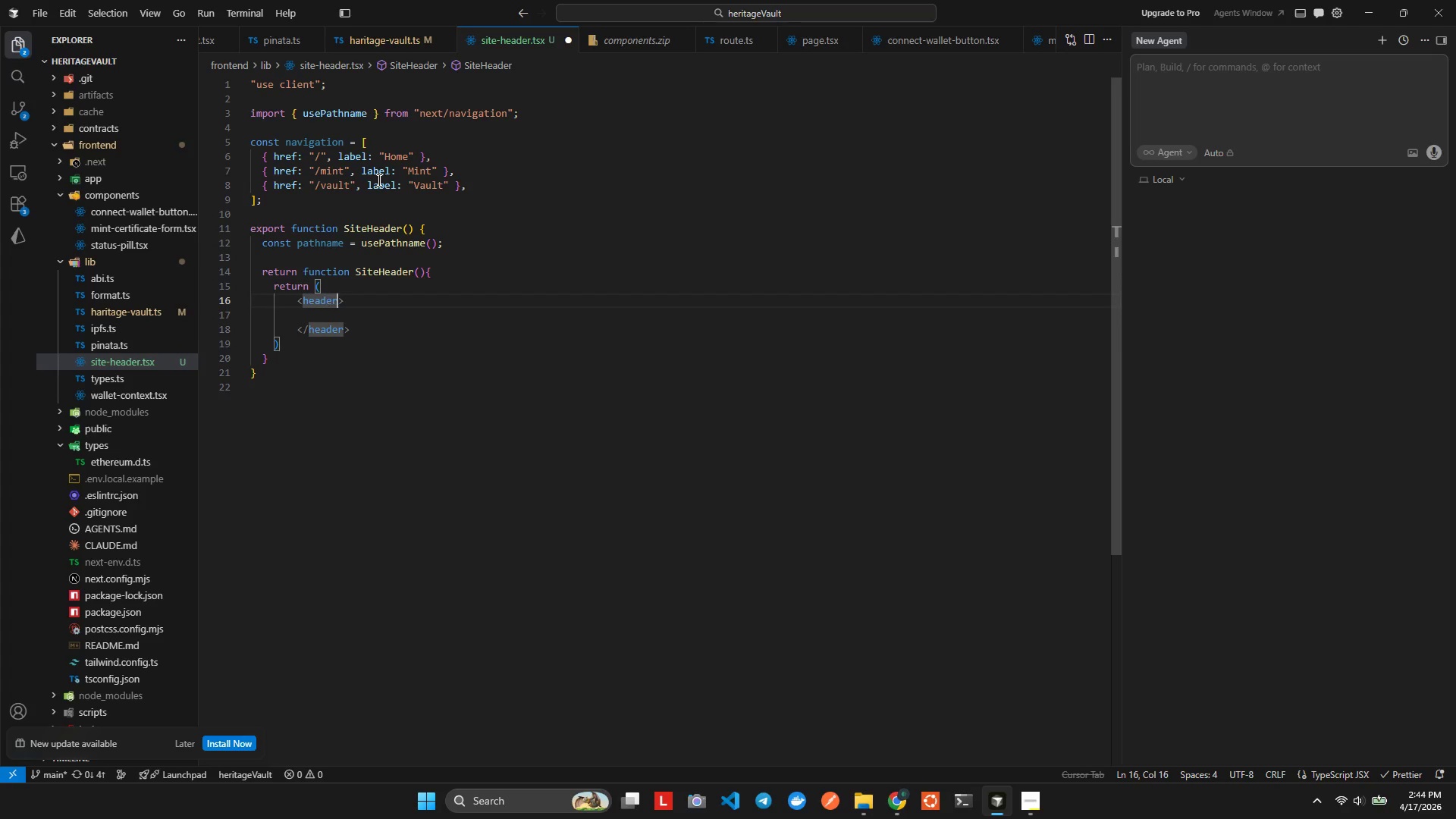 
type( cas)
 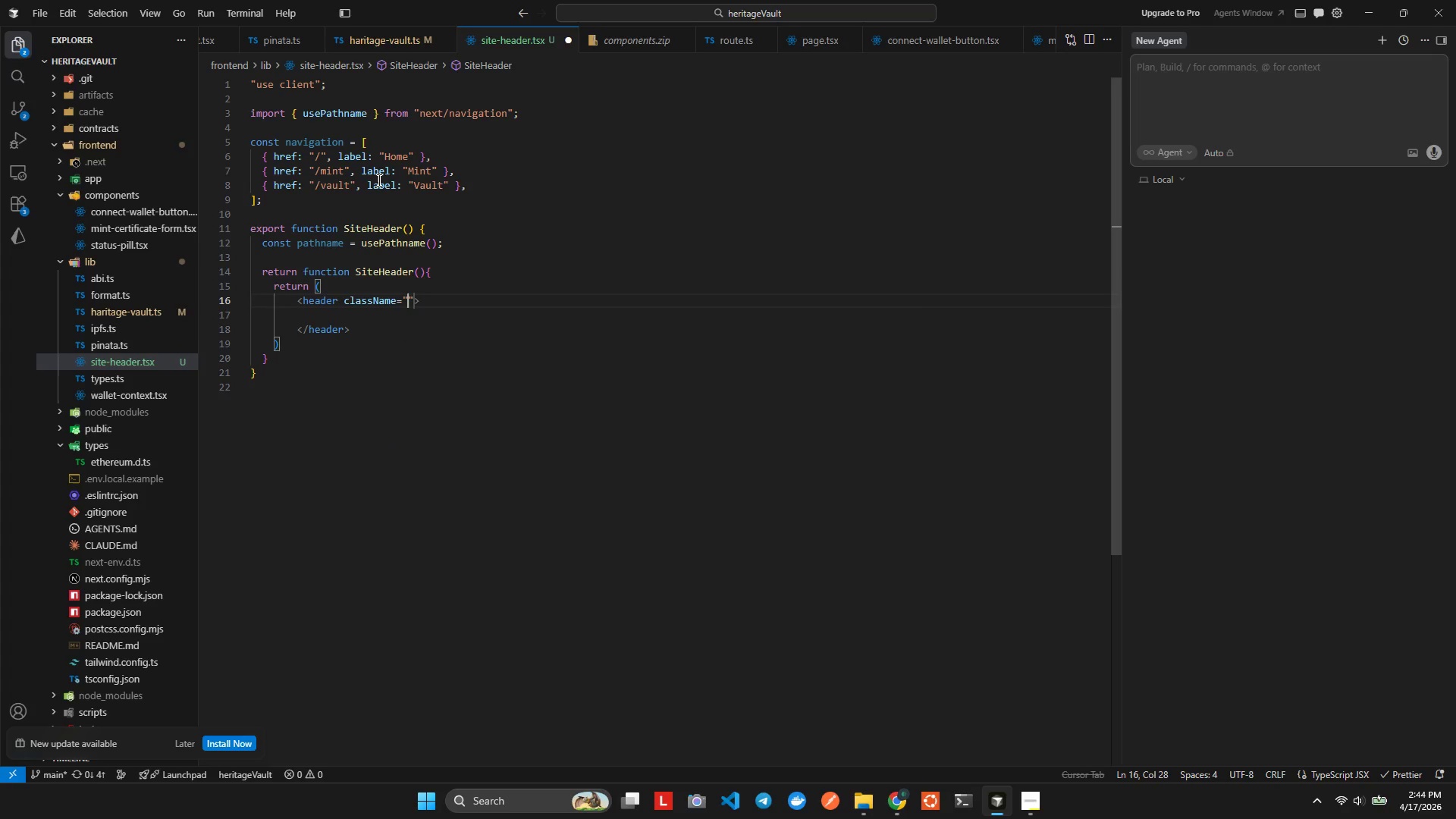 
hold_key(key=L, duration=0.31)
 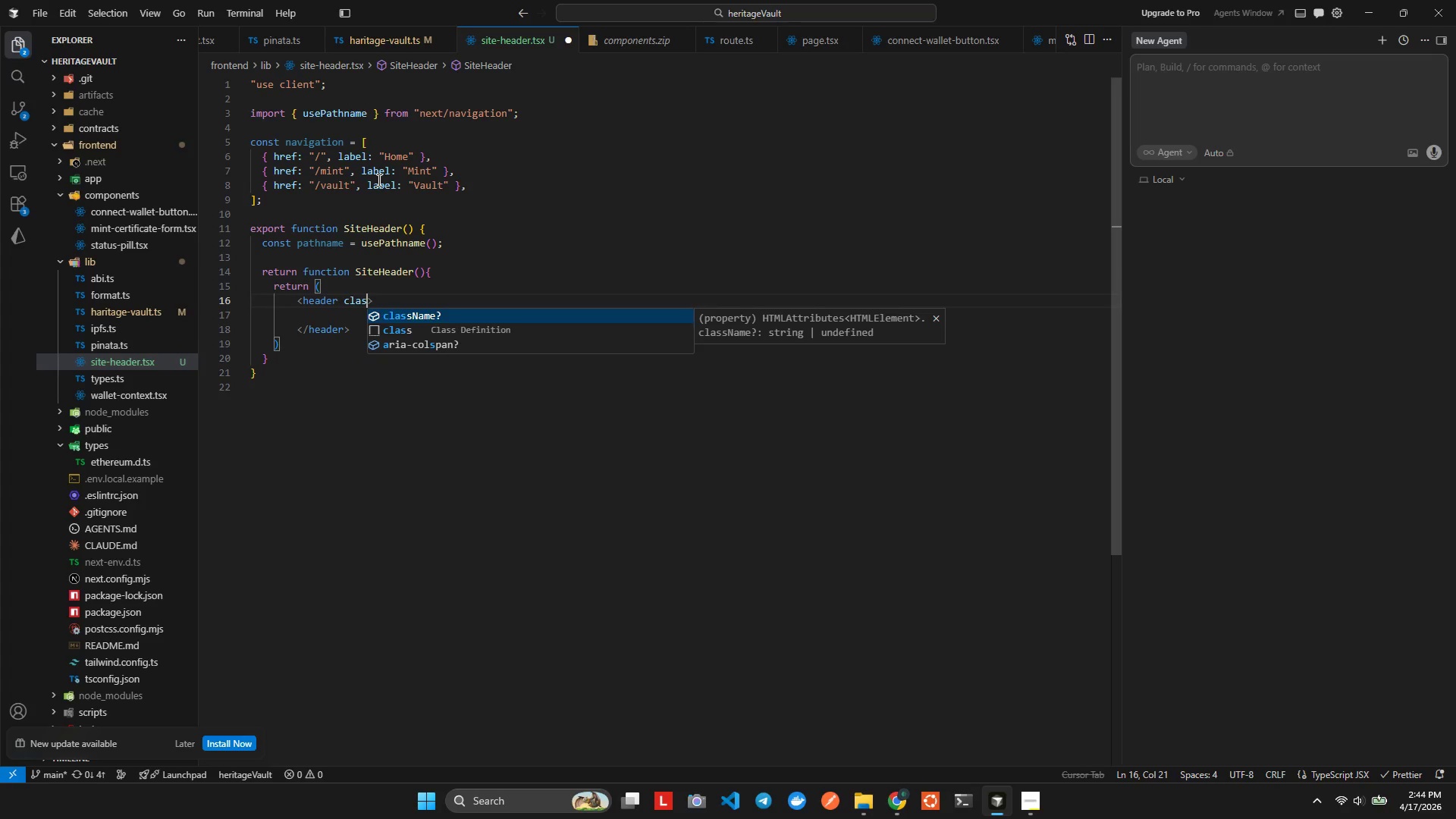 
key(Enter)
 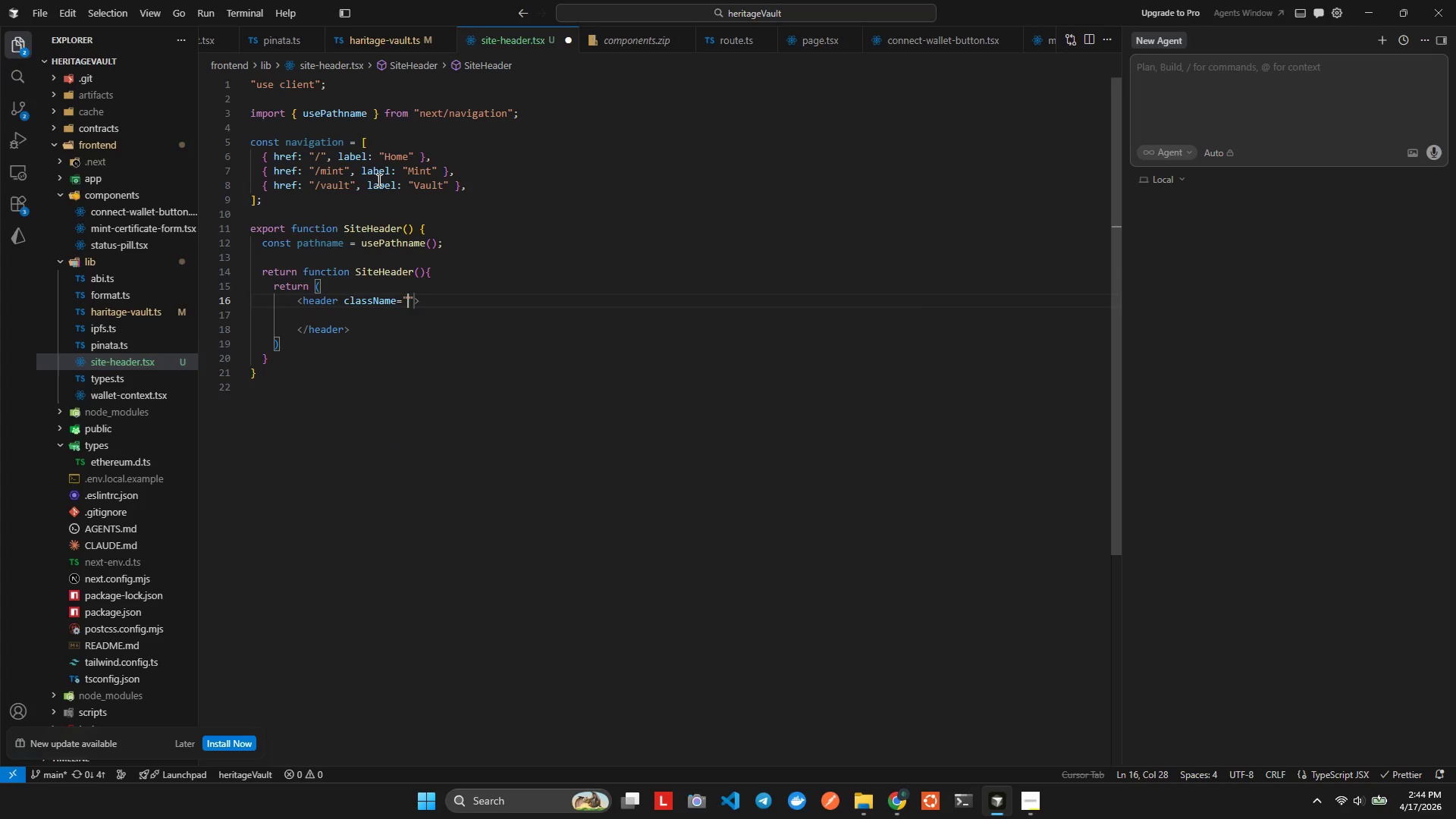 
key(S)
 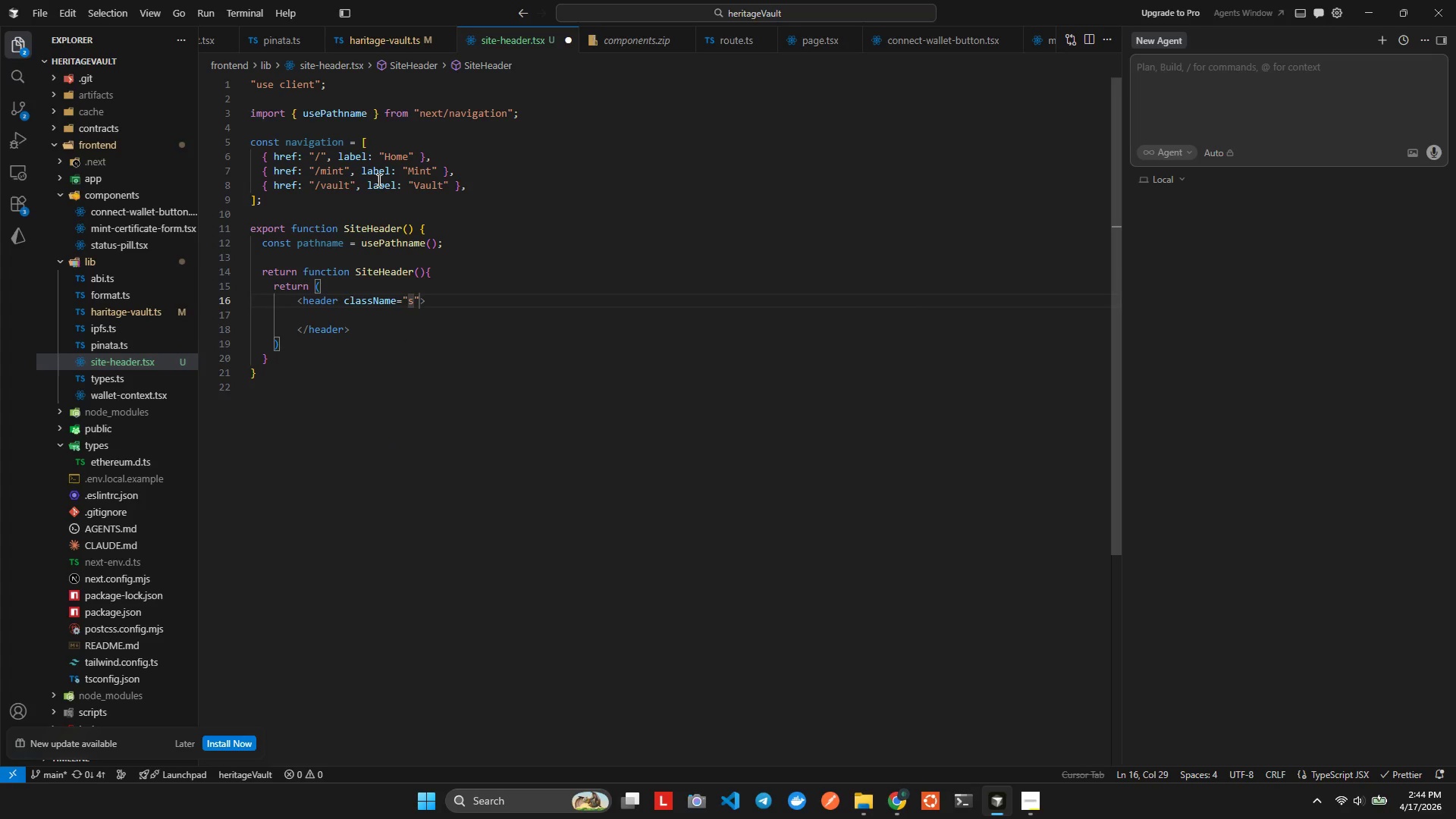 
key(Backspace)
 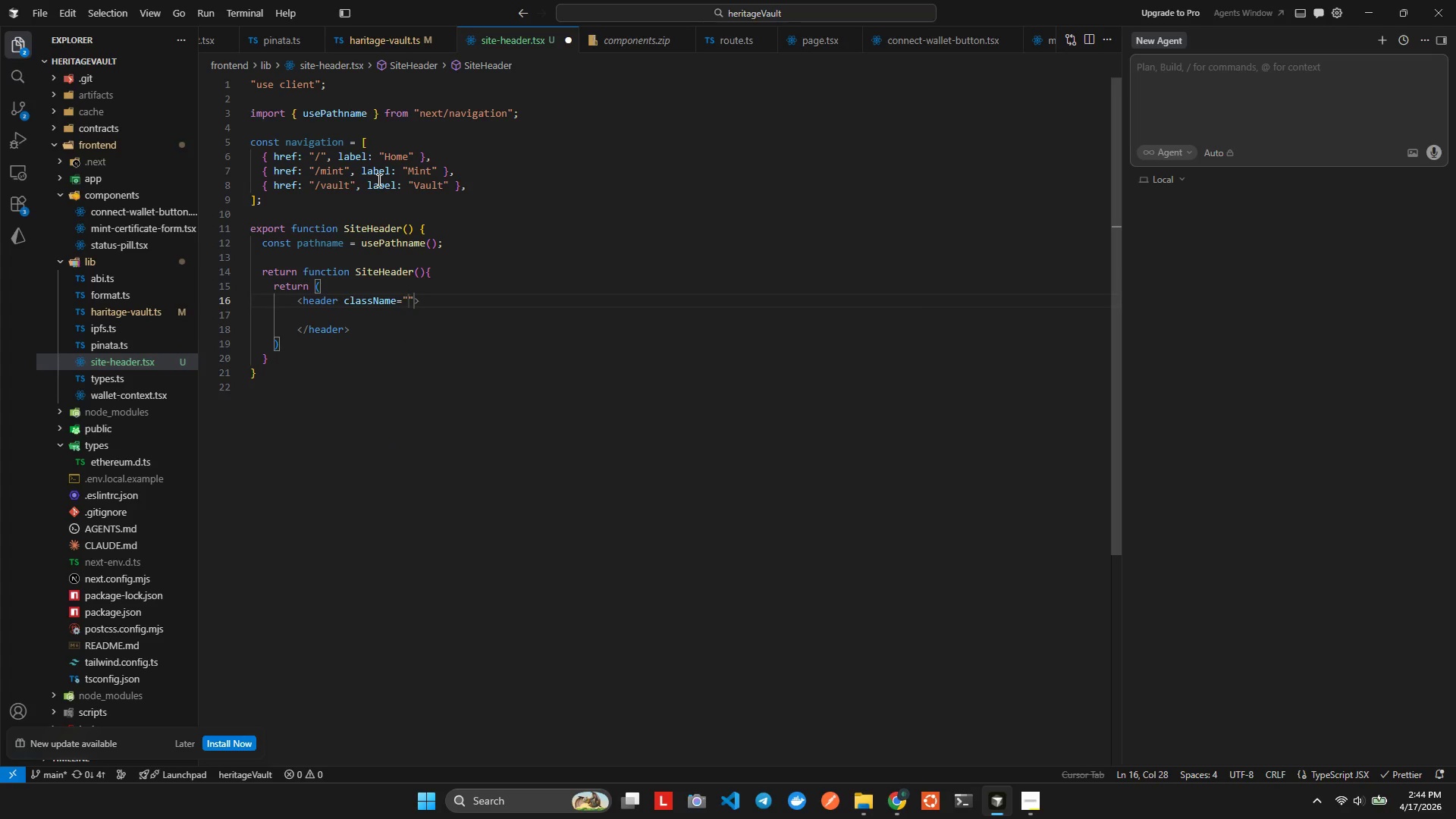 
key(S)
 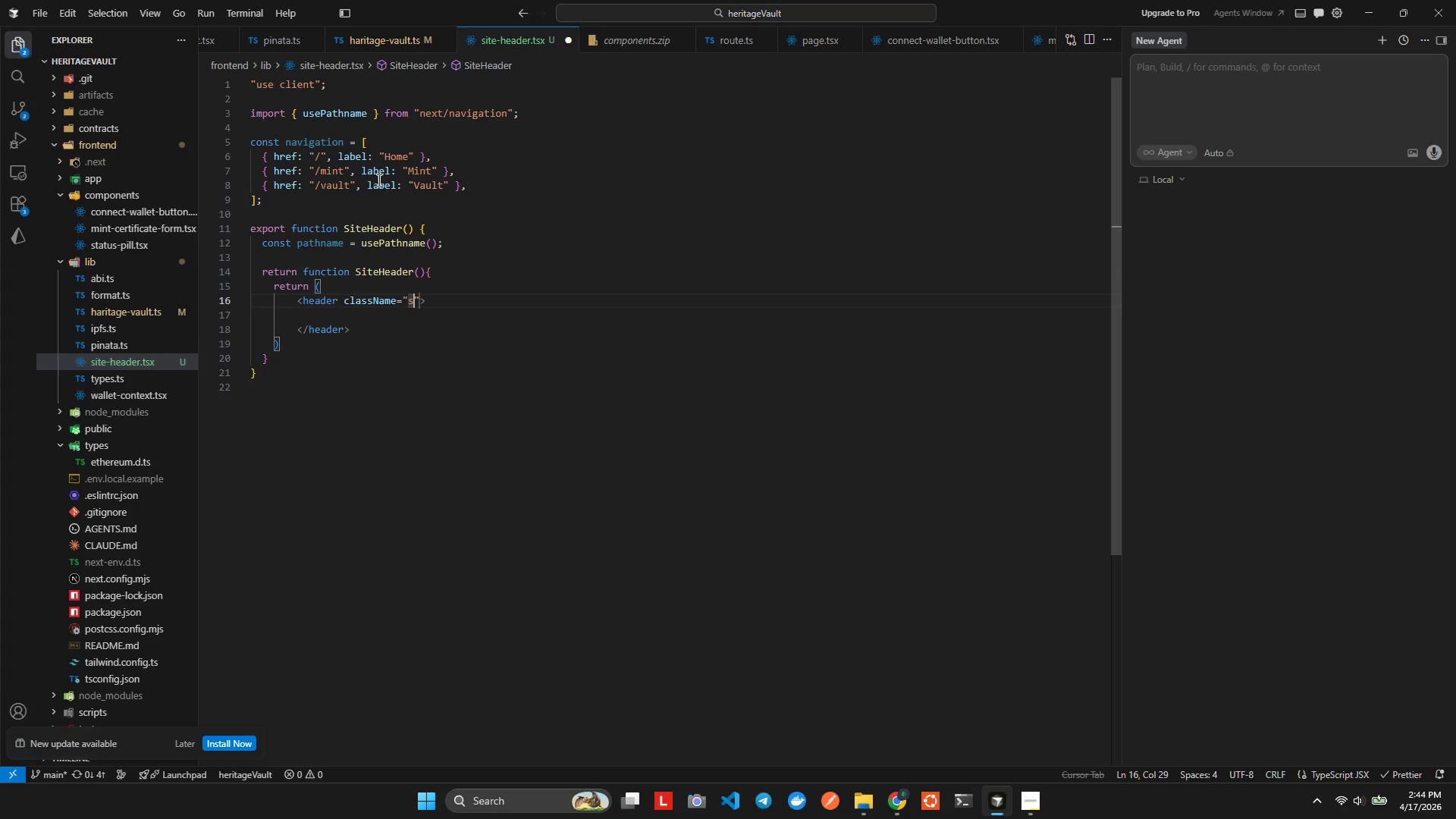 
key(Control+Space)
 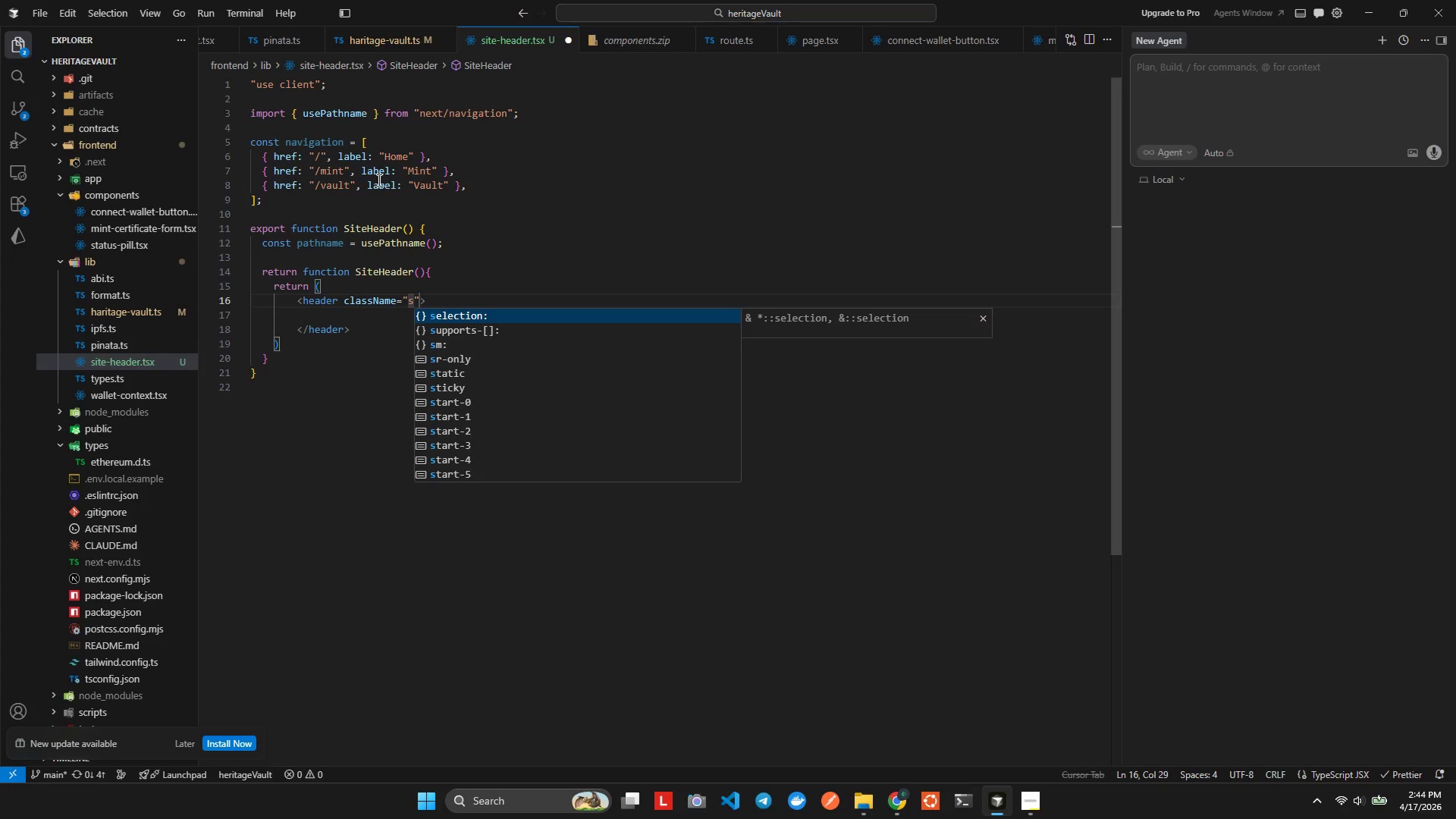 
type(tick)
 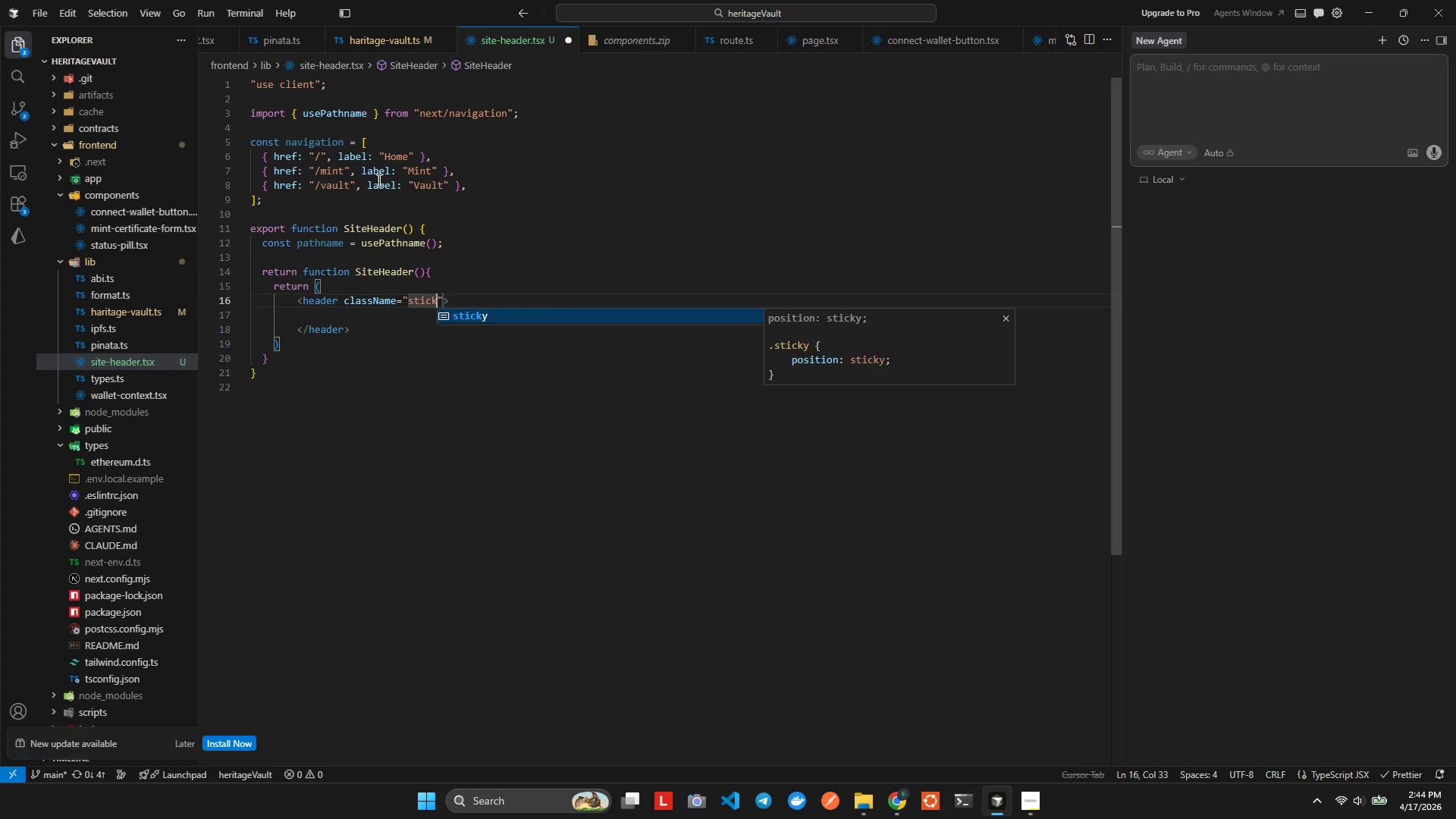 
key(Enter)
 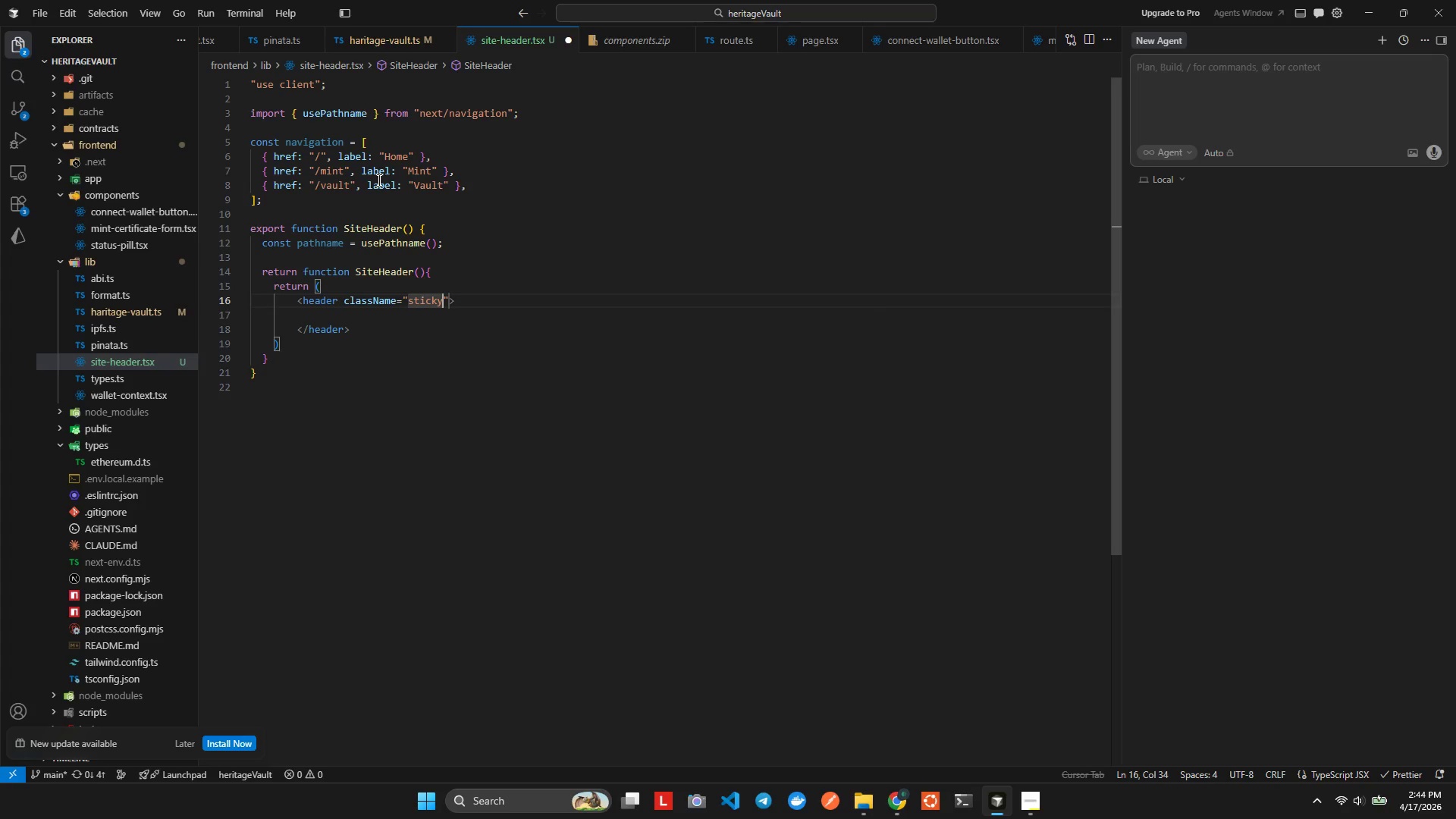 
type( top0)
 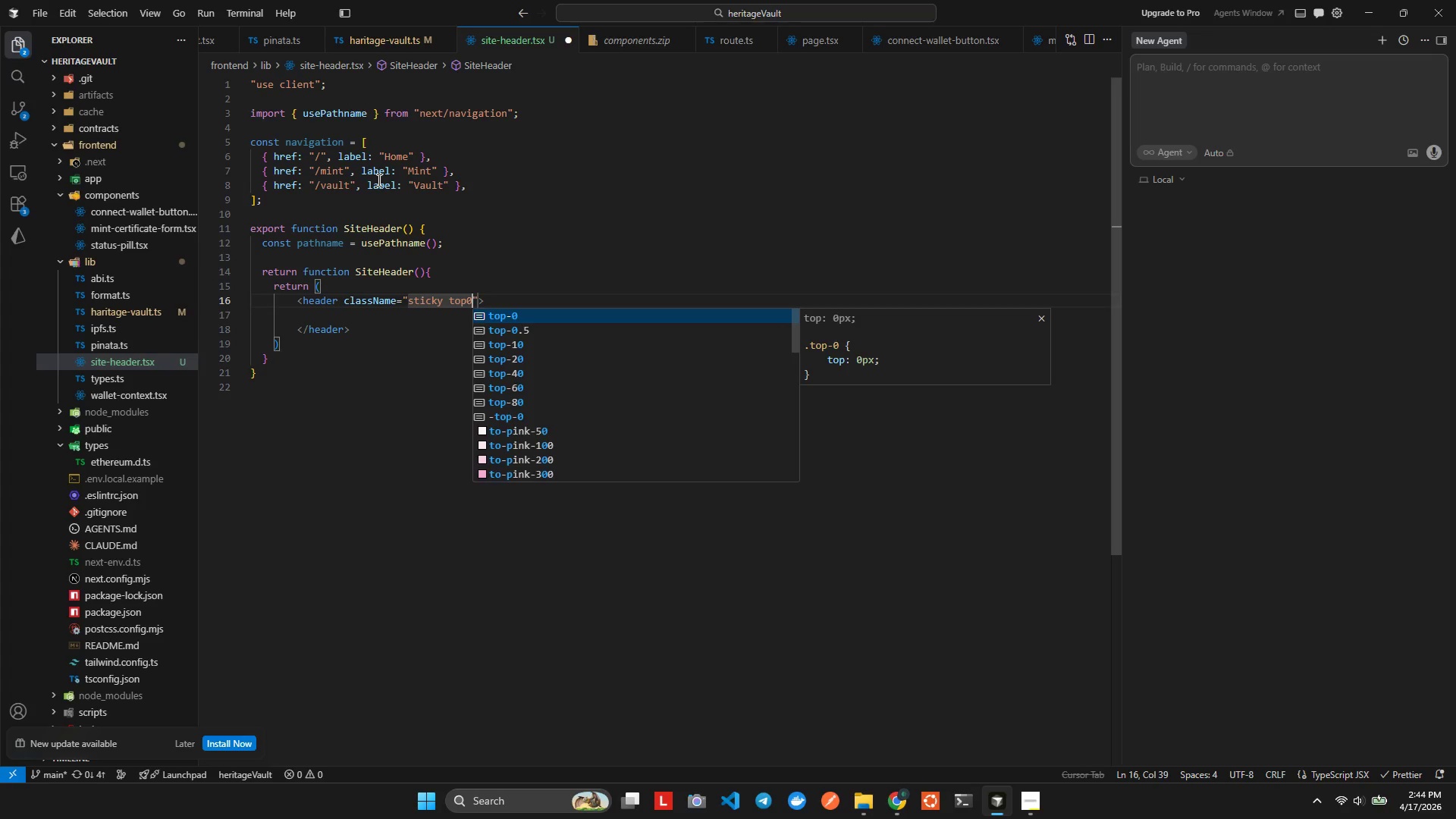 
key(Enter)
 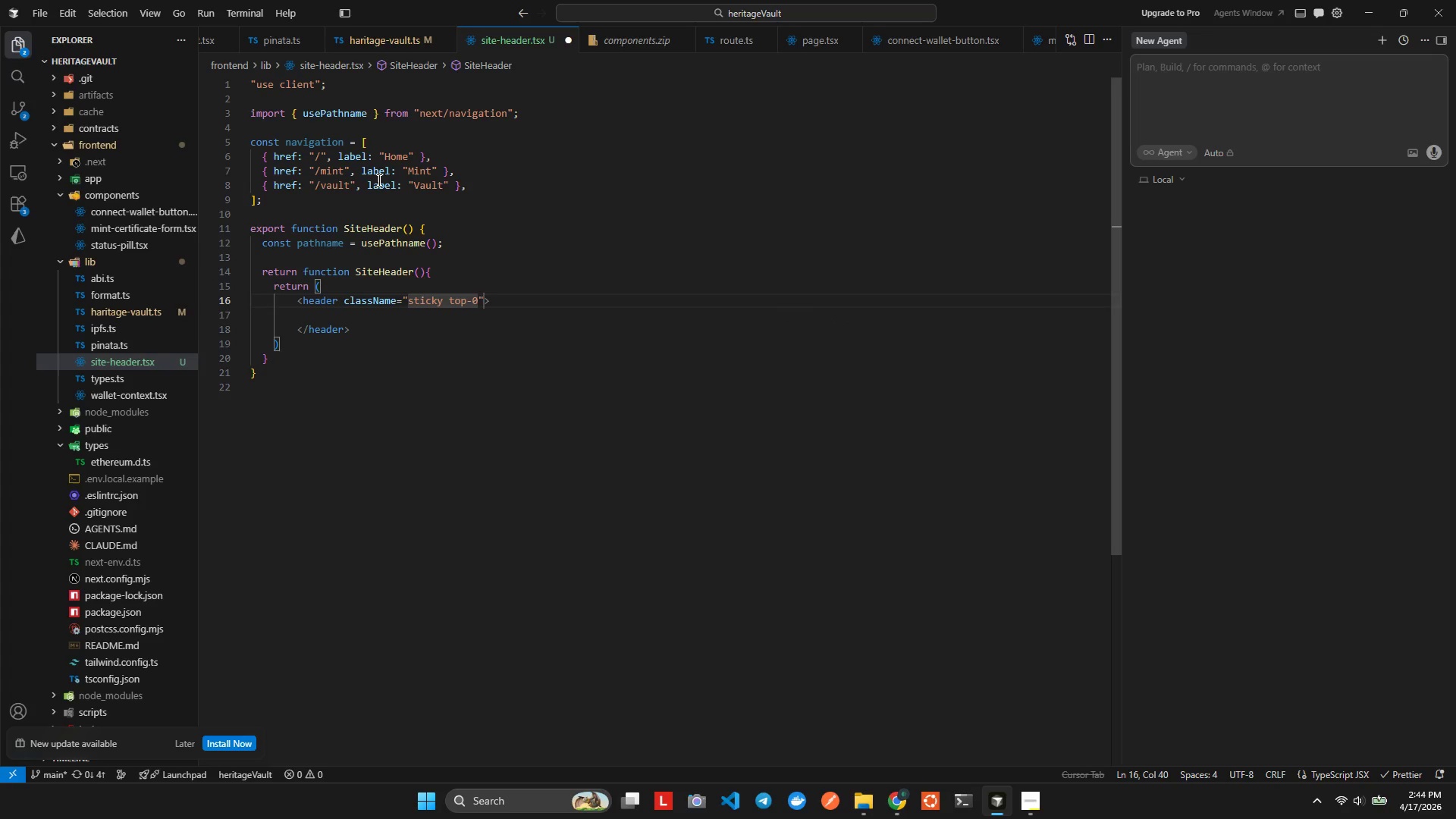 
type( borderb)
 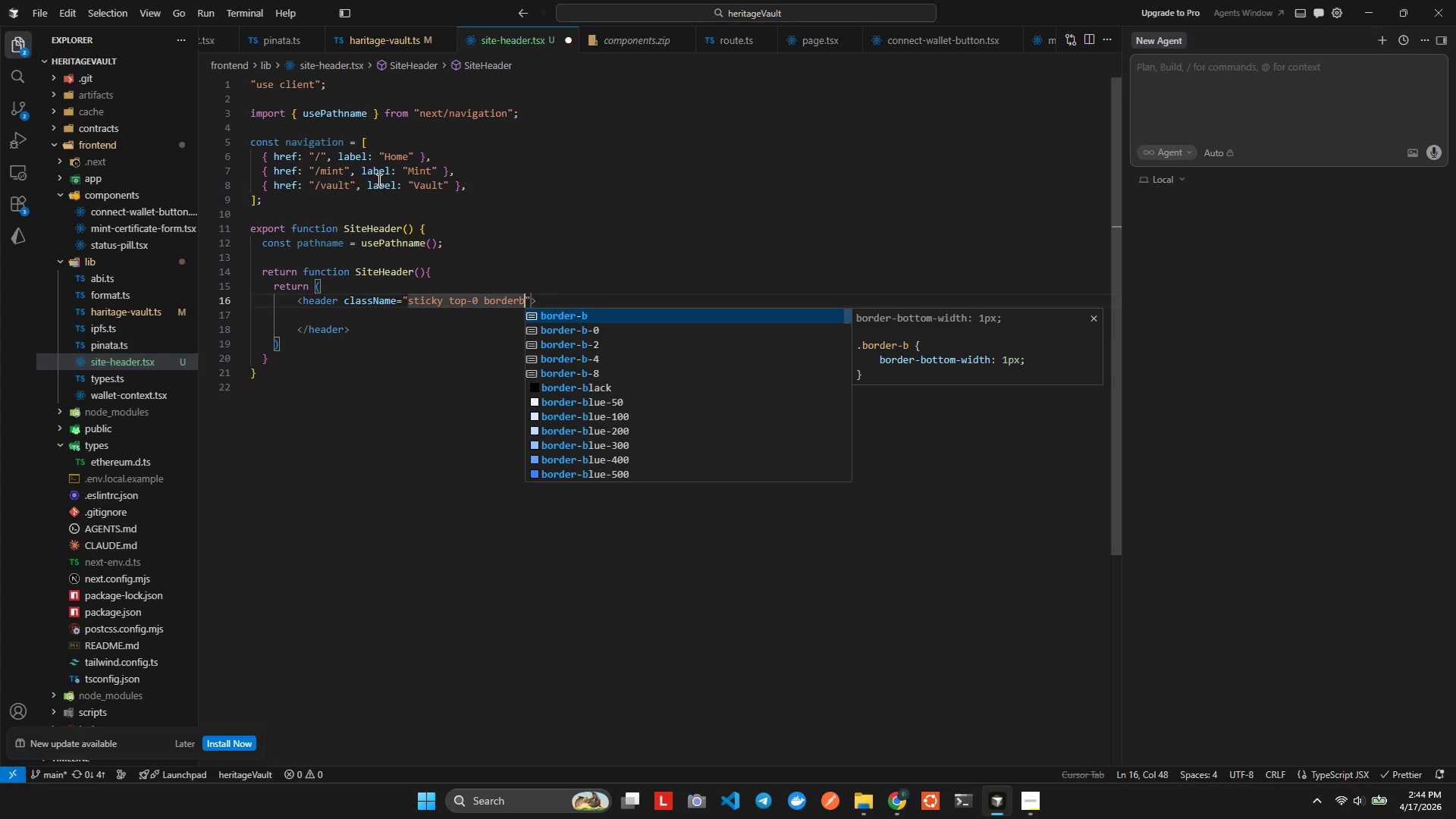 
key(Enter)
 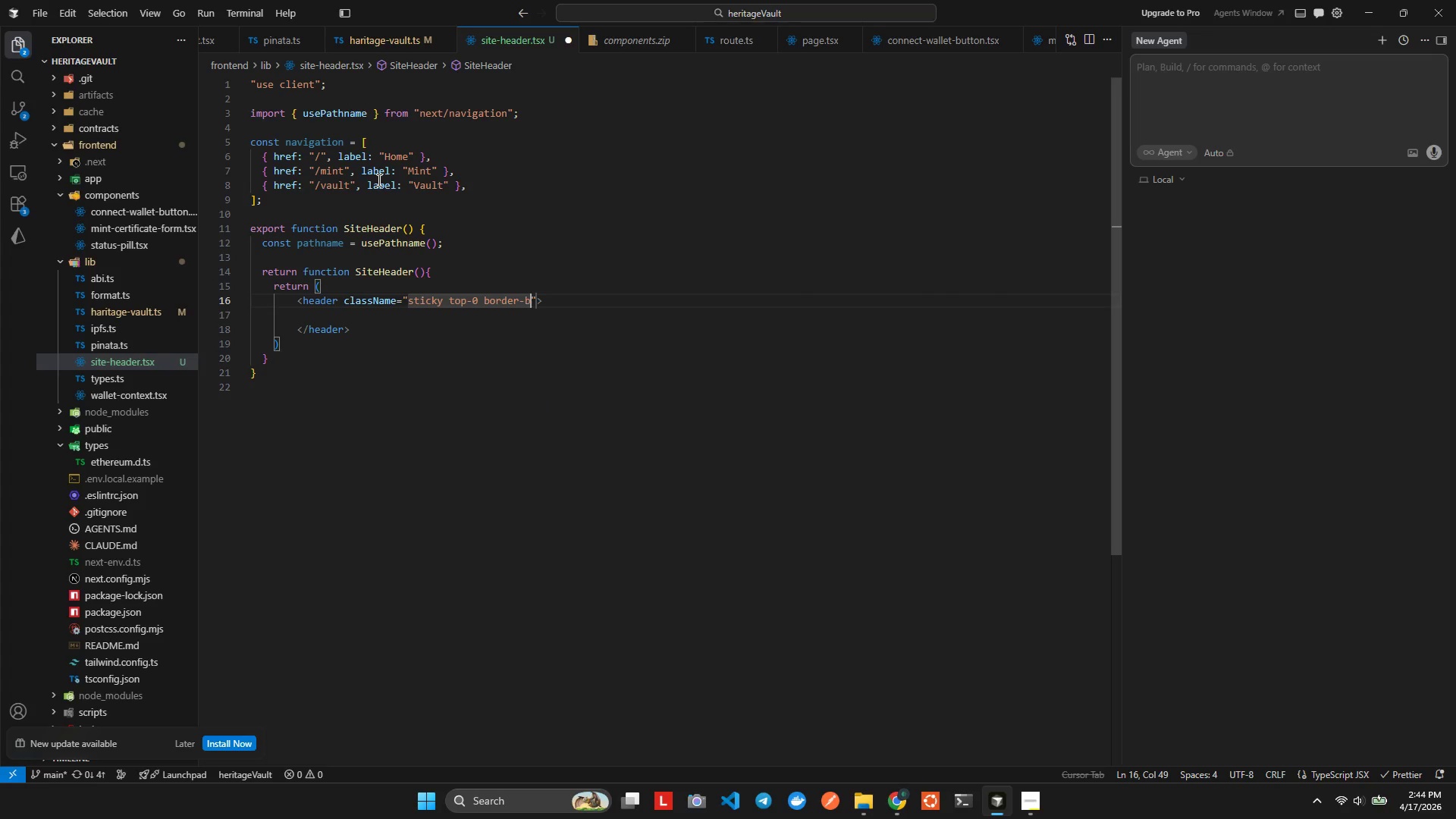 
key(Space)
 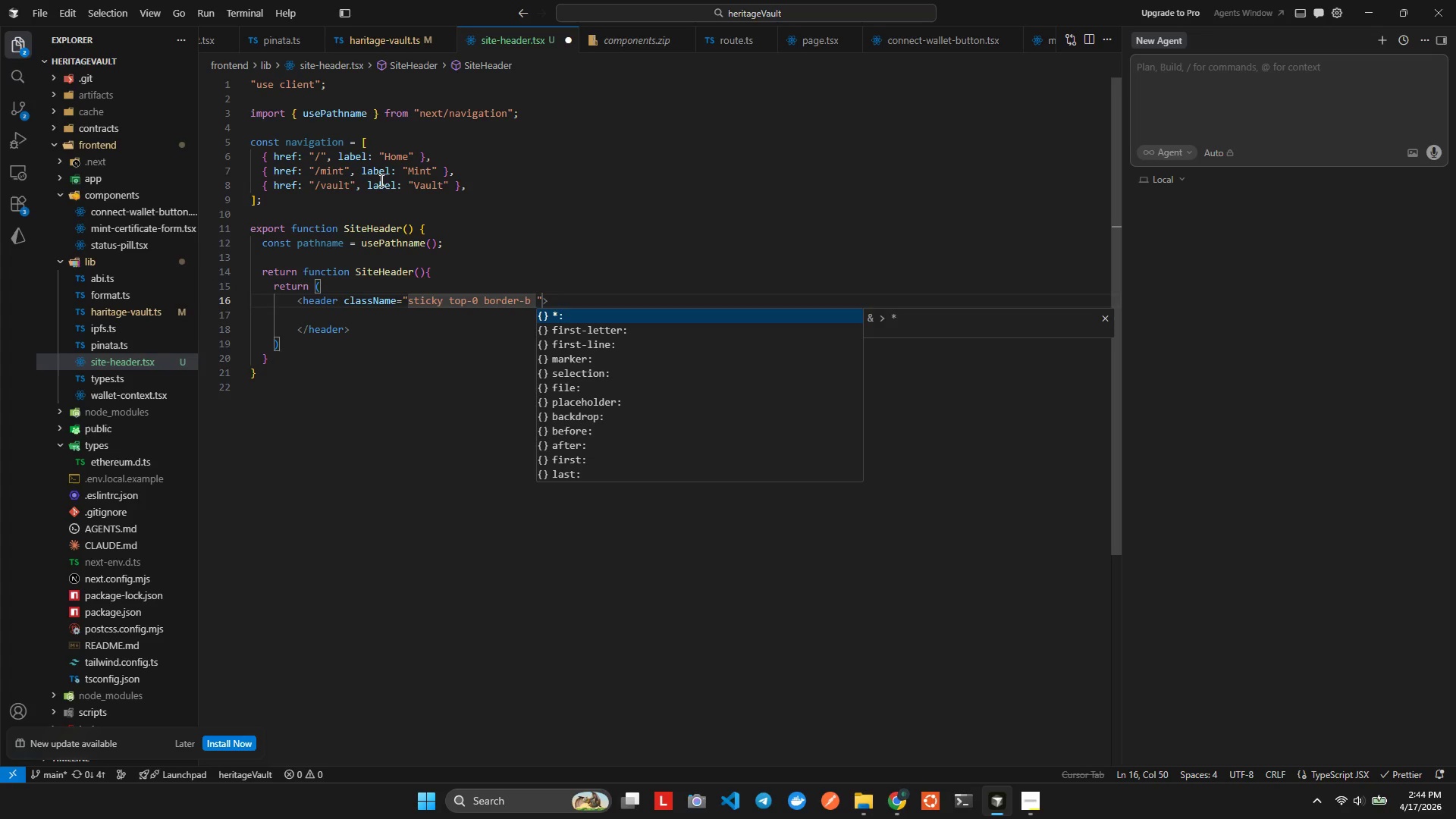 
type(borderwhite)
 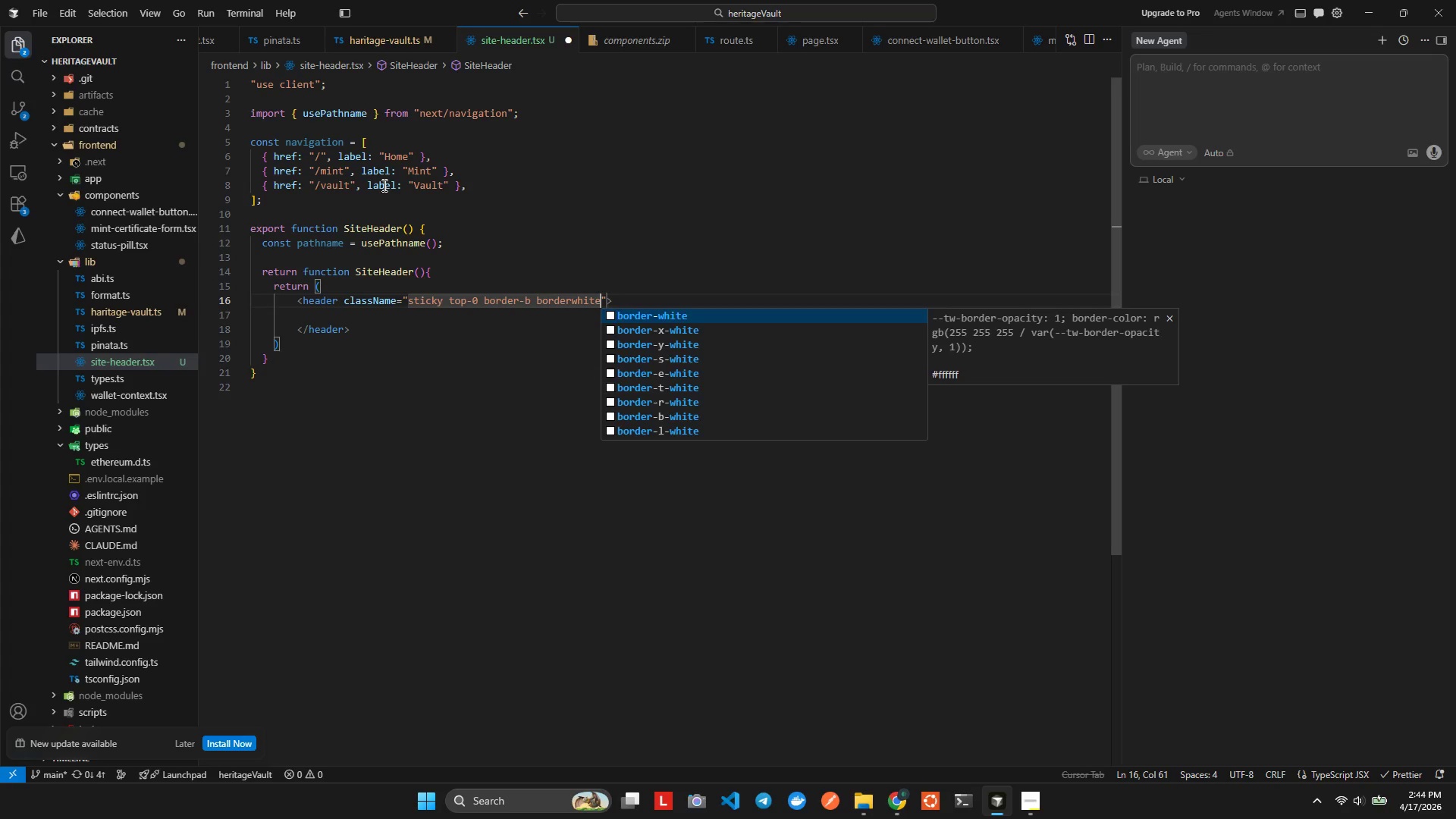 
key(Enter)
 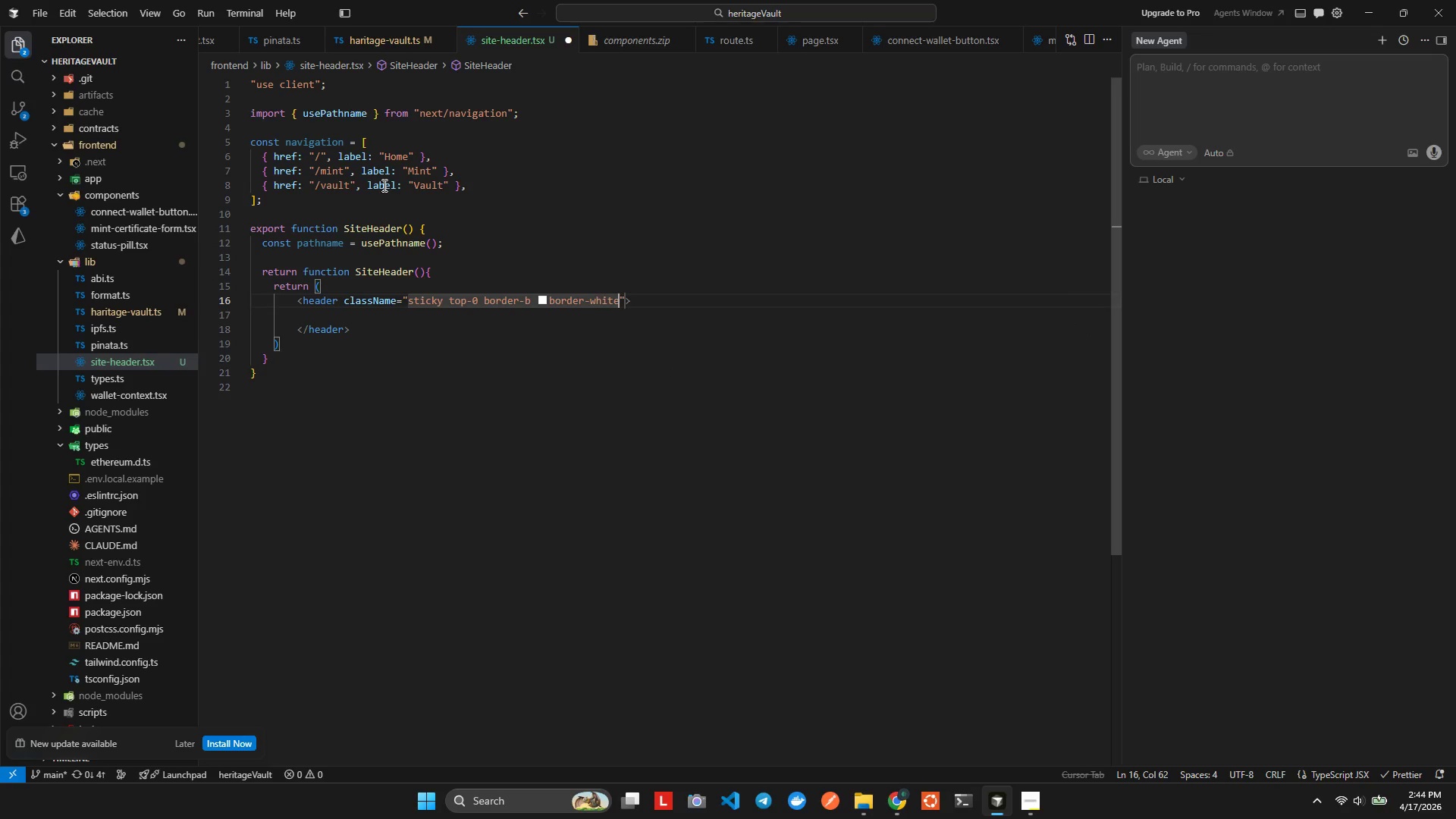 
type(/60 bg-)
 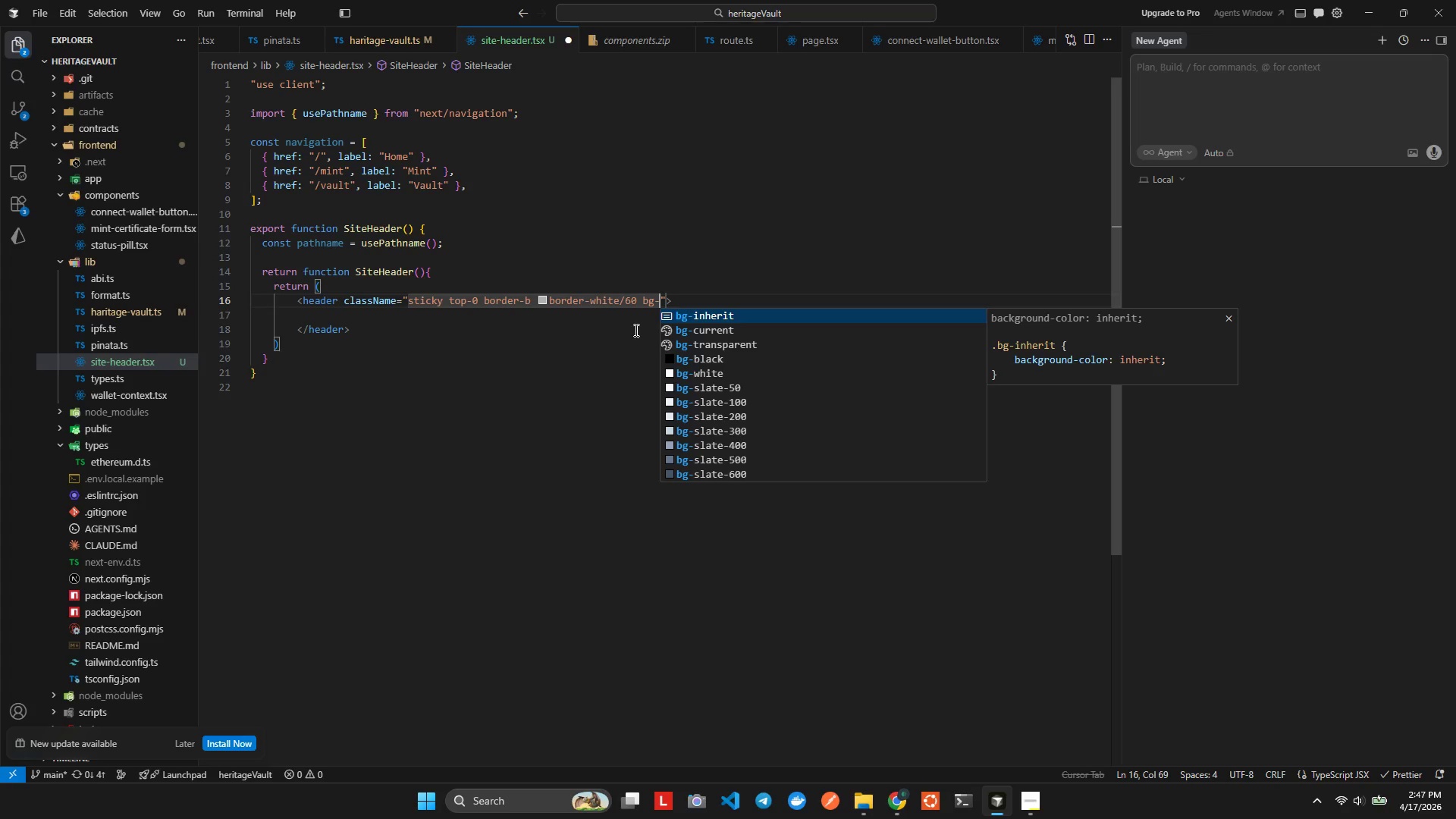 
wait(147.14)
 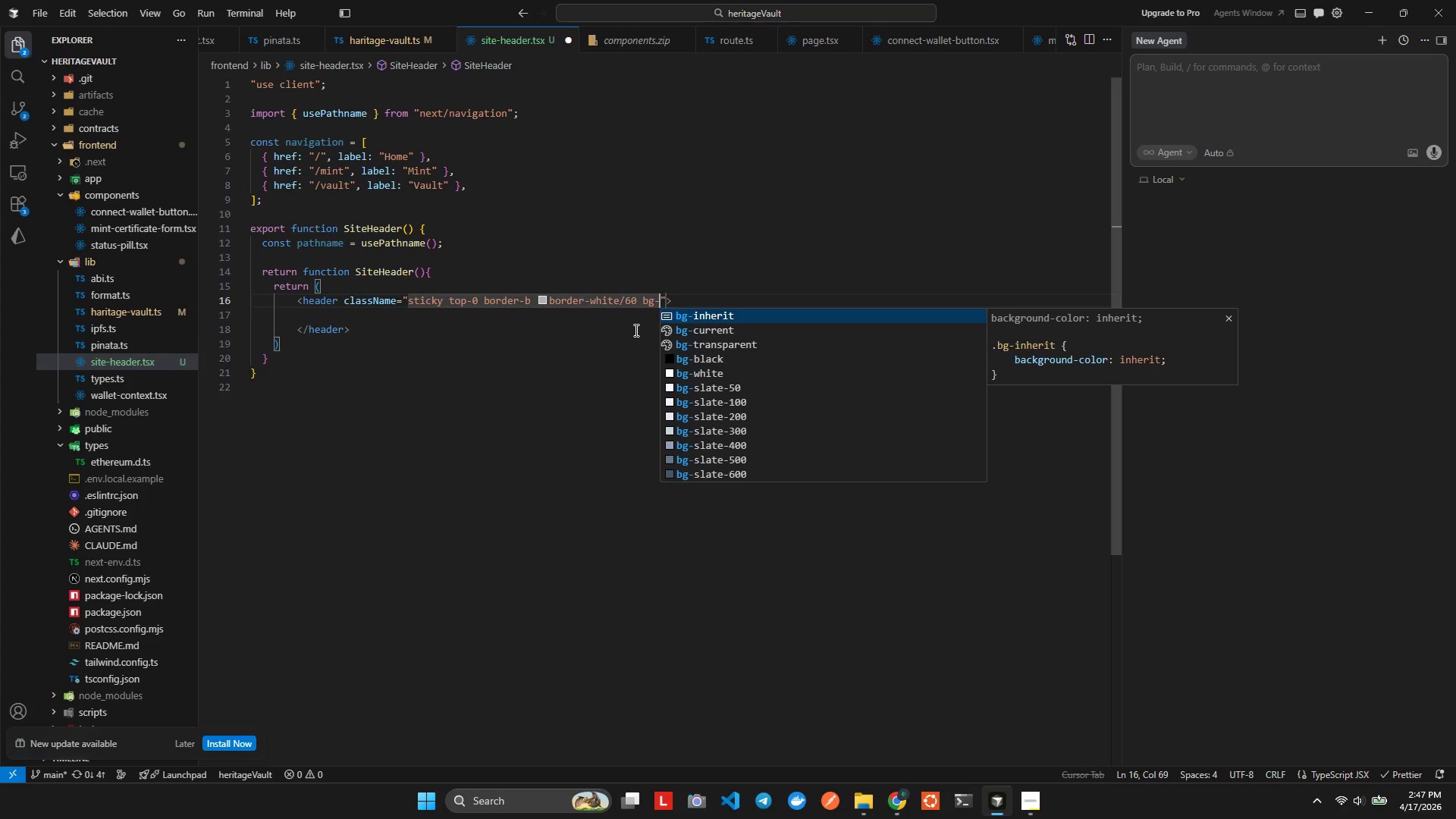 
key(Alt+Tab)
 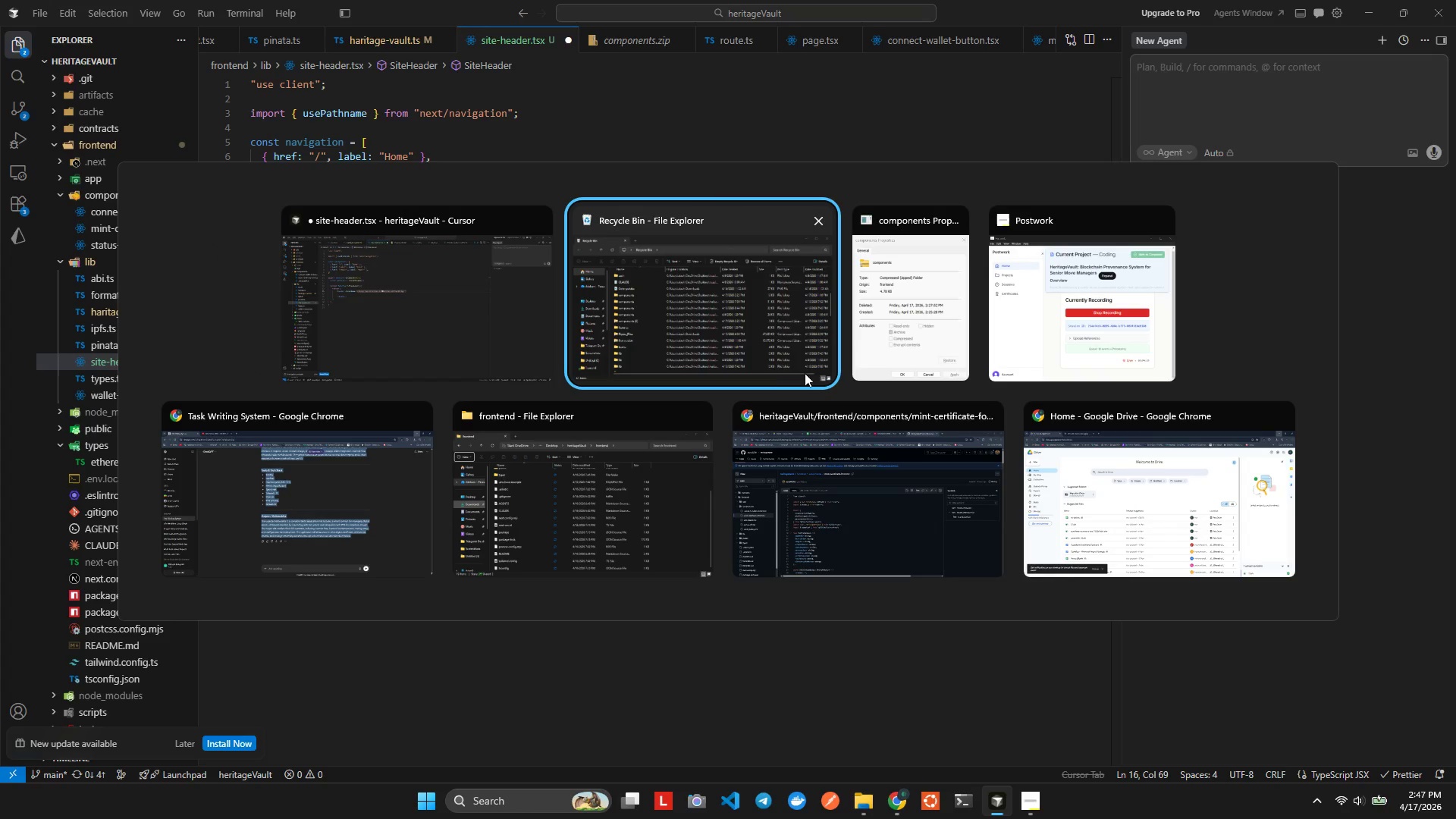 
left_click([858, 268])
 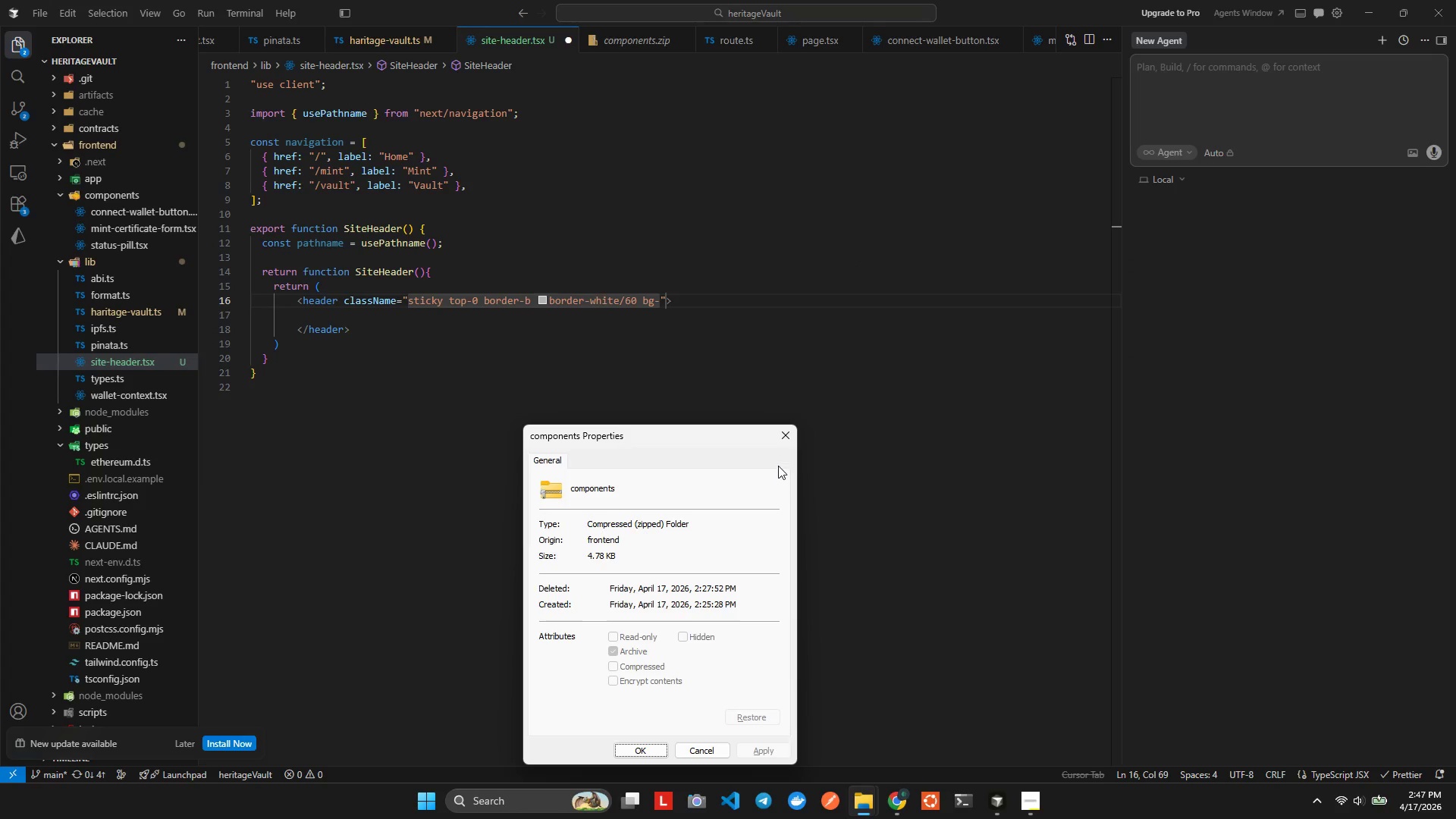 
left_click([789, 439])
 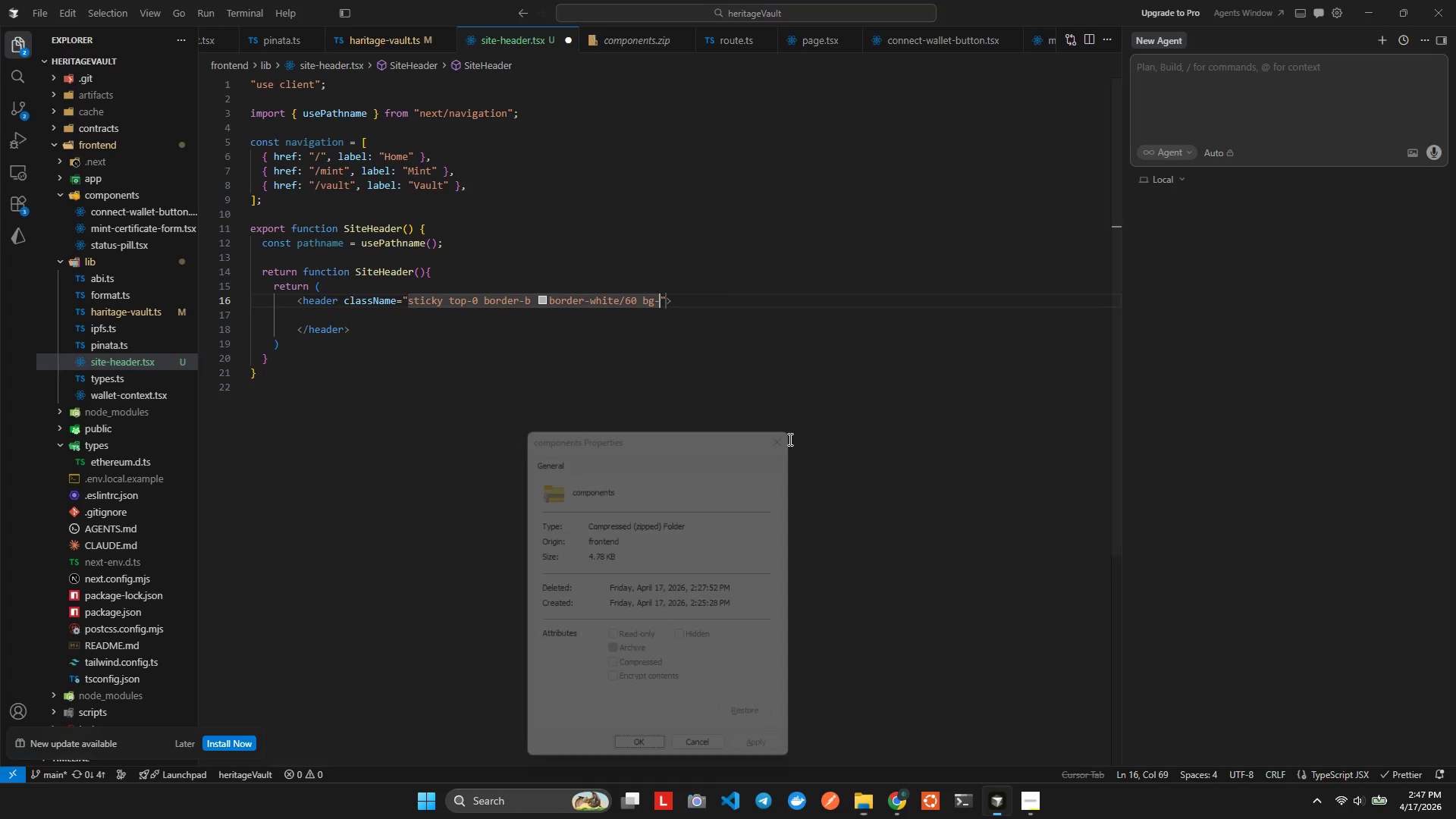 
key(Alt+AltLeft)
 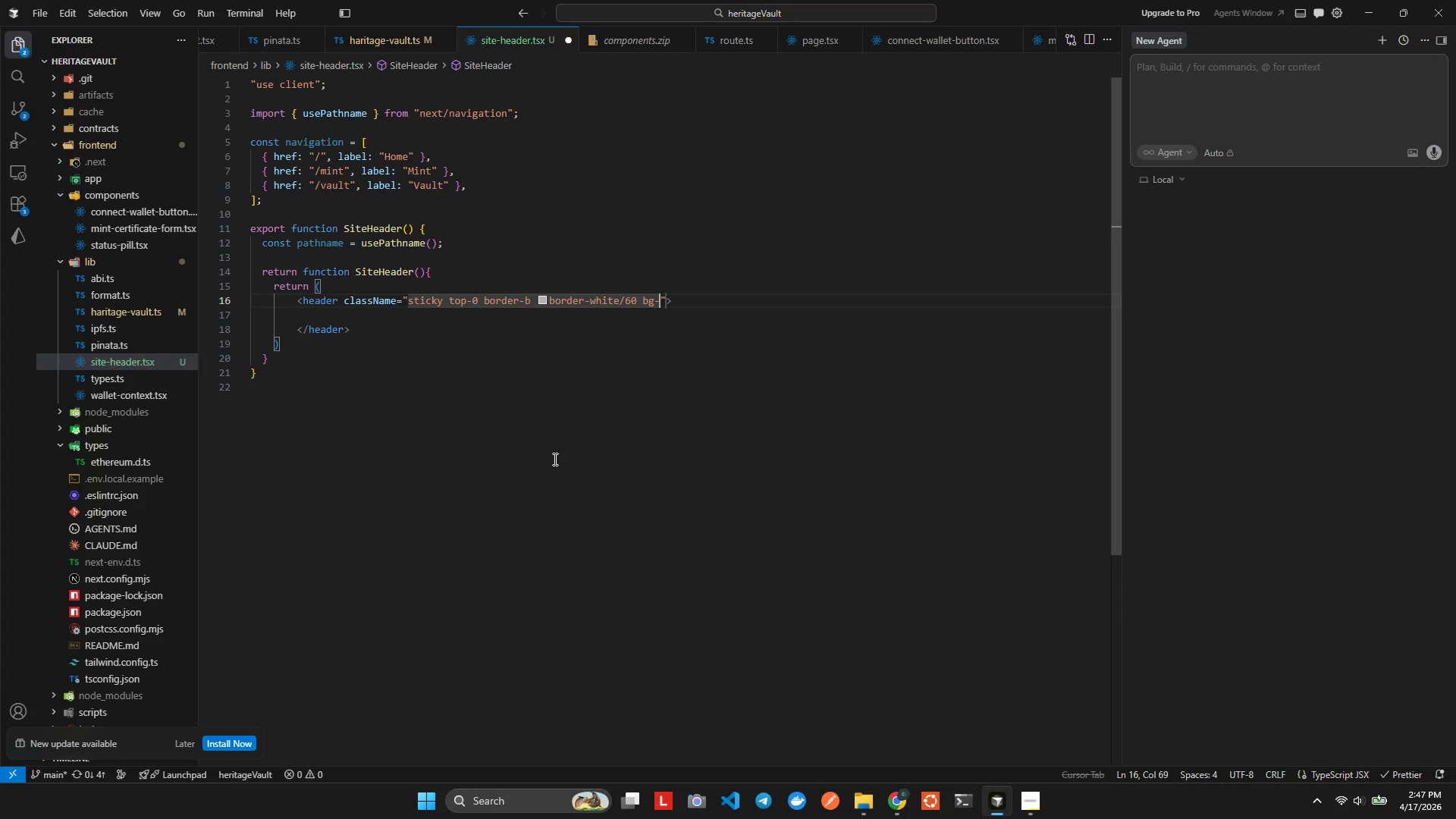 
key(Alt+Tab)
 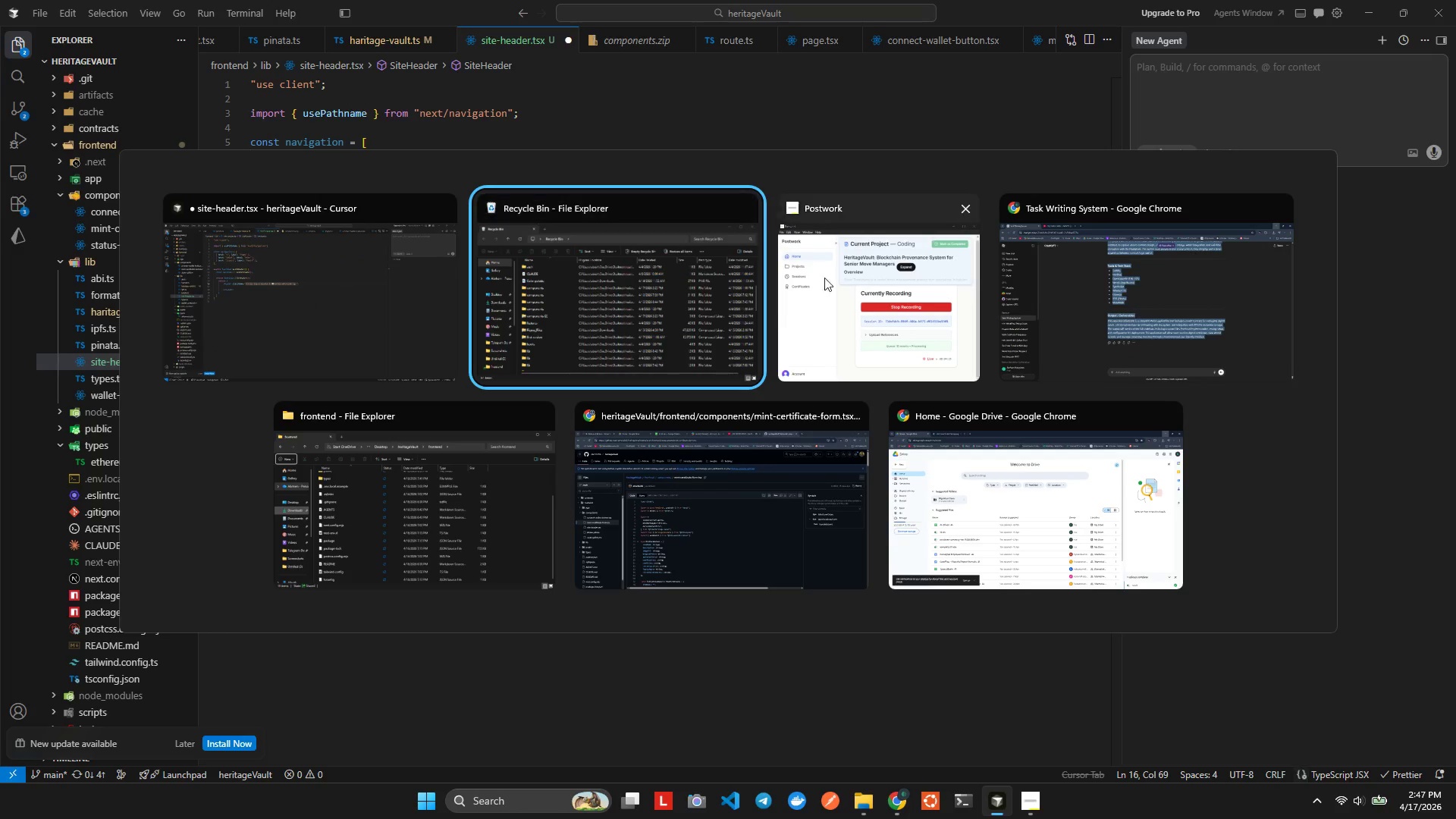 
key(Alt+Tab)
 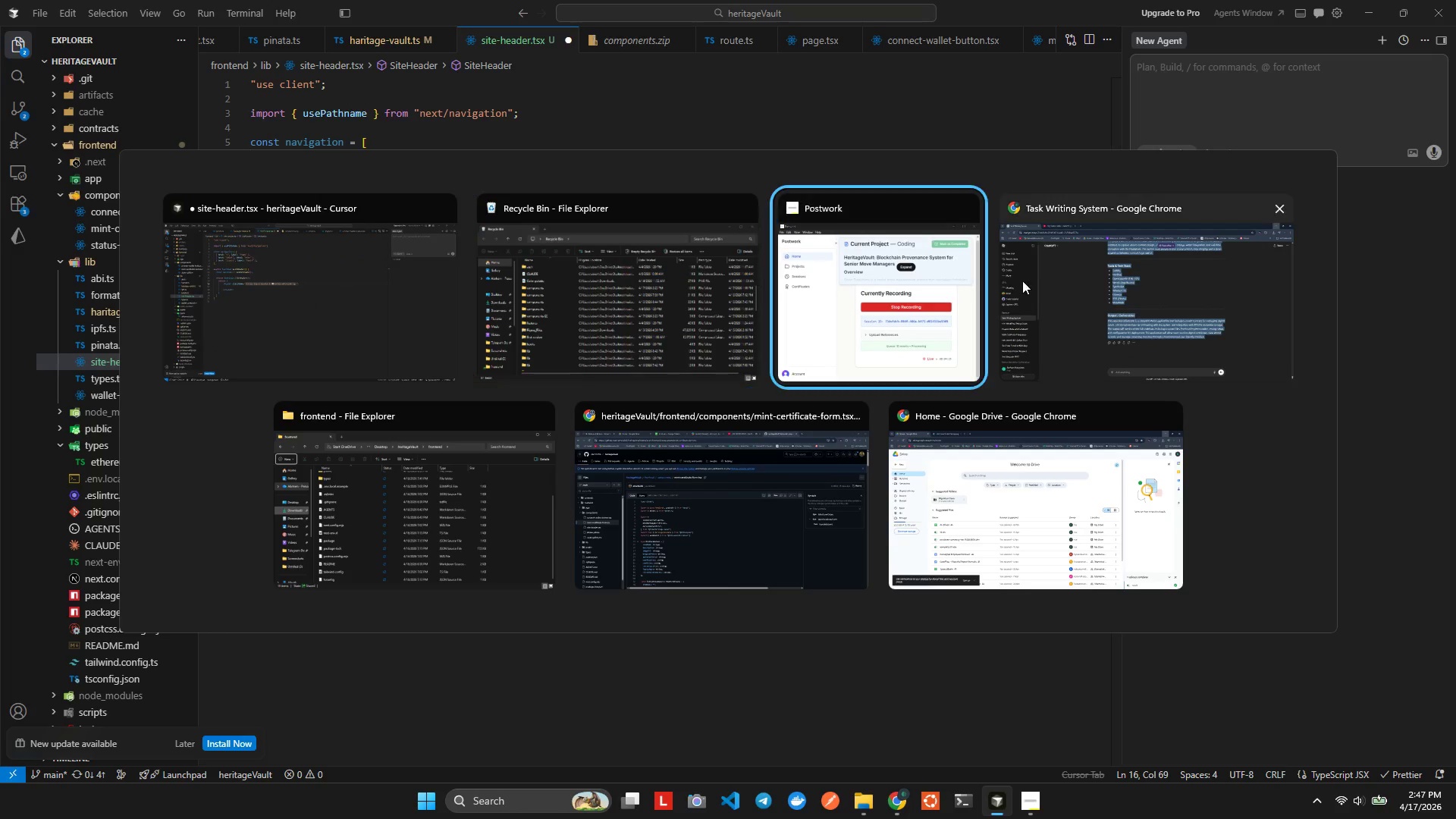 
key(Alt+Tab)
 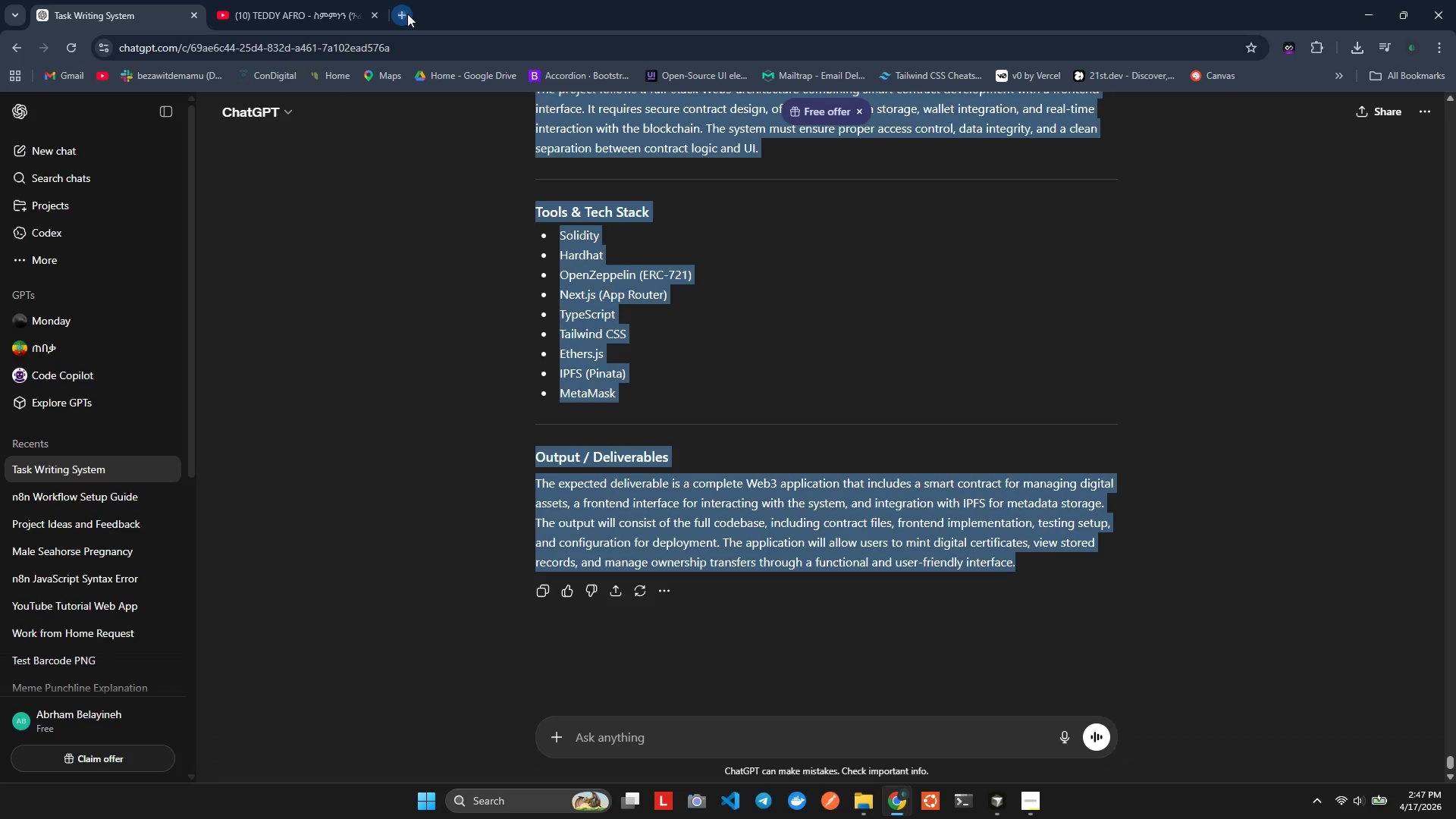 
left_click_drag(start_coordinate=[54, 0], to_coordinate=[58, 0])
 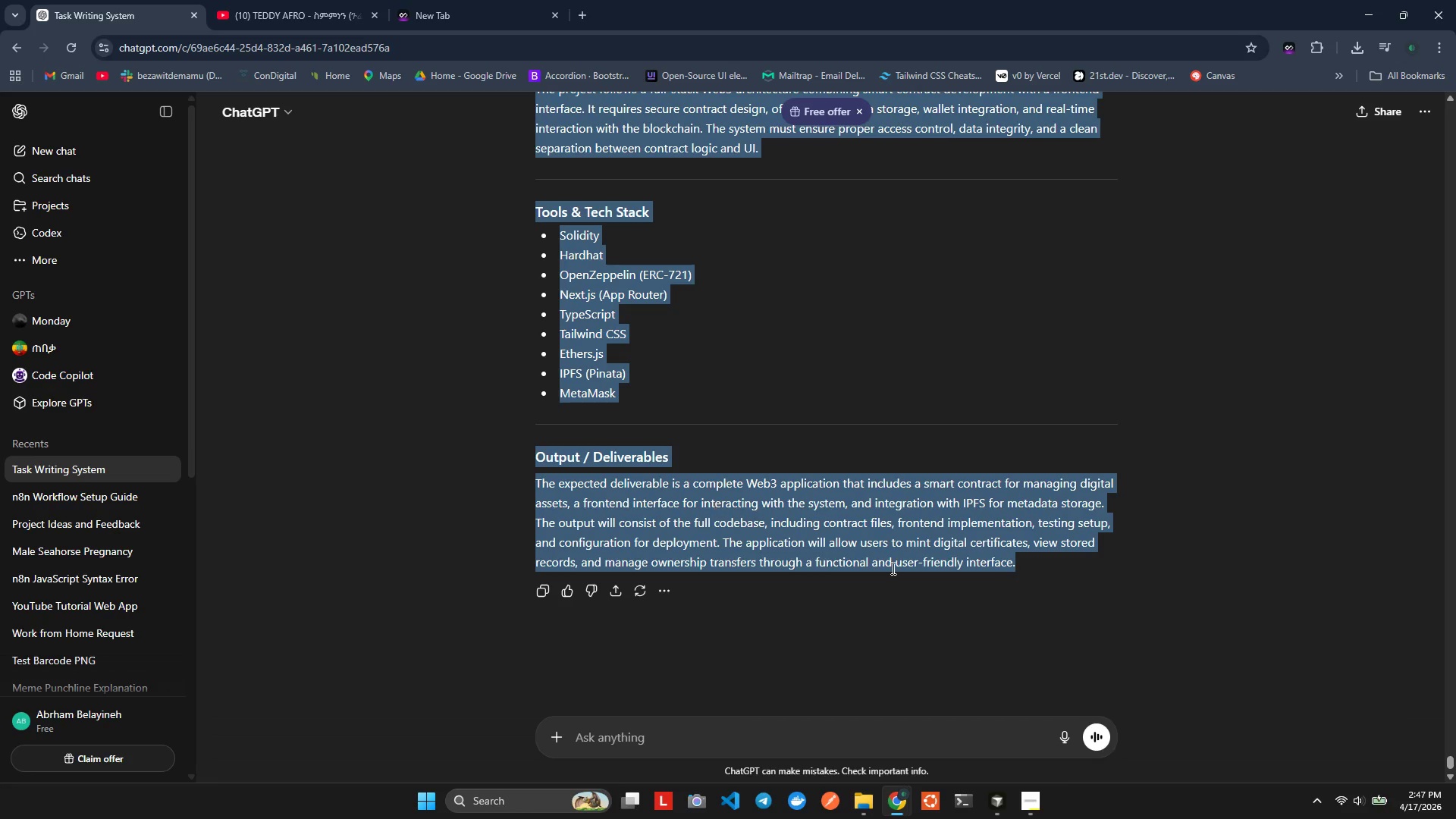 
scroll: coordinate [890, 535], scroll_direction: up, amount: 6.0
 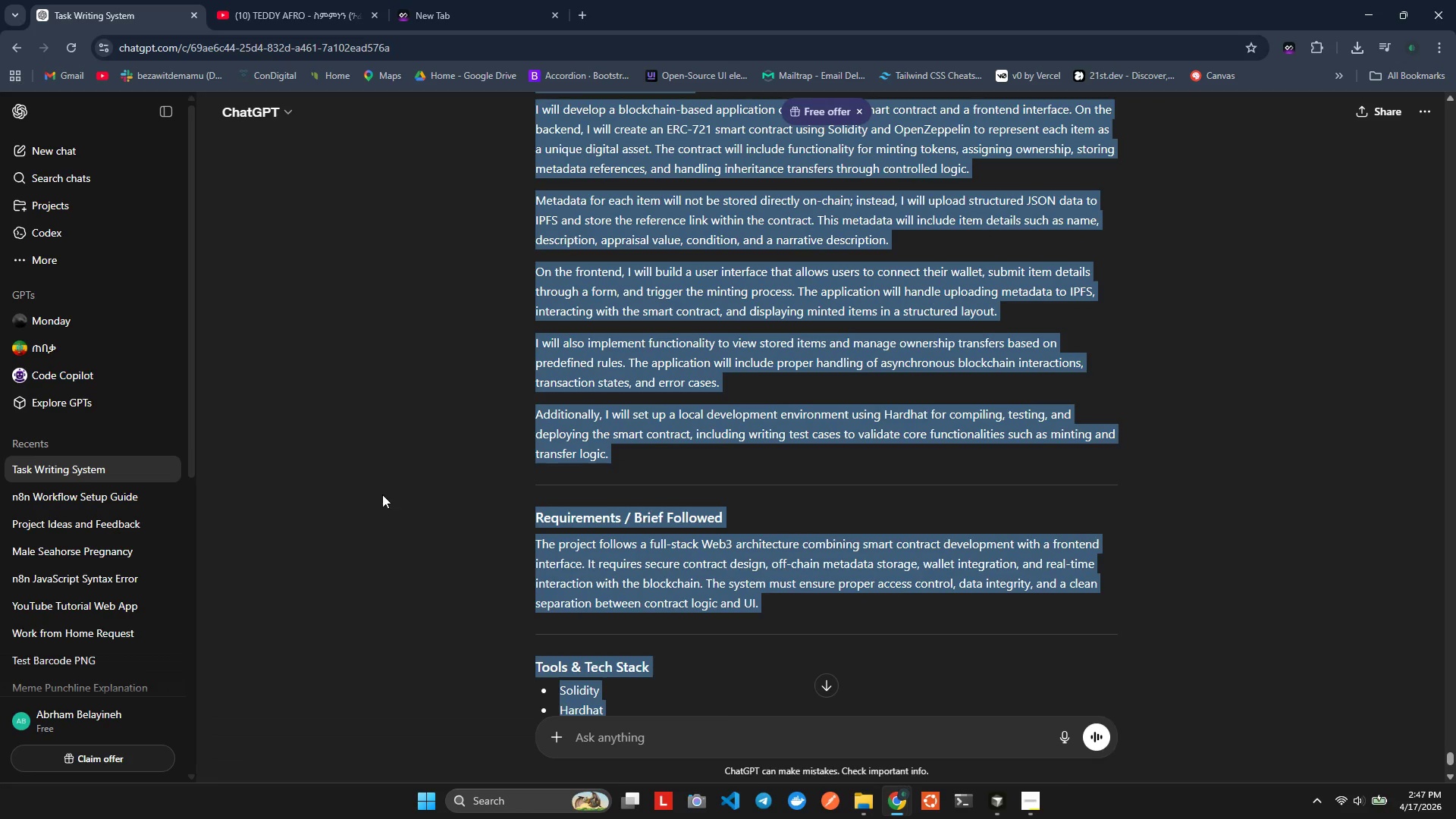 
left_click([430, 431])
 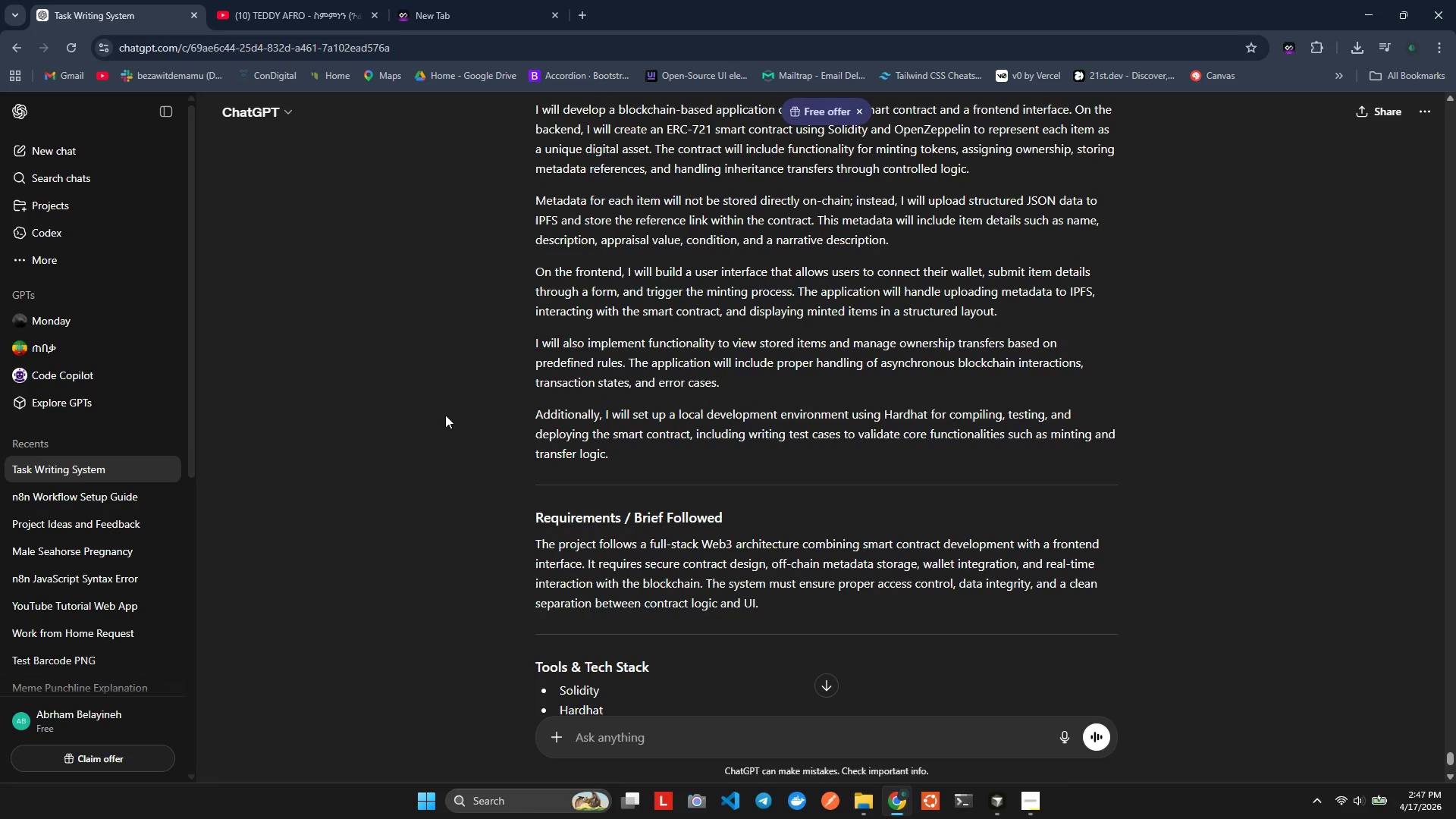 
wait(21.61)
 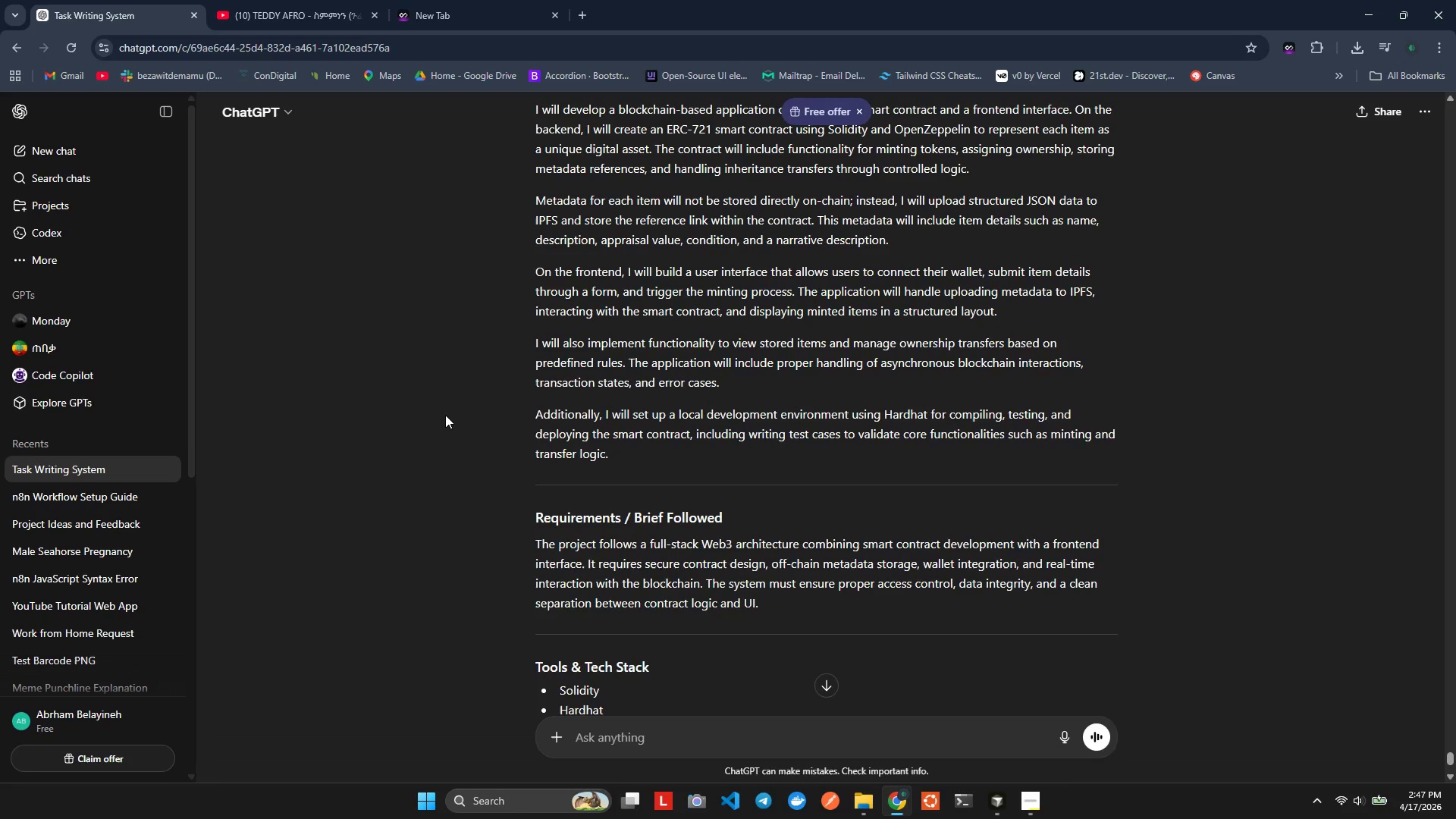 
left_click([395, 0])
 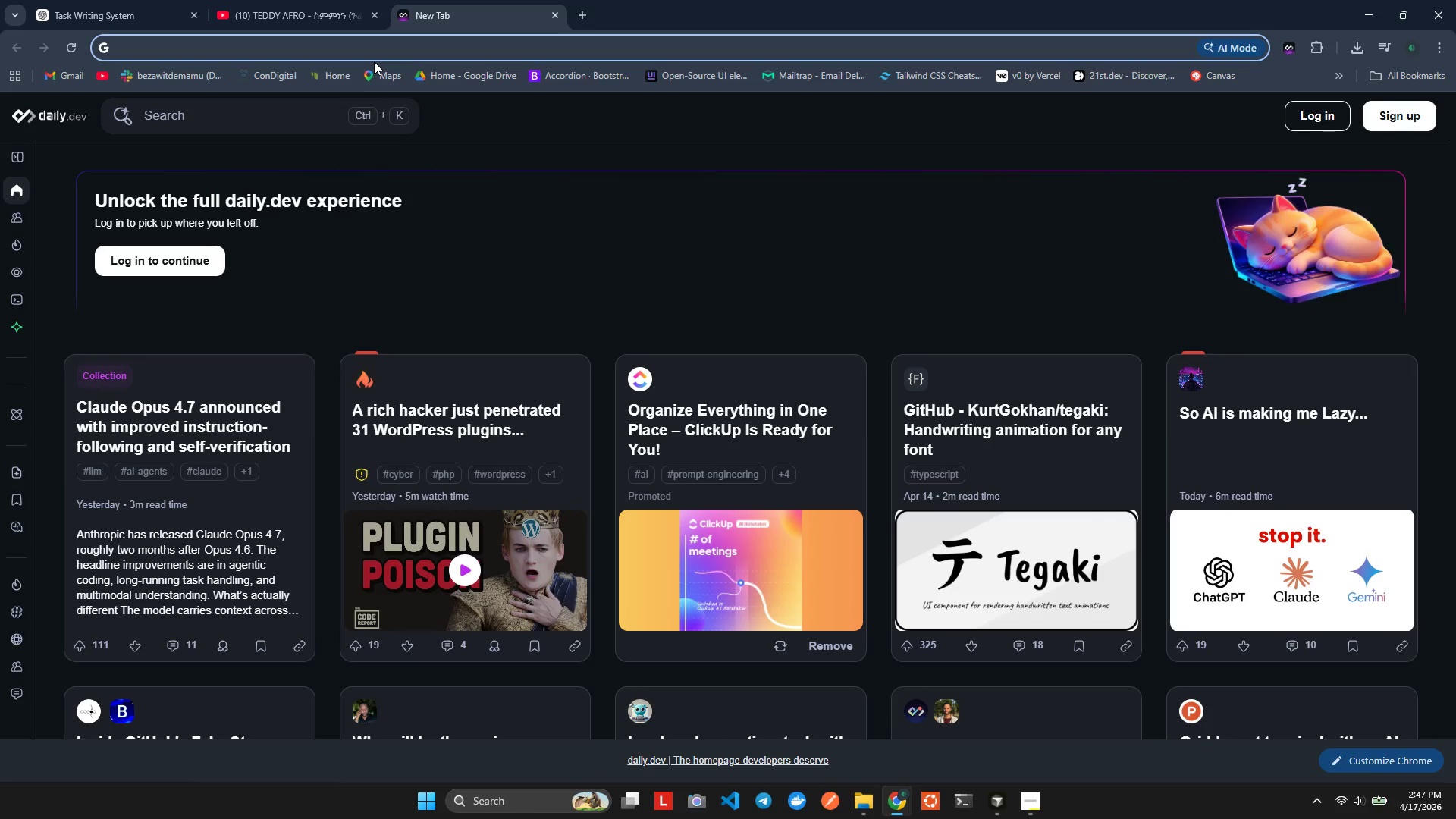 
left_click([110, 0])
 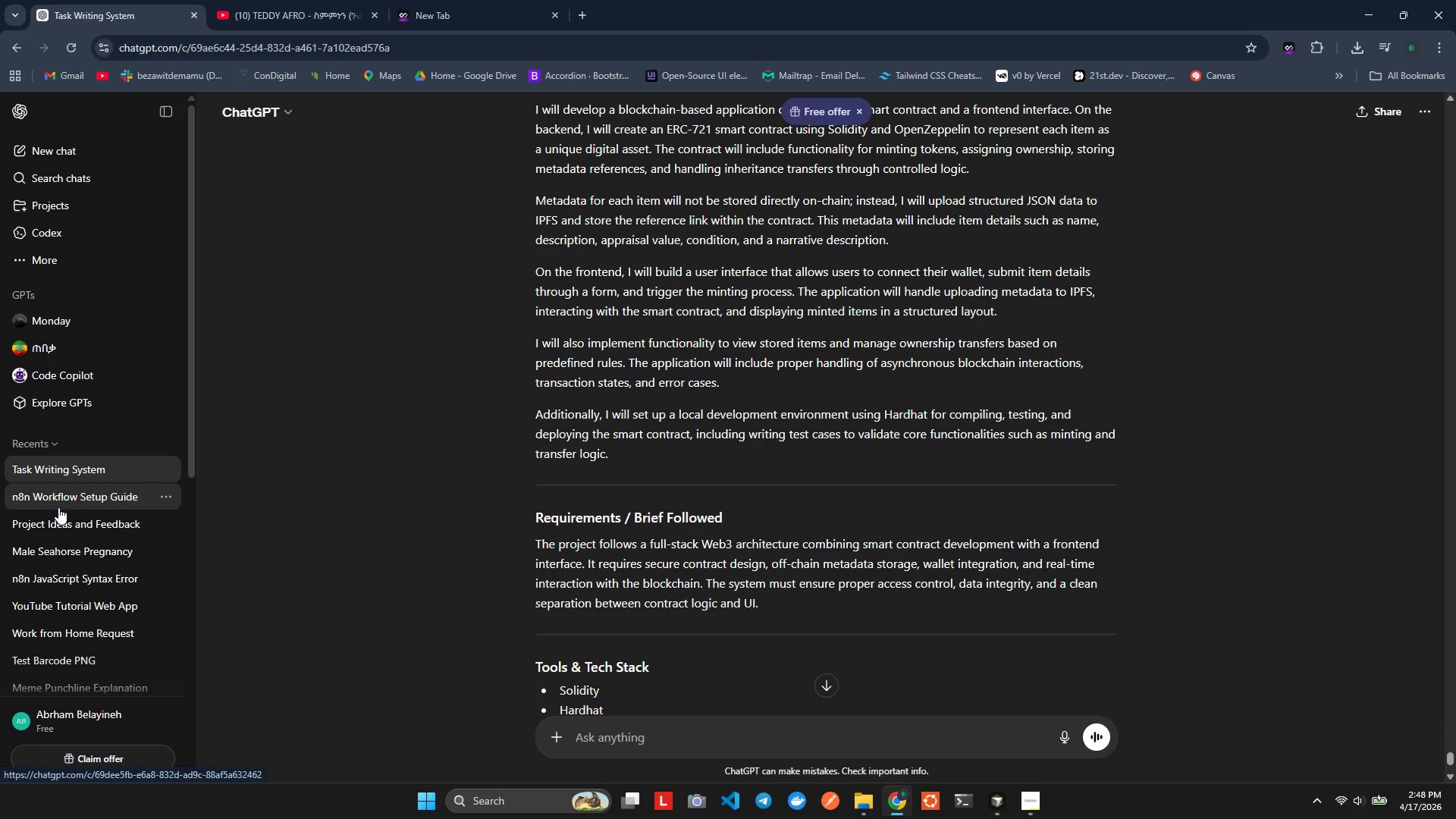 
wait(10.48)
 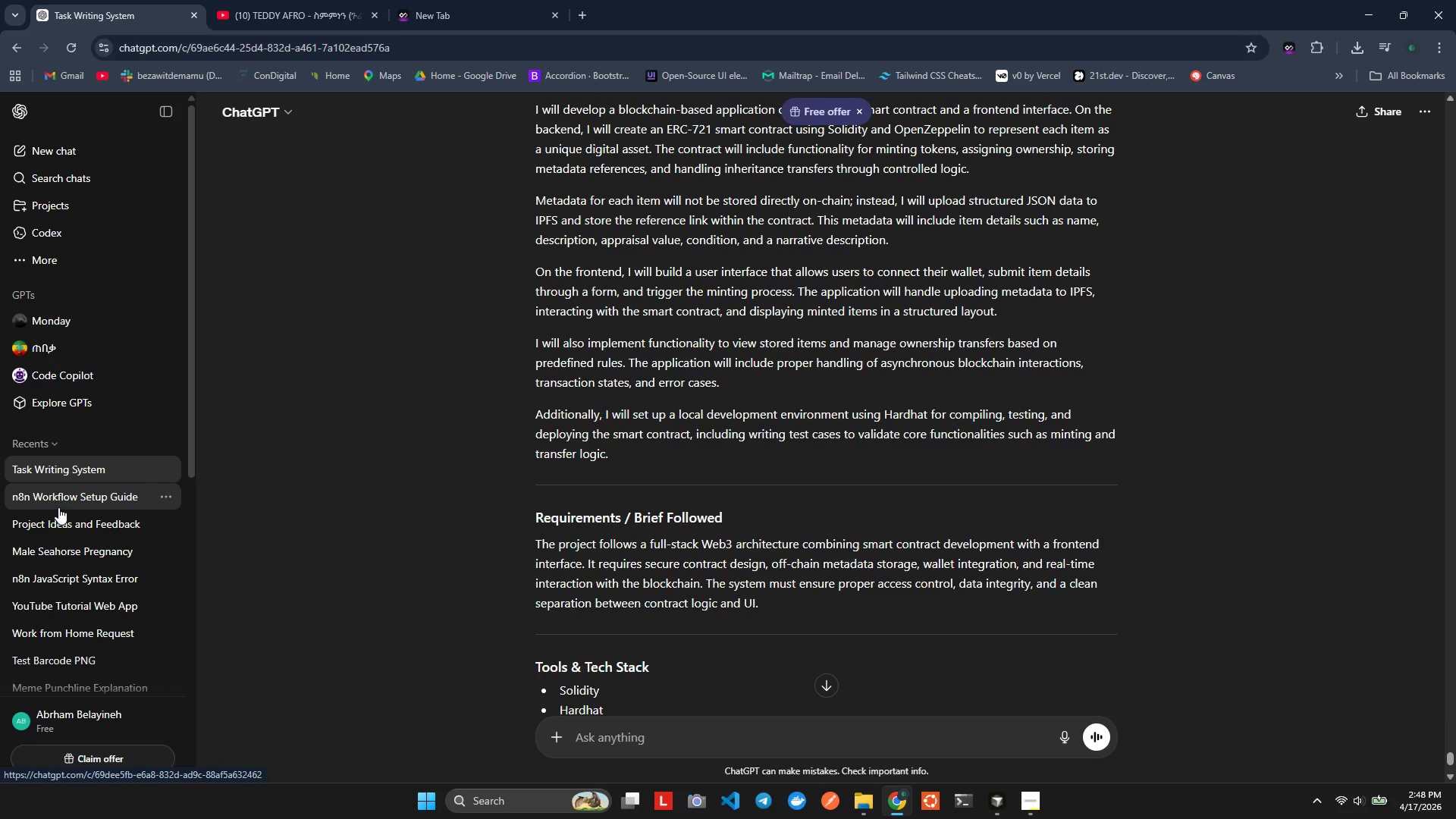 
left_click([47, 504])
 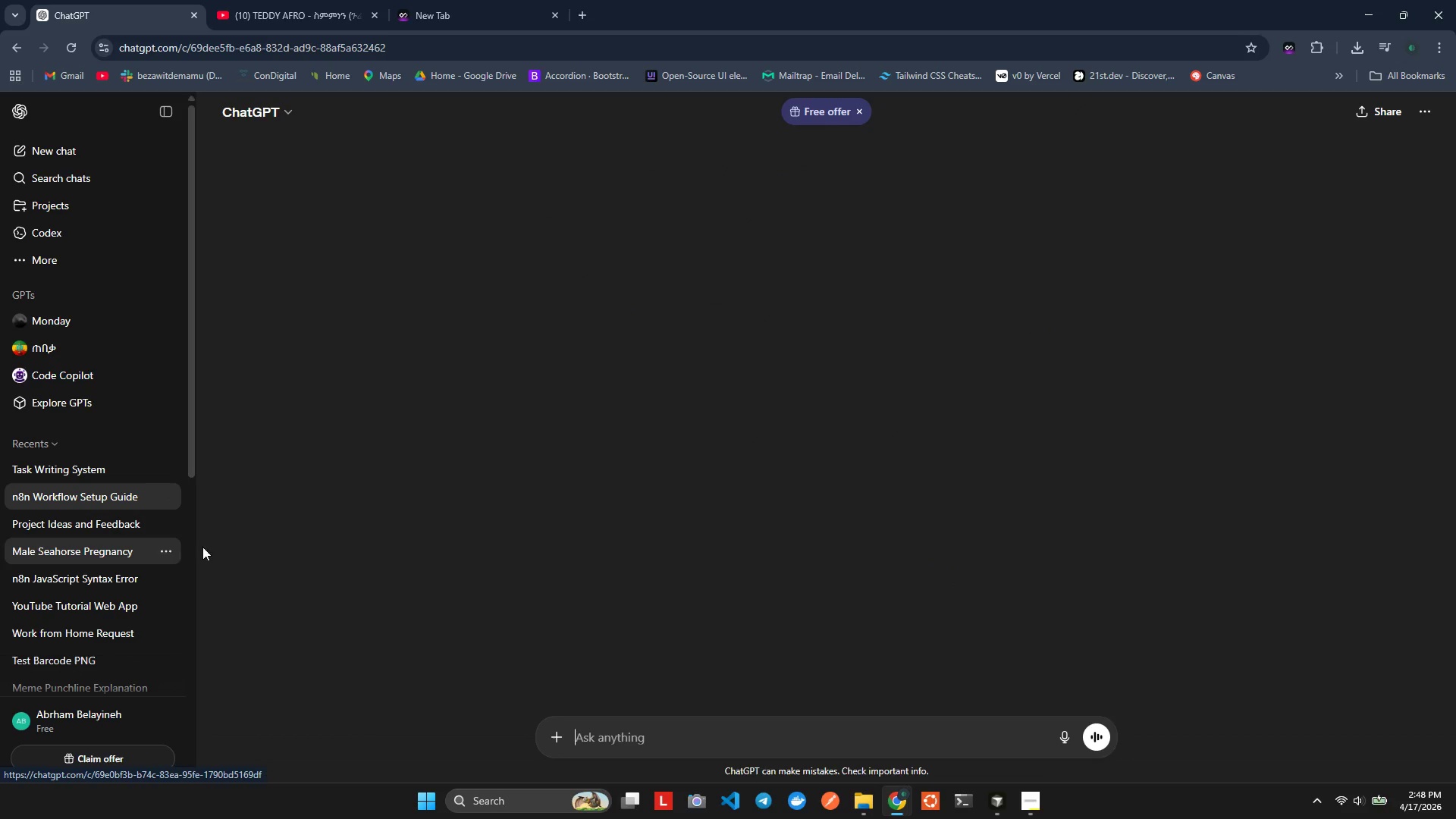 
scroll: coordinate [699, 611], scroll_direction: up, amount: 71.0
 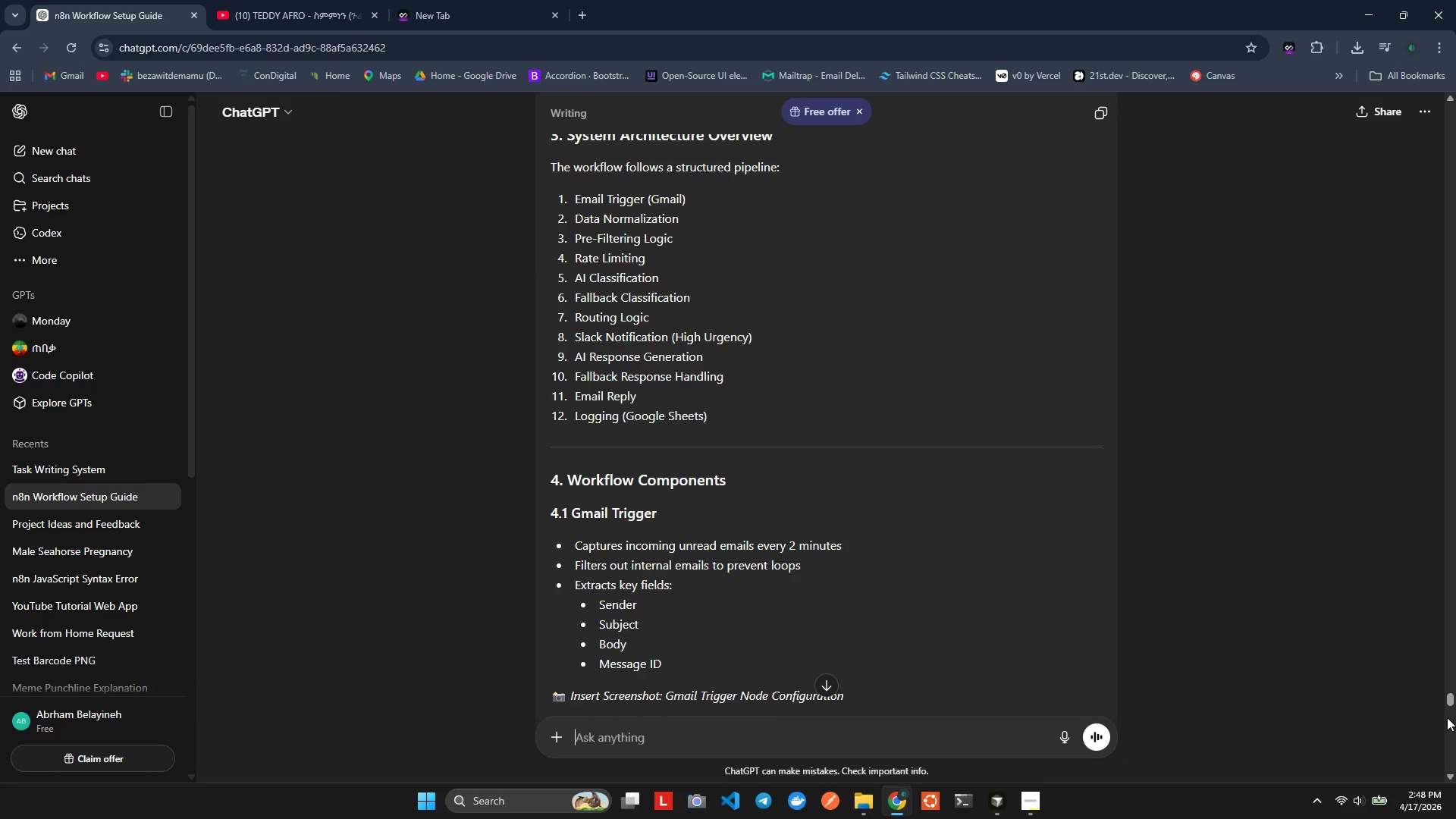 
left_click_drag(start_coordinate=[1448, 705], to_coordinate=[1455, 230])
 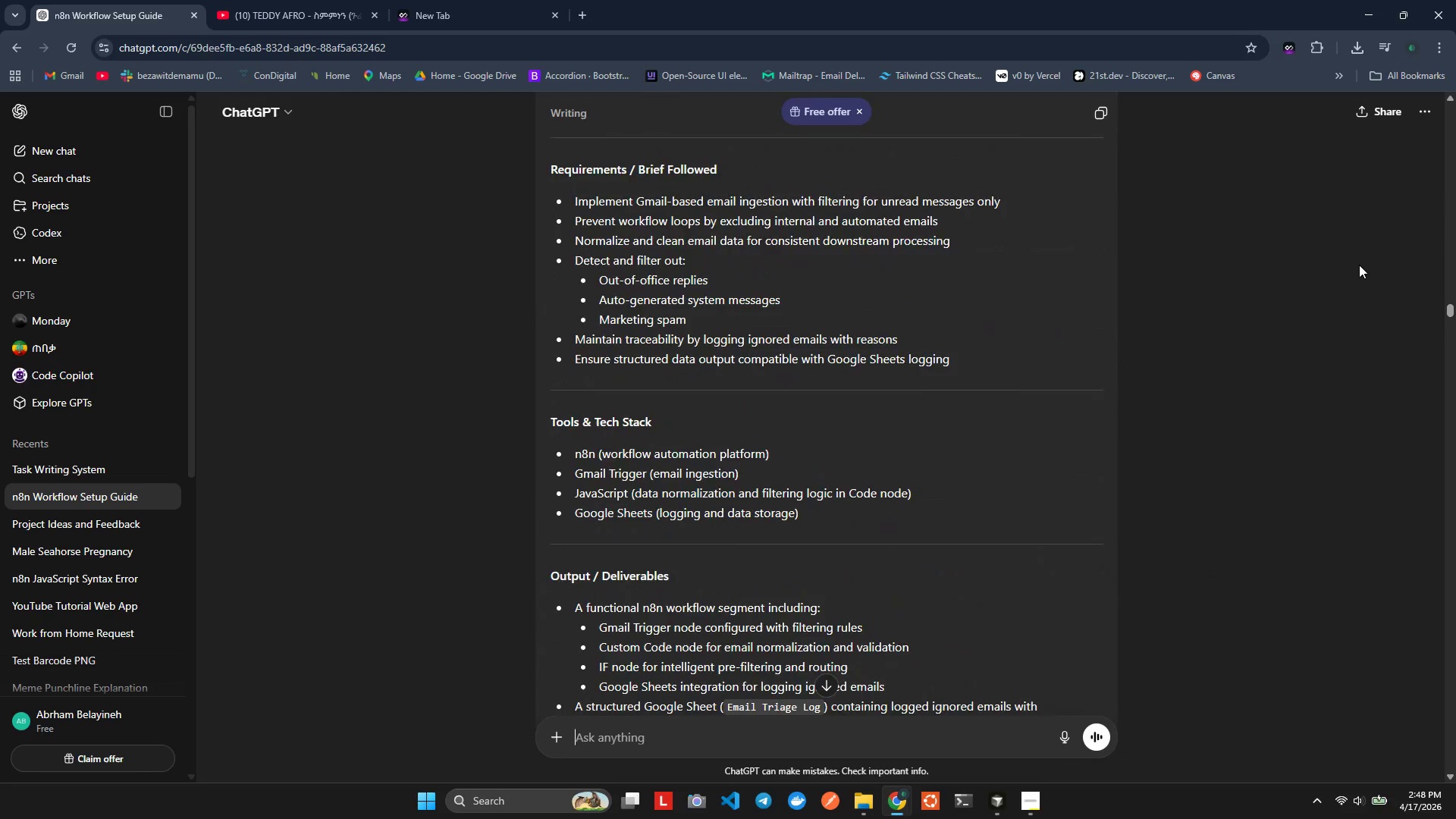 
scroll: coordinate [1345, 284], scroll_direction: up, amount: 46.0
 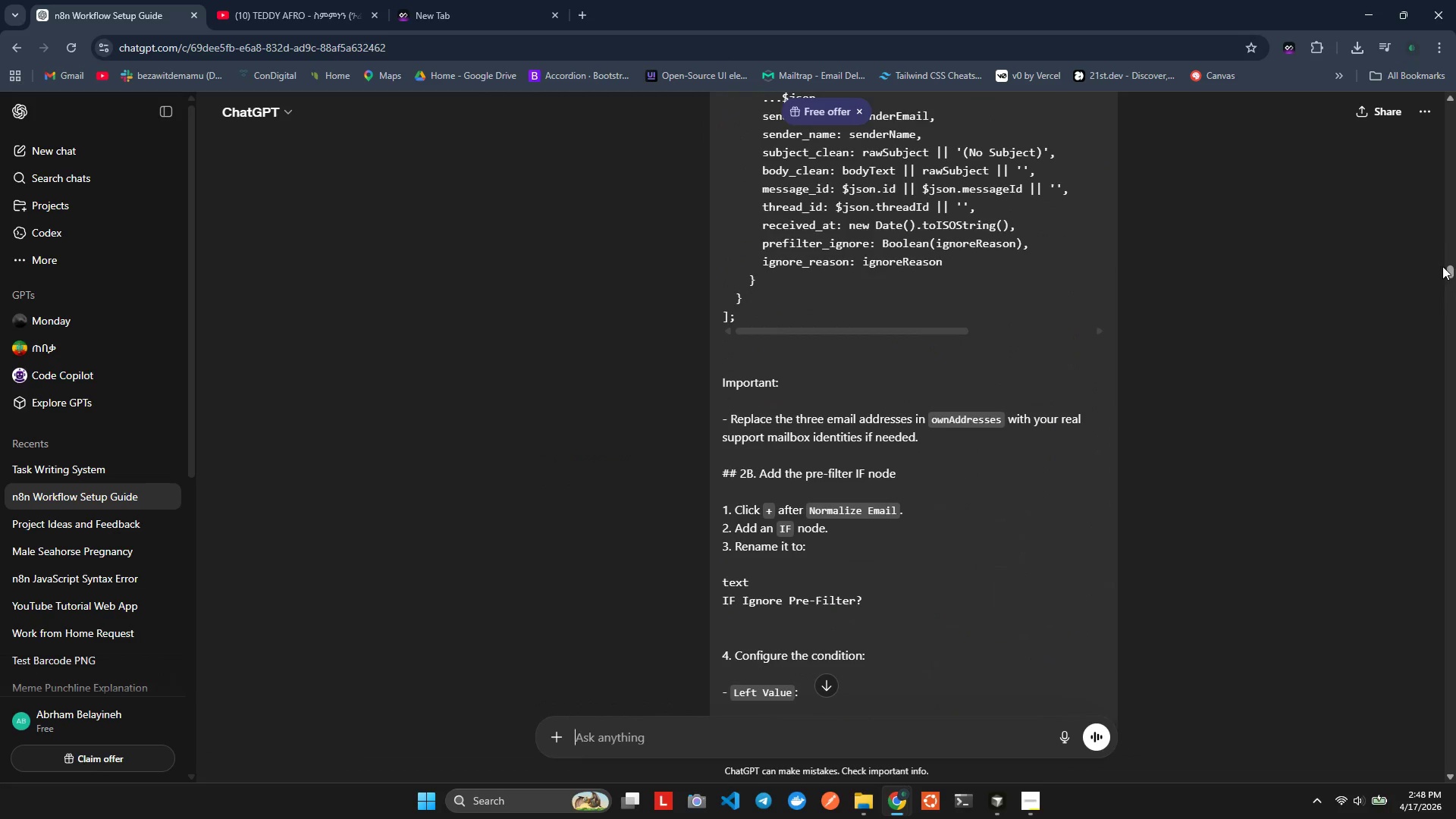 
left_click_drag(start_coordinate=[1449, 267], to_coordinate=[1447, 185])
 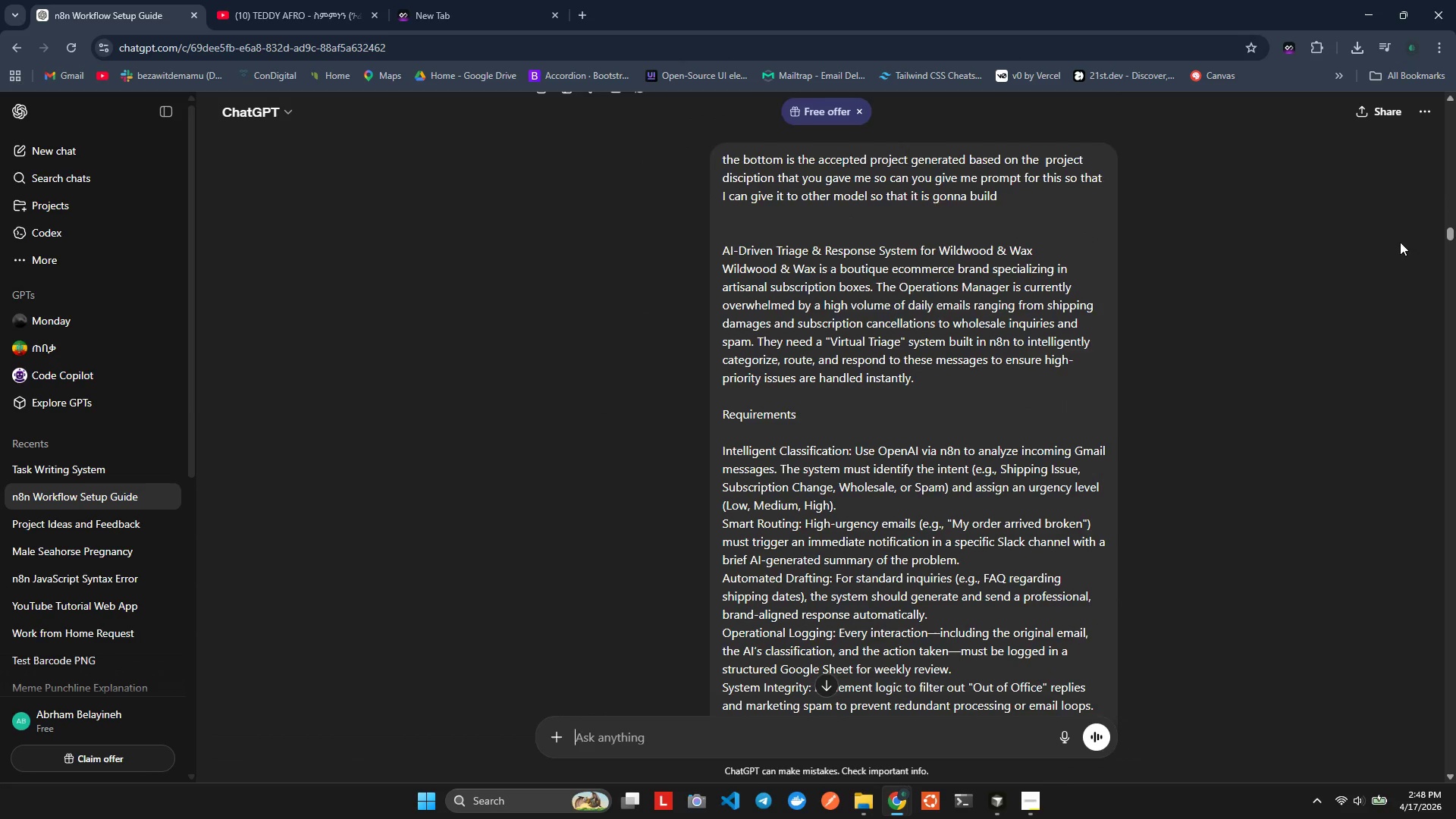 
scroll: coordinate [830, 296], scroll_direction: down, amount: 128.0
 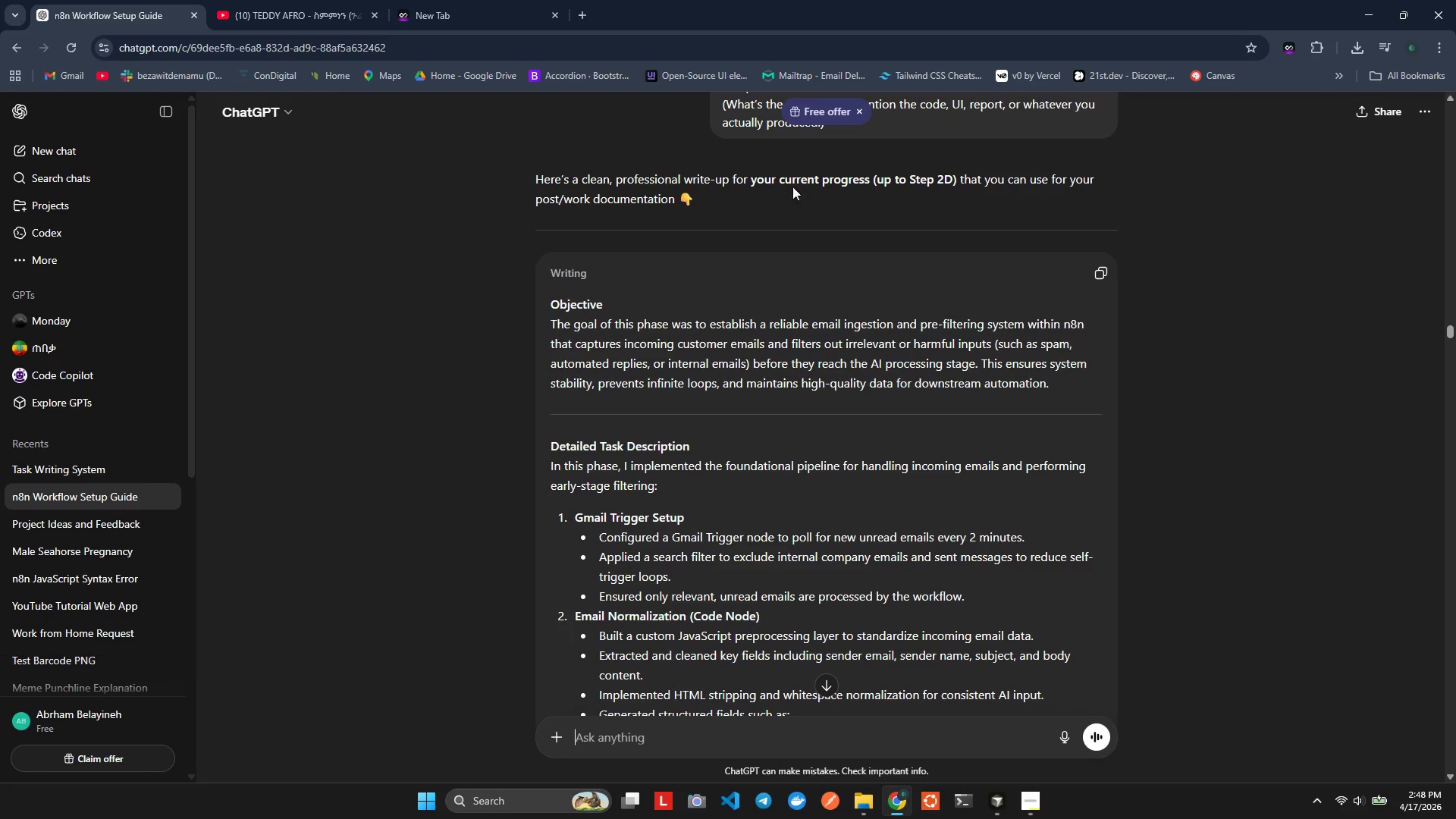 
scroll: coordinate [965, 289], scroll_direction: up, amount: 85.0
 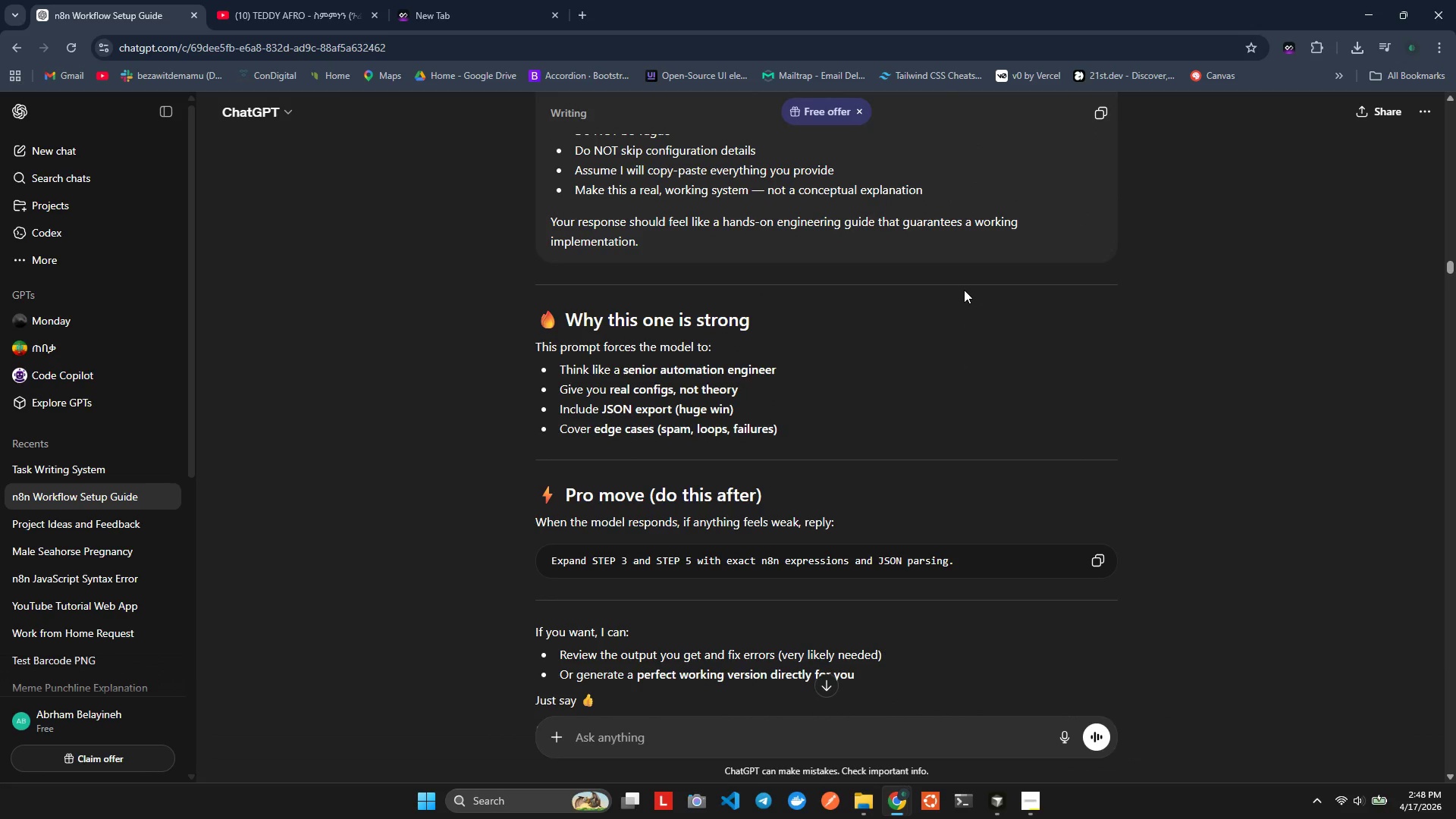 
scroll: coordinate [964, 290], scroll_direction: down, amount: 3.0
 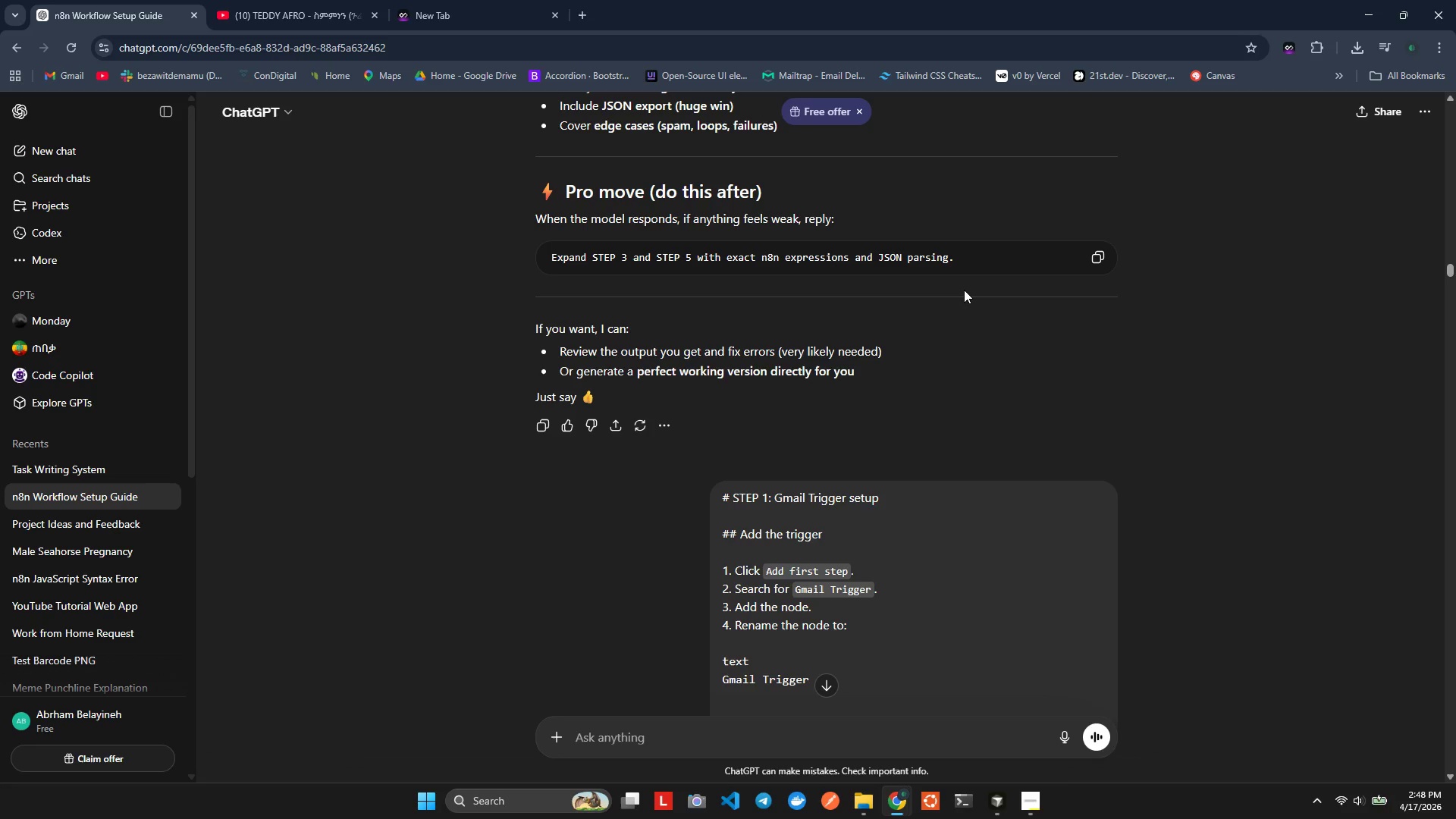 
scroll: coordinate [962, 291], scroll_direction: up, amount: 51.0
 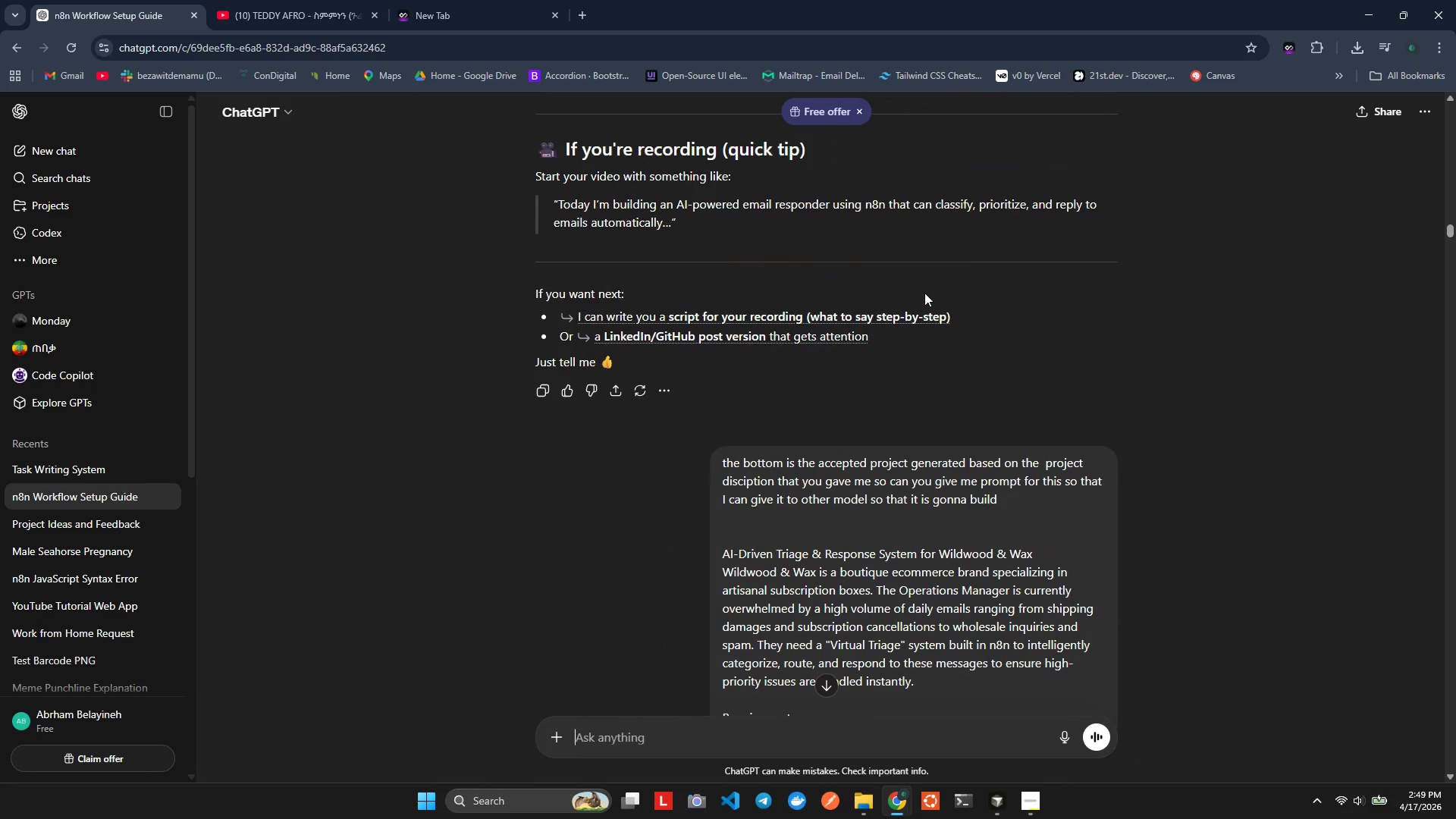 
scroll: coordinate [871, 347], scroll_direction: down, amount: 4.0
 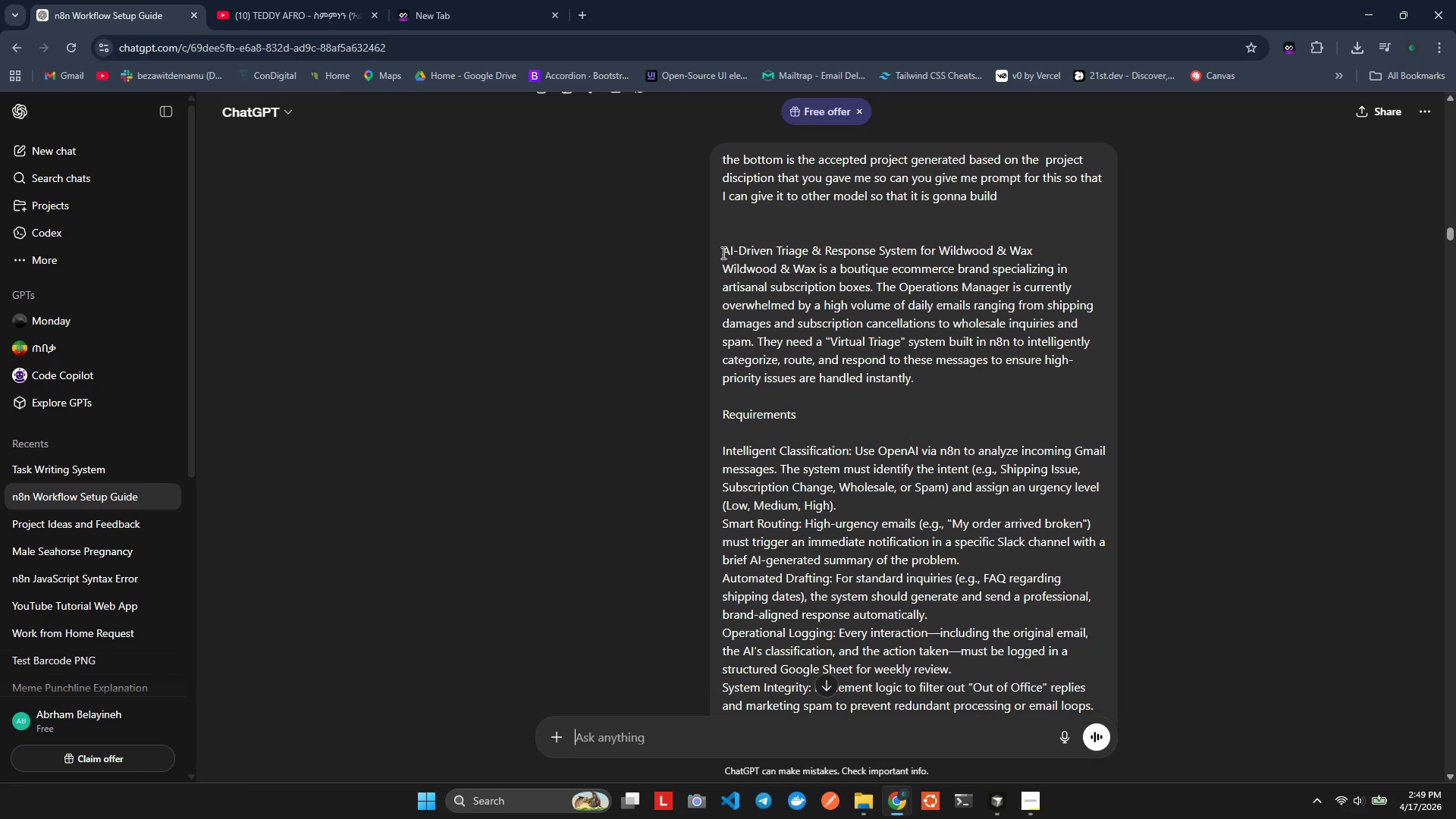 
left_click_drag(start_coordinate=[722, 253], to_coordinate=[947, 466])
 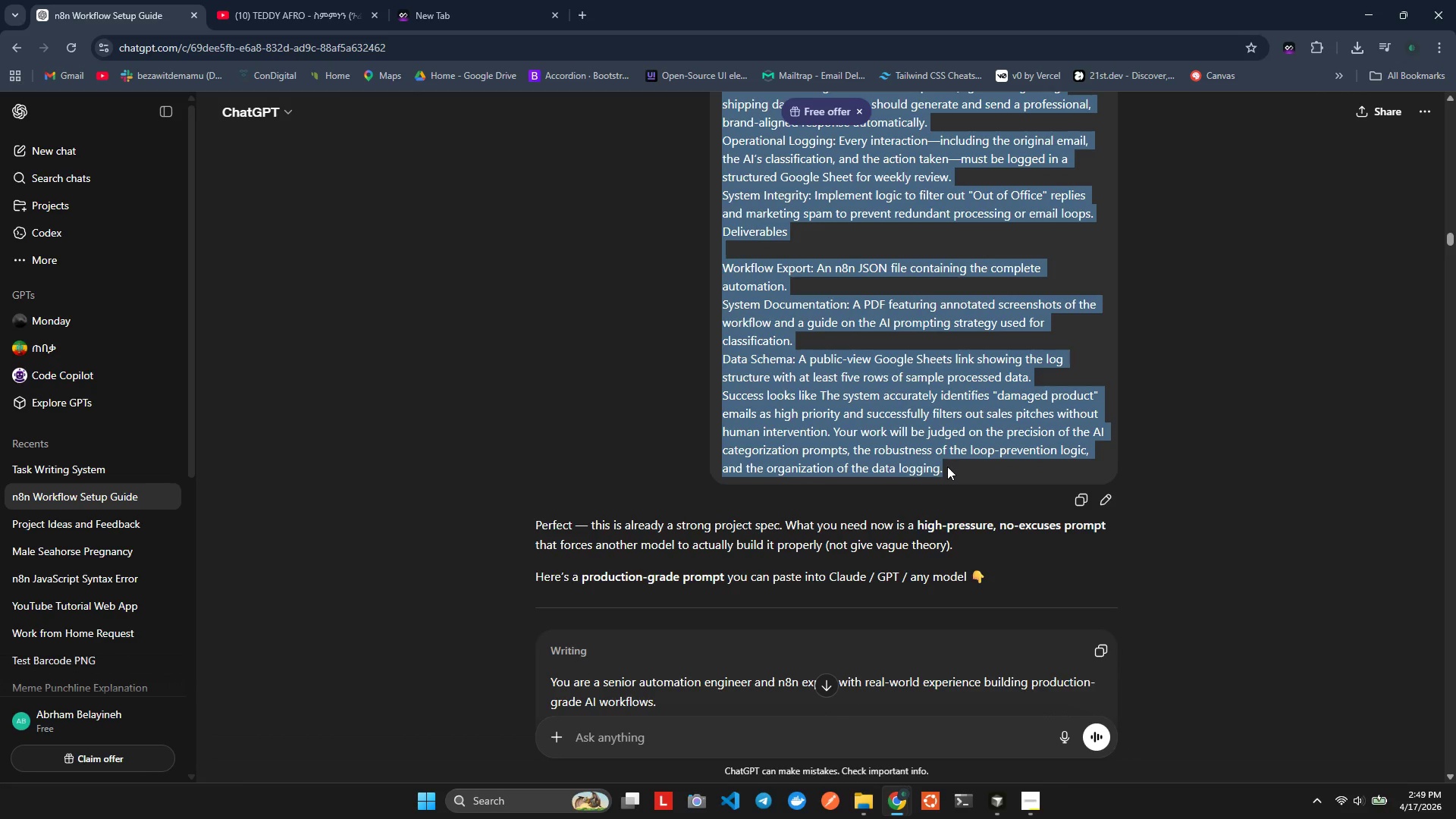 
key(Control+C)
 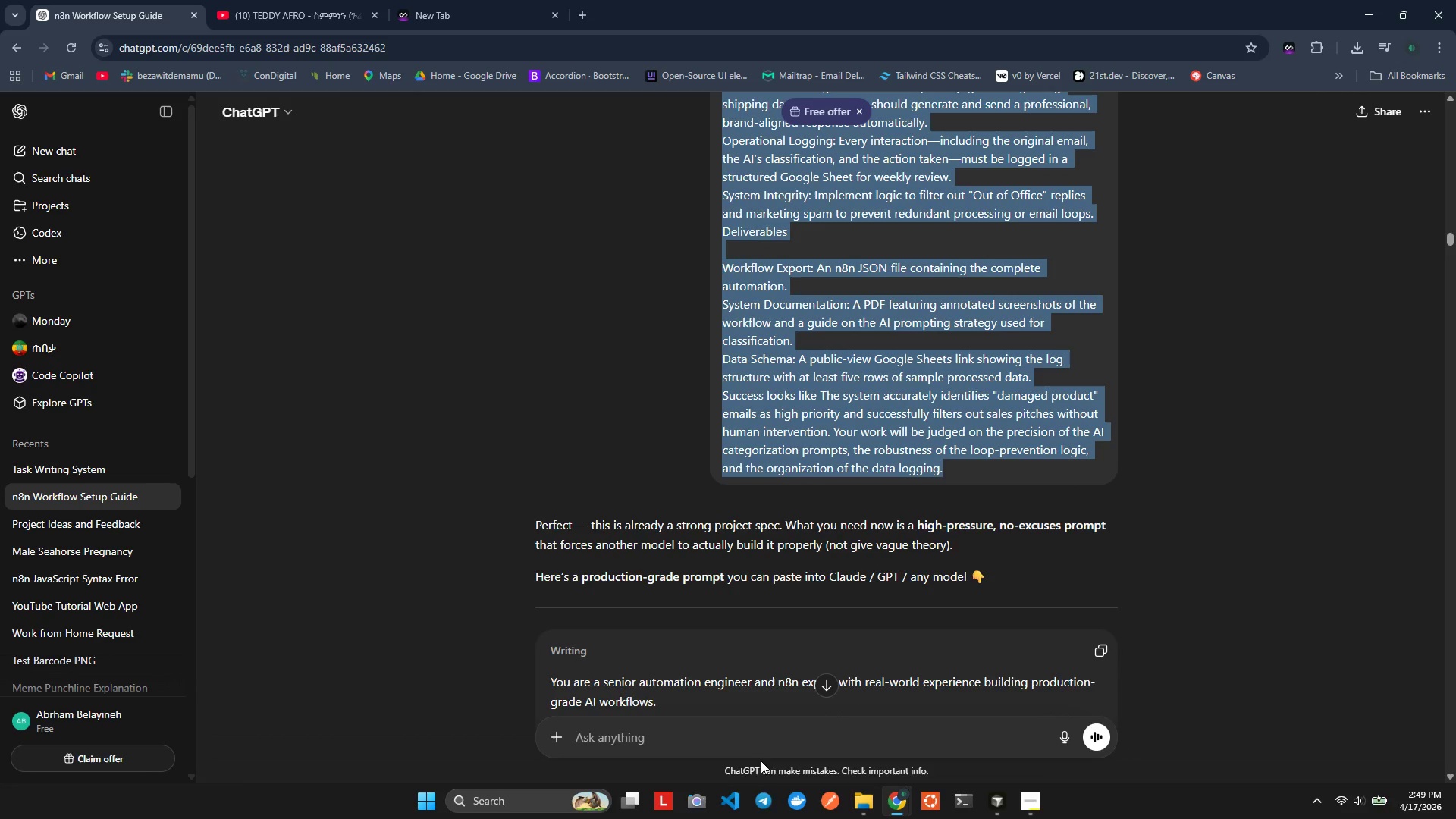 
left_click([759, 811])
 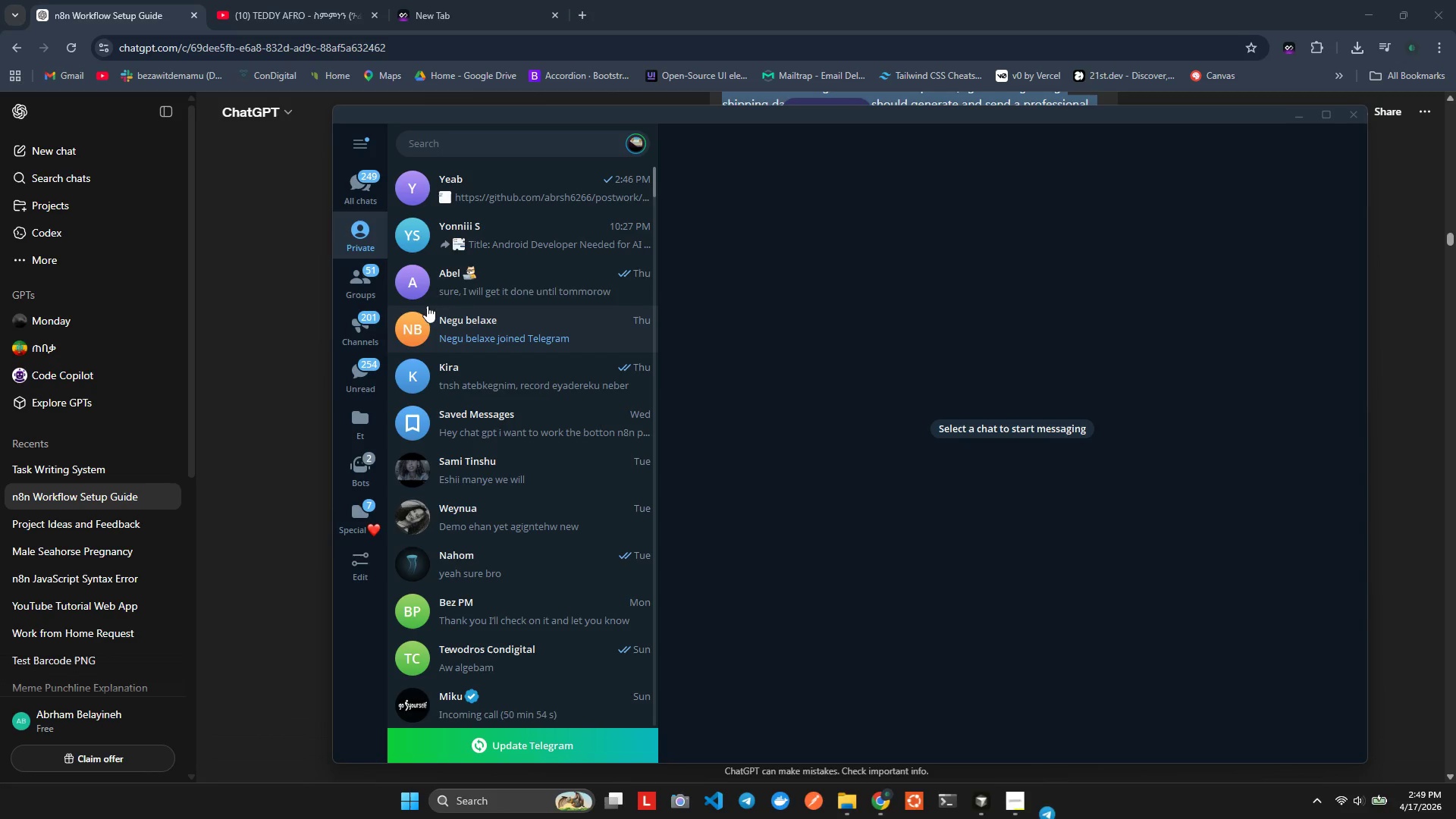 
left_click([474, 193])
 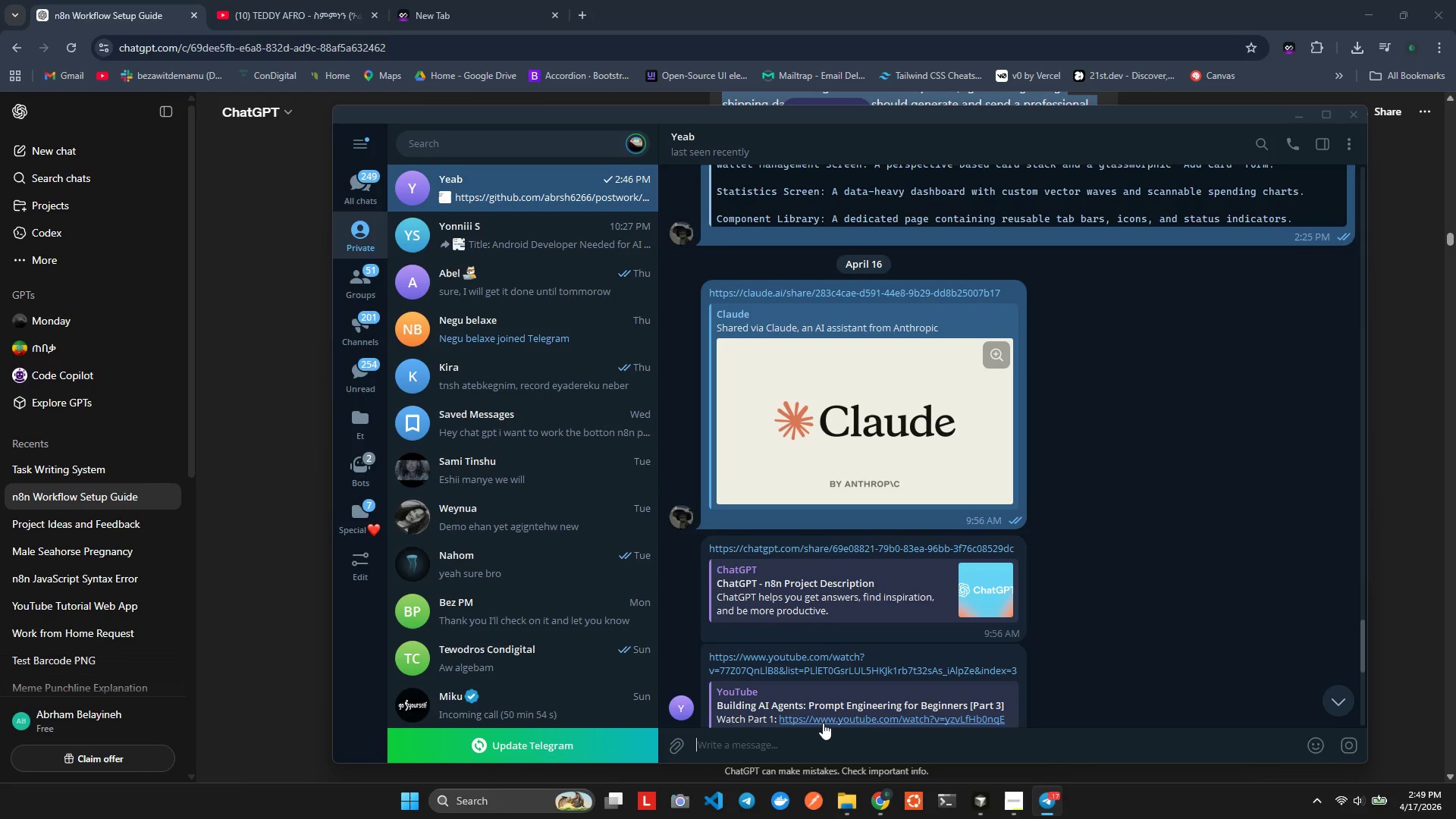 
key(Backquote)
 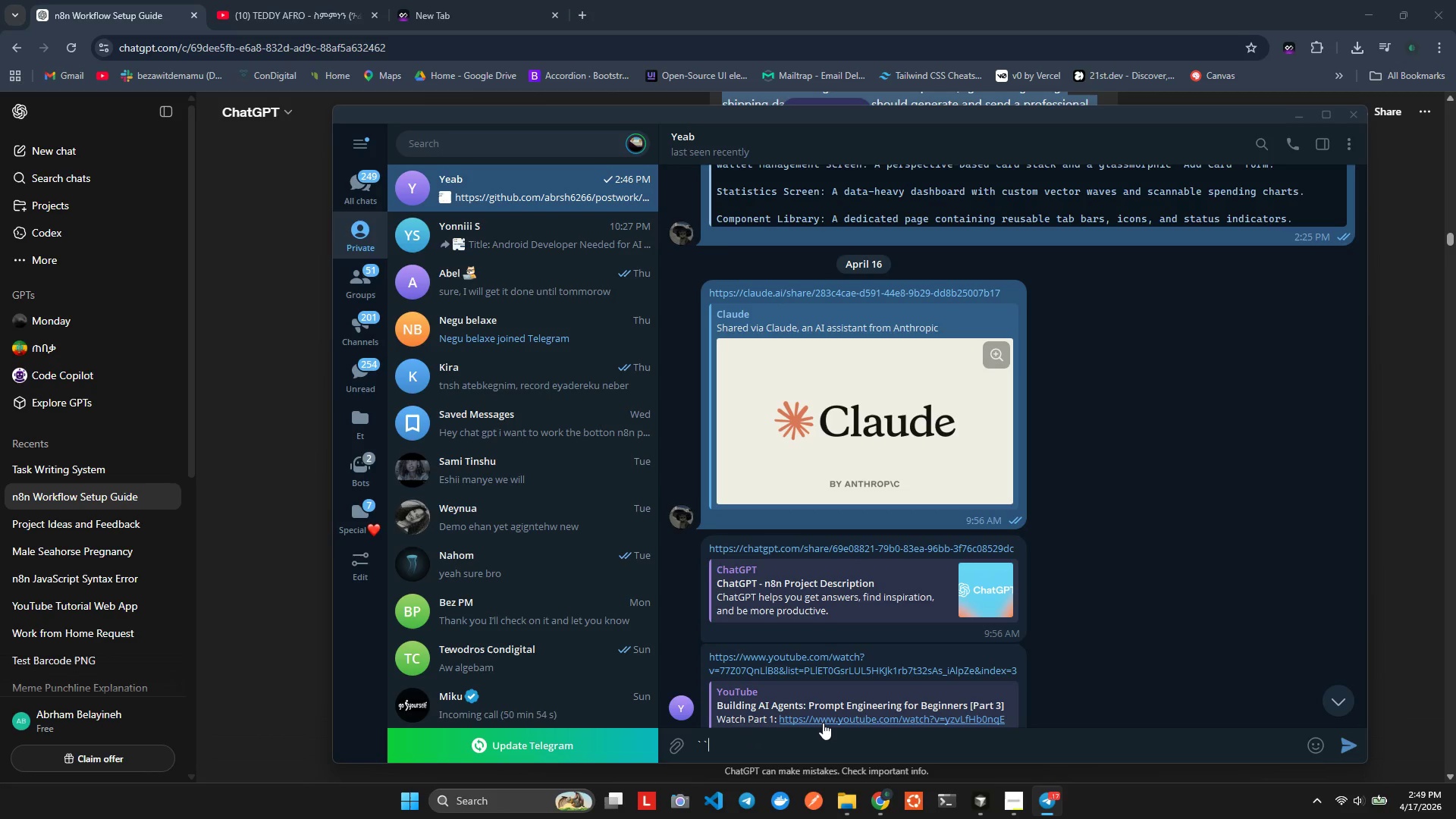 
key(Backquote)
 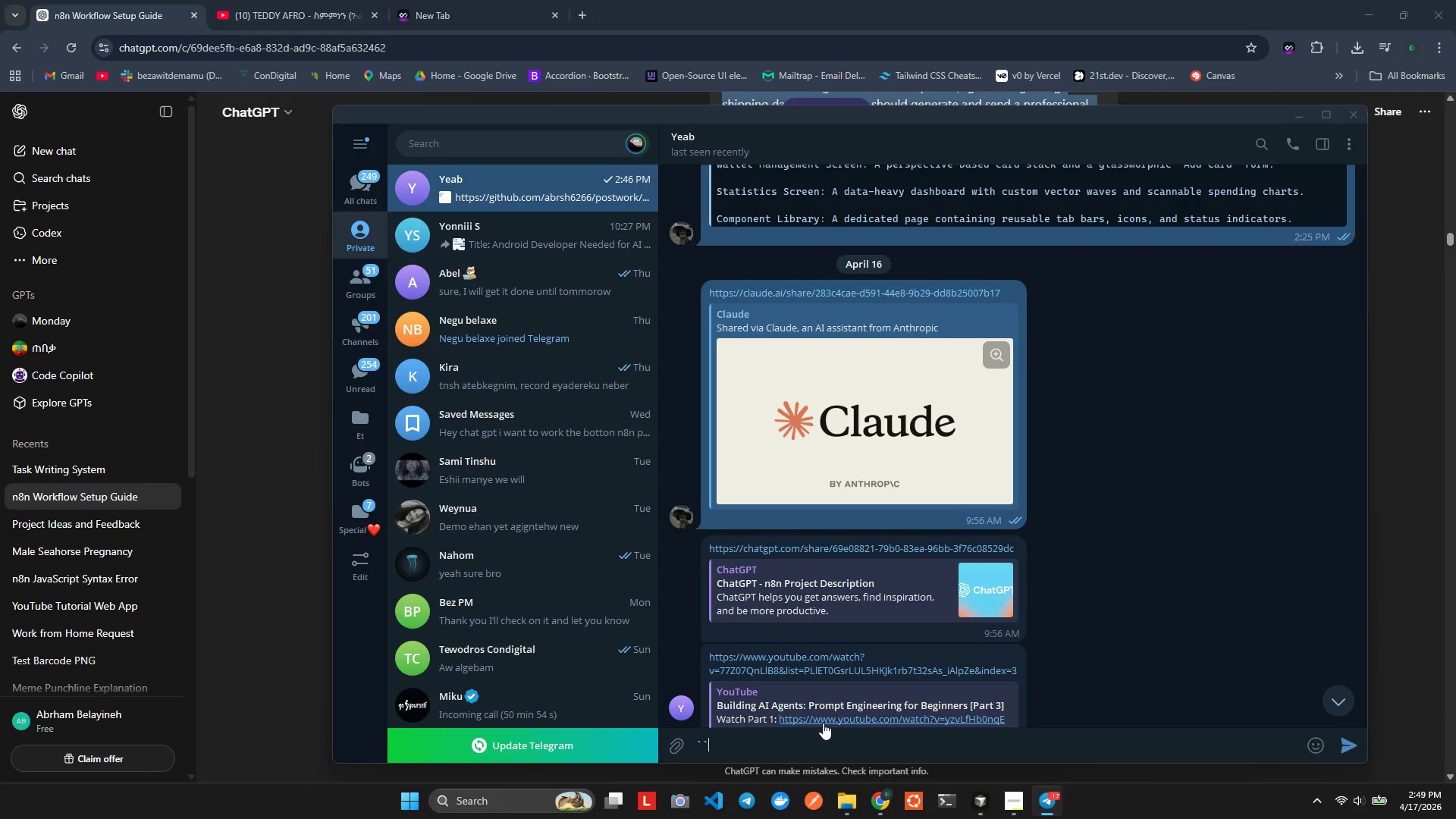 
key(Backquote)
 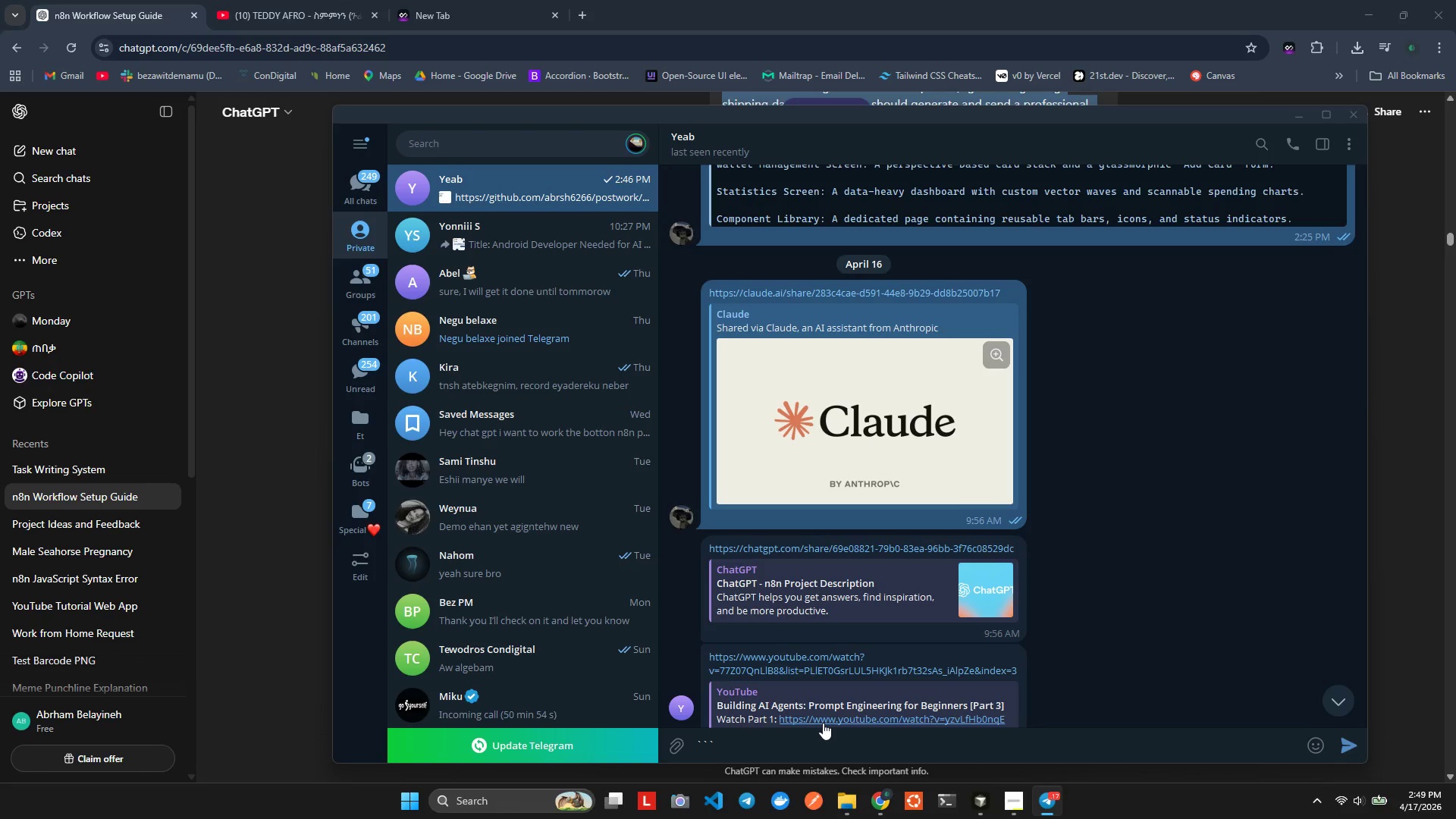 
key(Shift+Enter)
 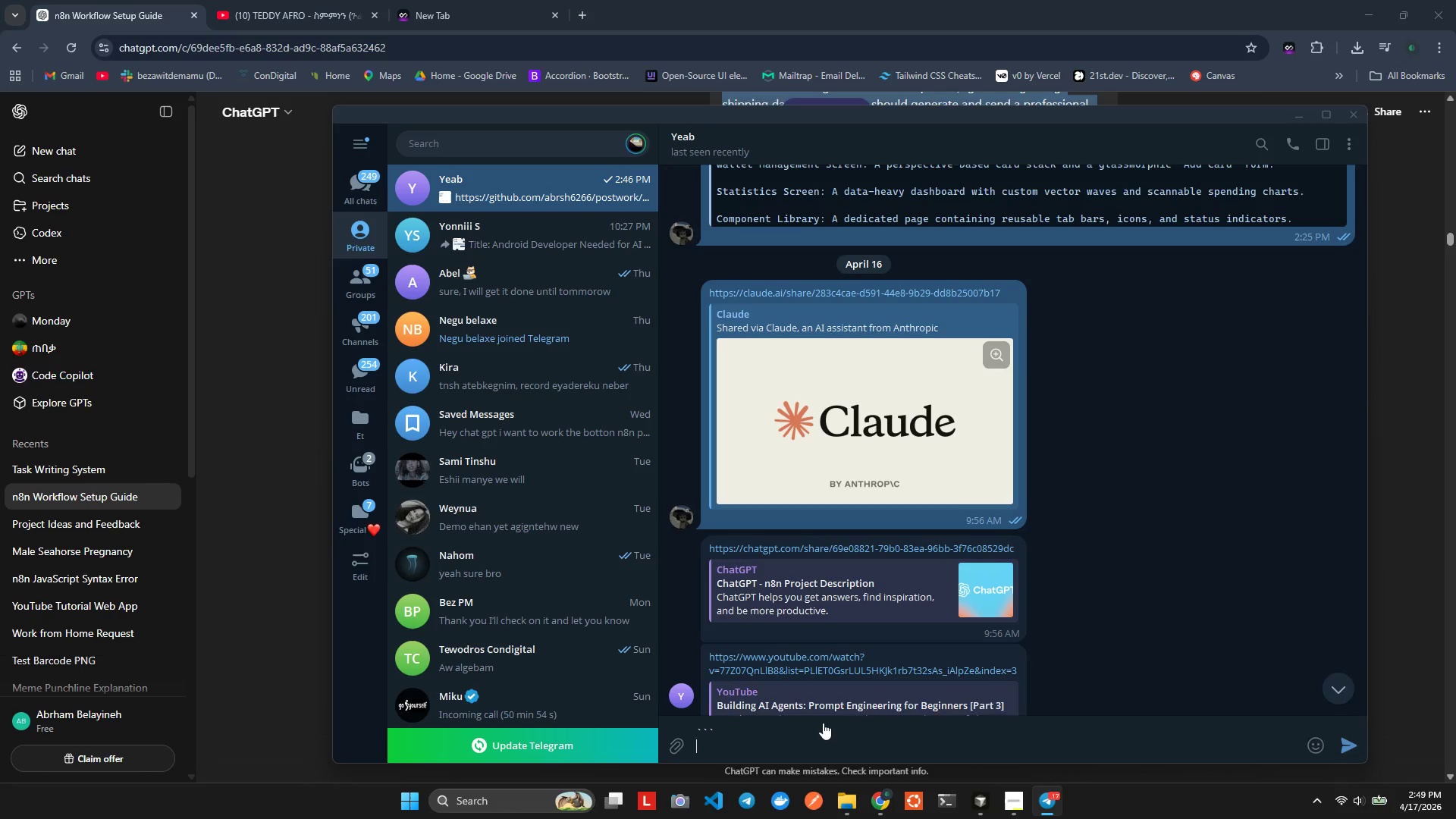 
key(Shift+Enter)
 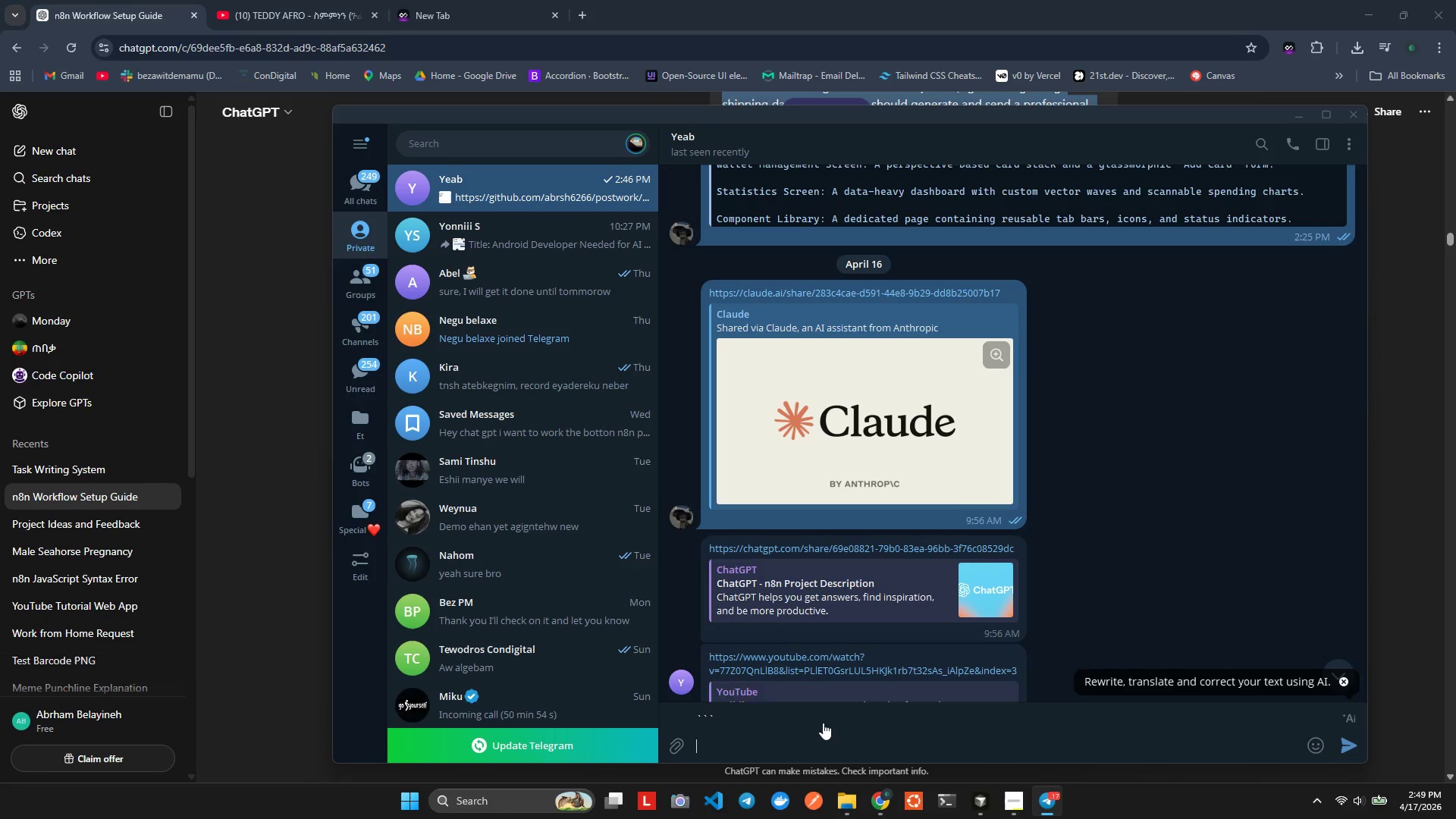 
key(Shift+Enter)
 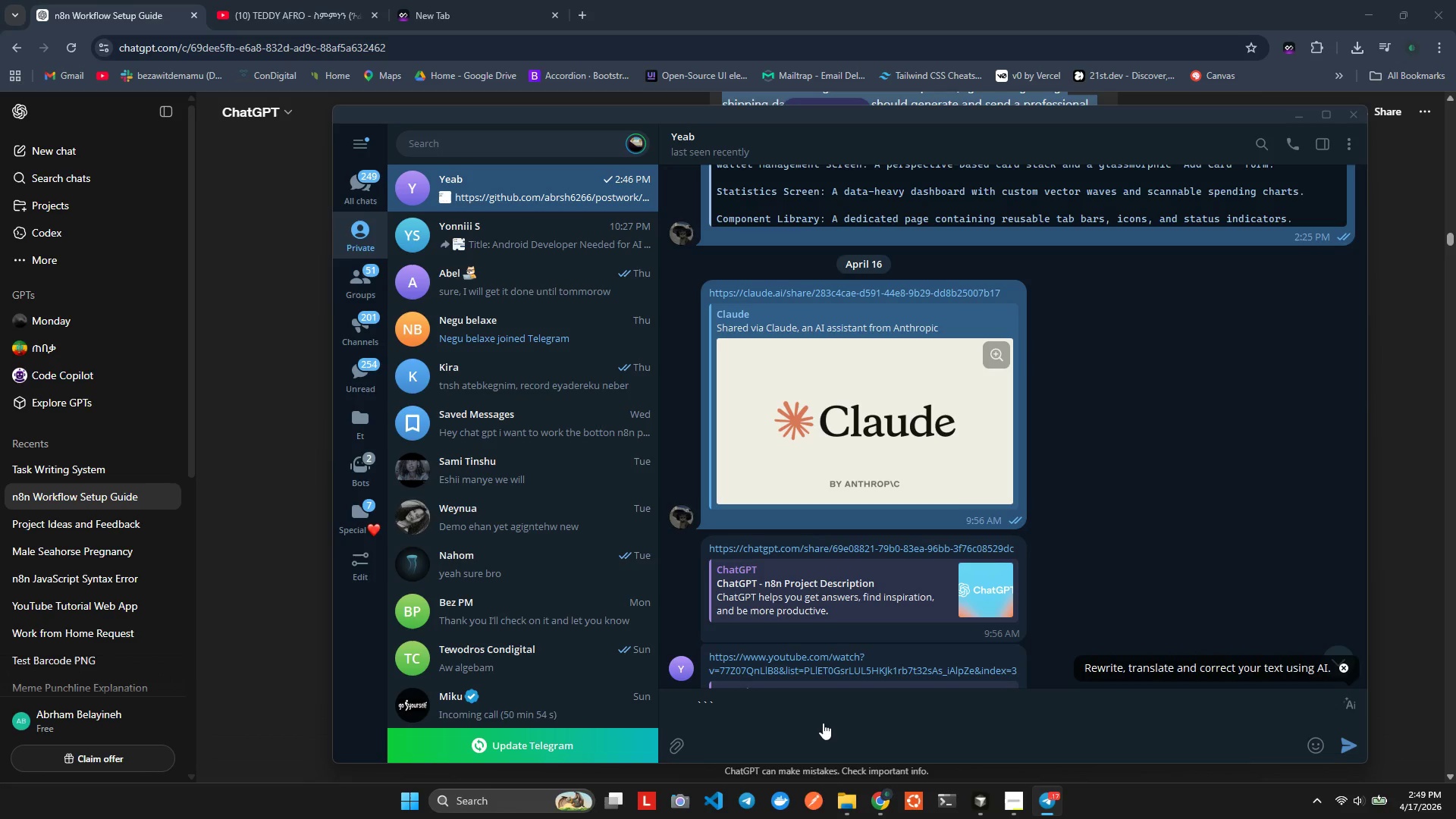 
key(Backquote)
 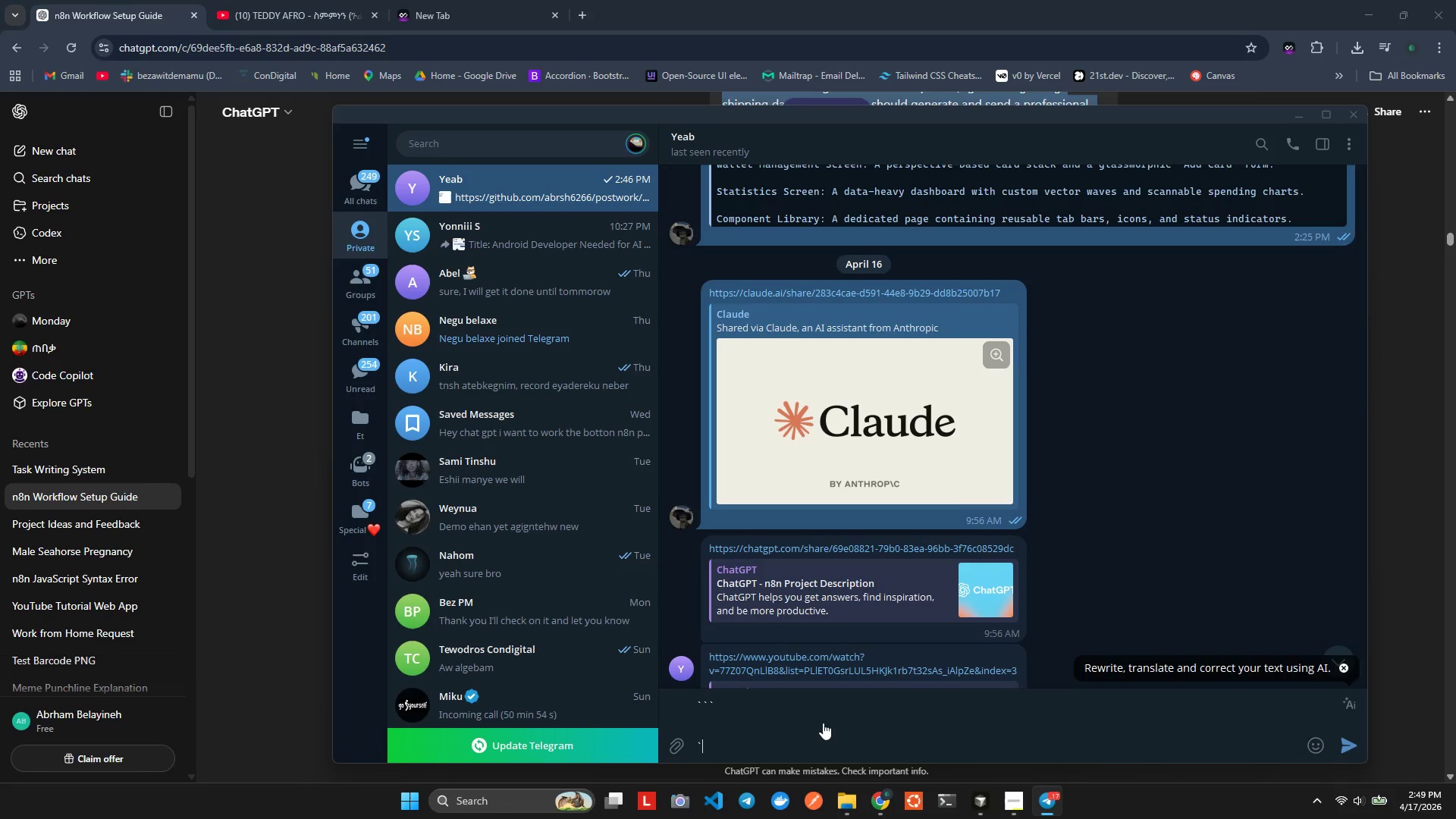 
key(Backquote)
 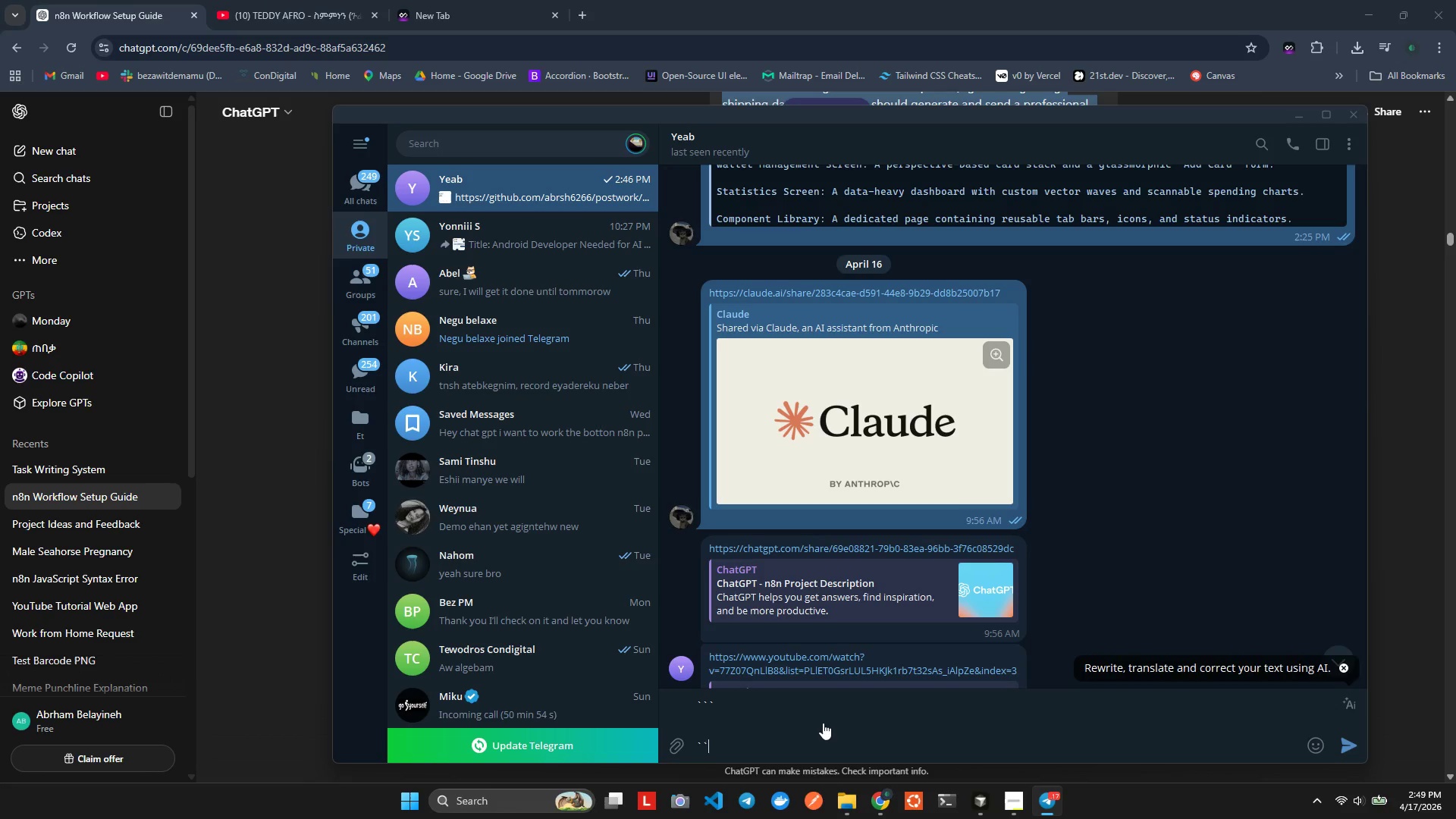 
key(Backquote)
 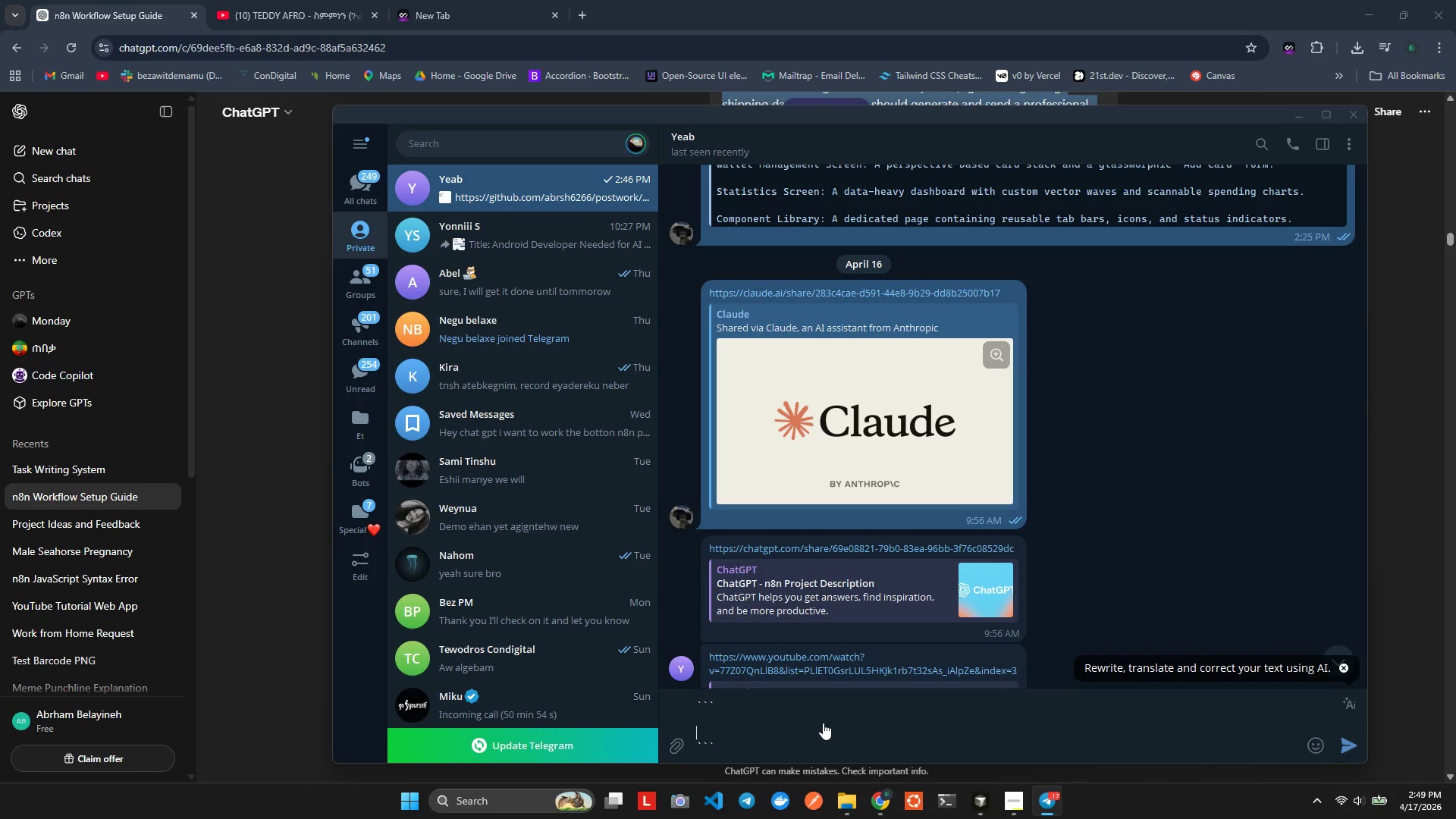 
key(ArrowUp)
 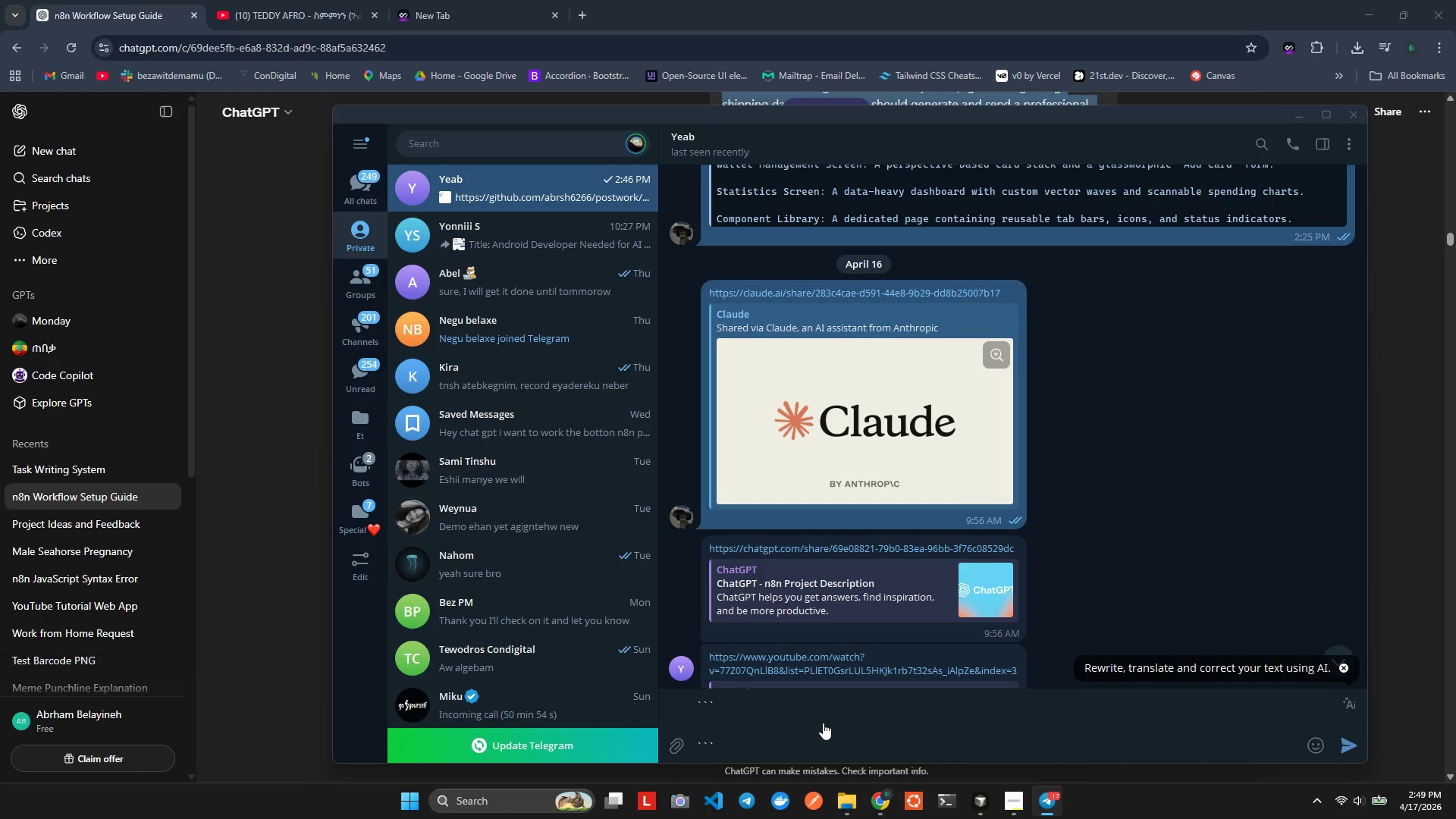 
key(Control+V)
 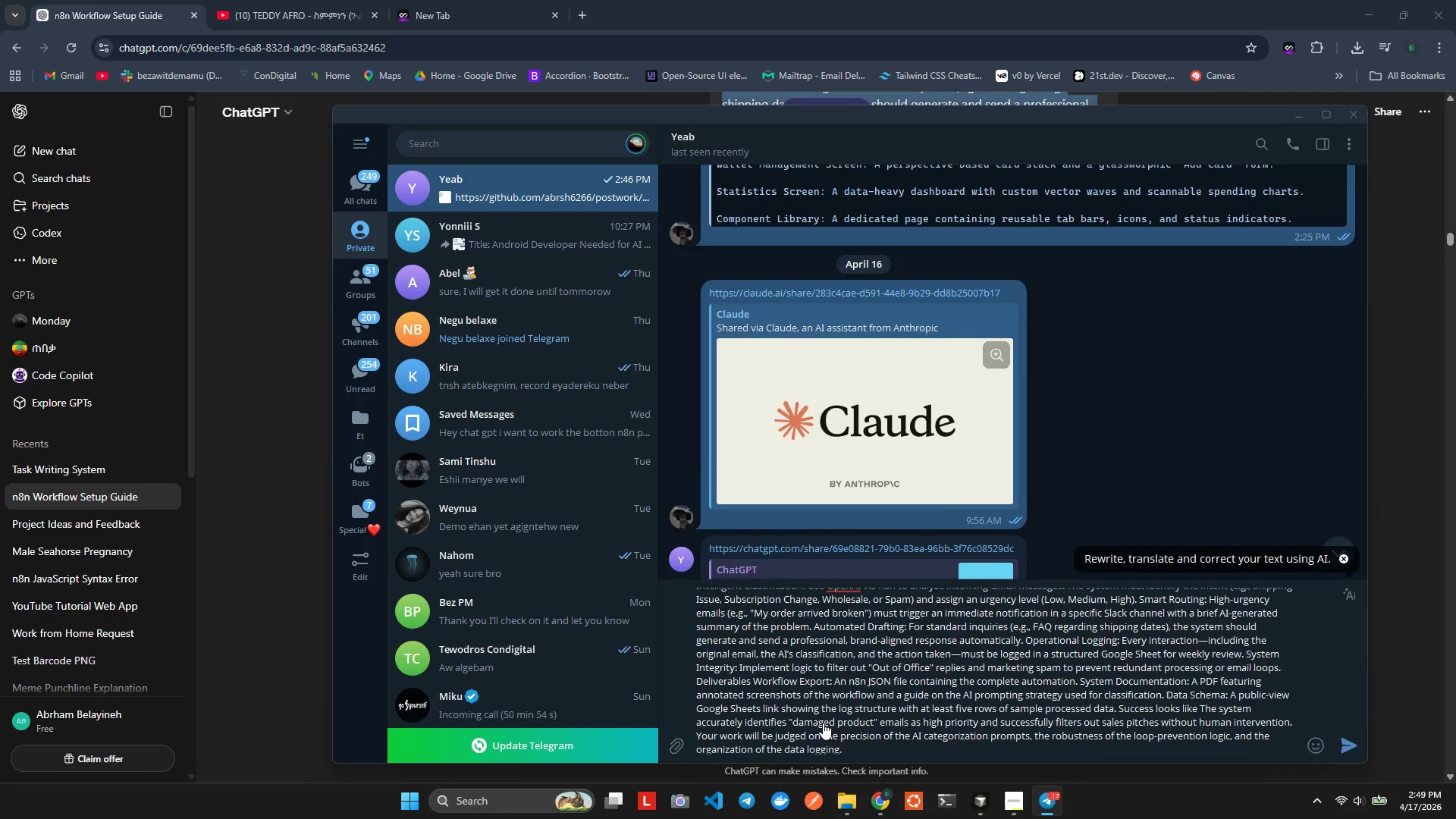 
key(Enter)
 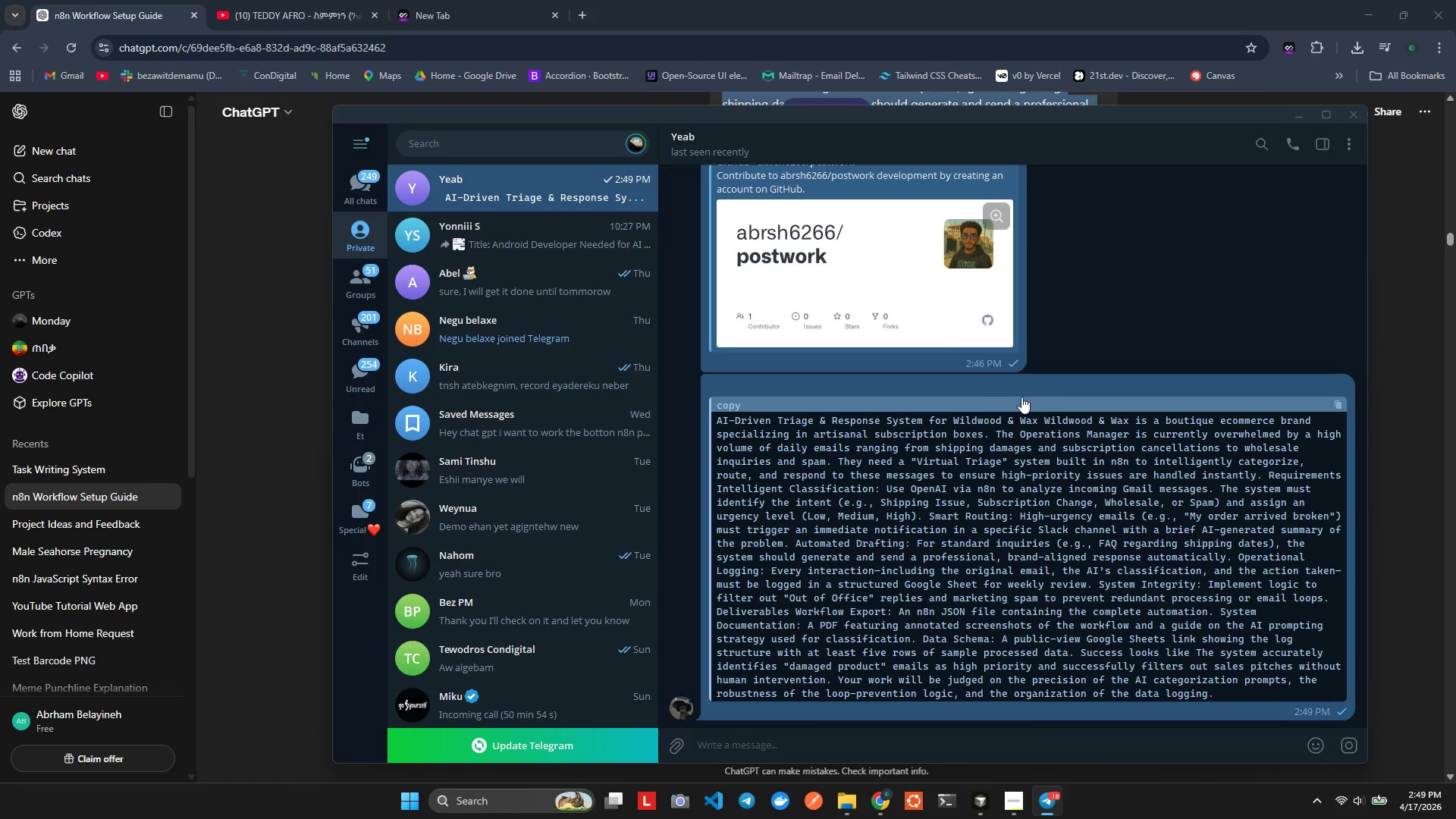 
wait(6.61)
 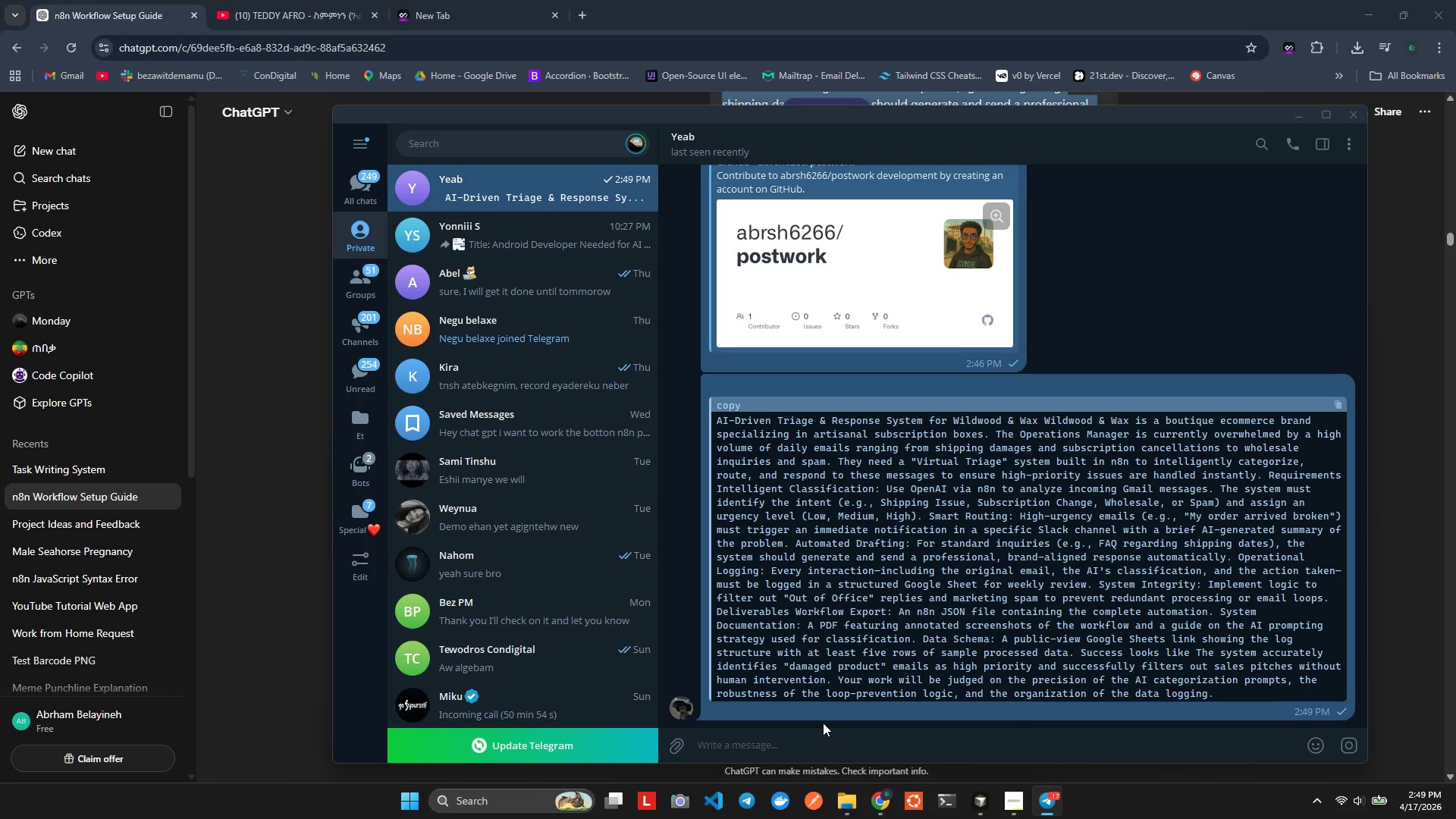 
left_click([1360, 109])
 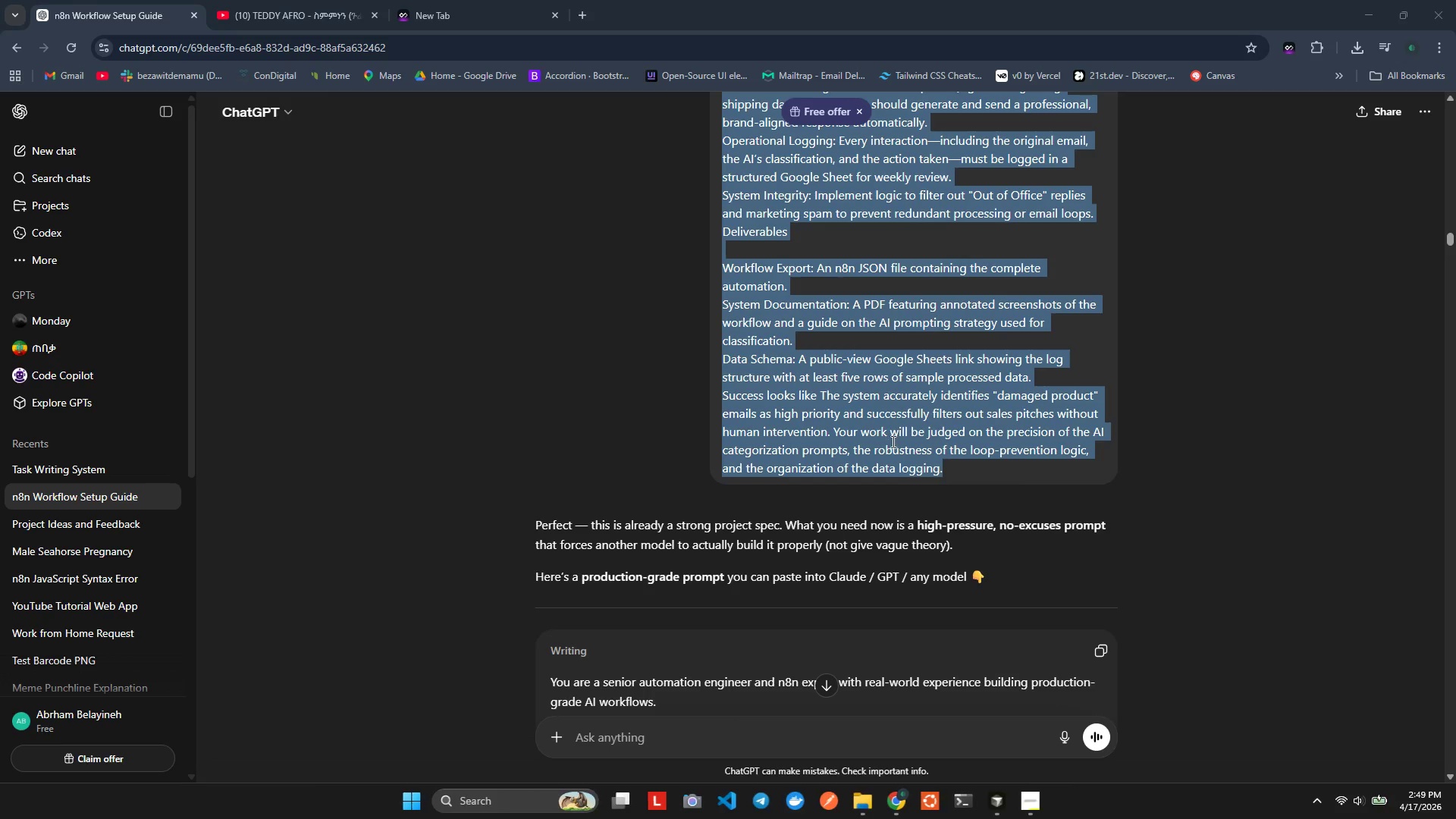 
scroll: coordinate [865, 415], scroll_direction: up, amount: 7.0
 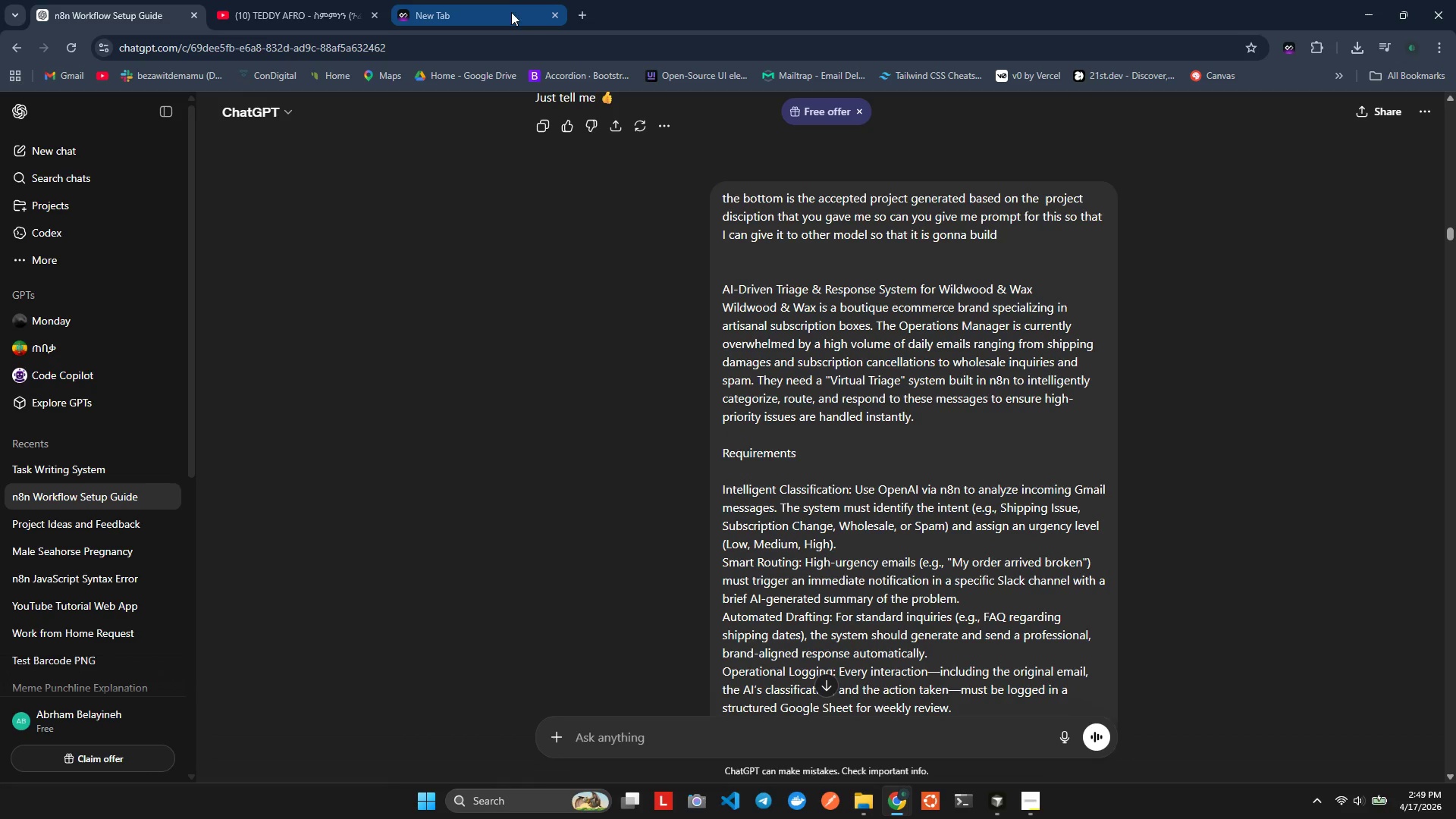 
wait(6.54)
 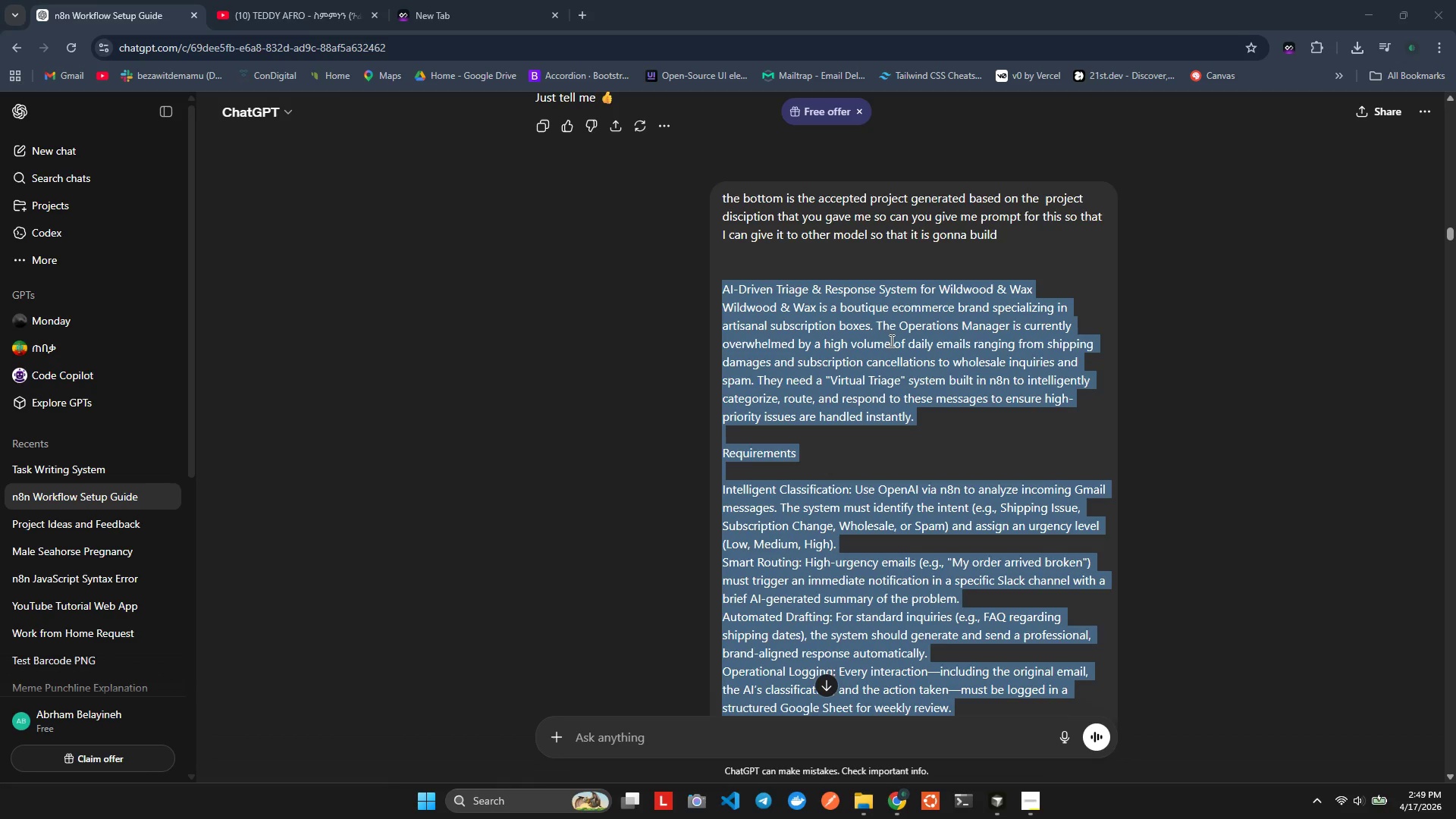 
left_click([428, 7])
 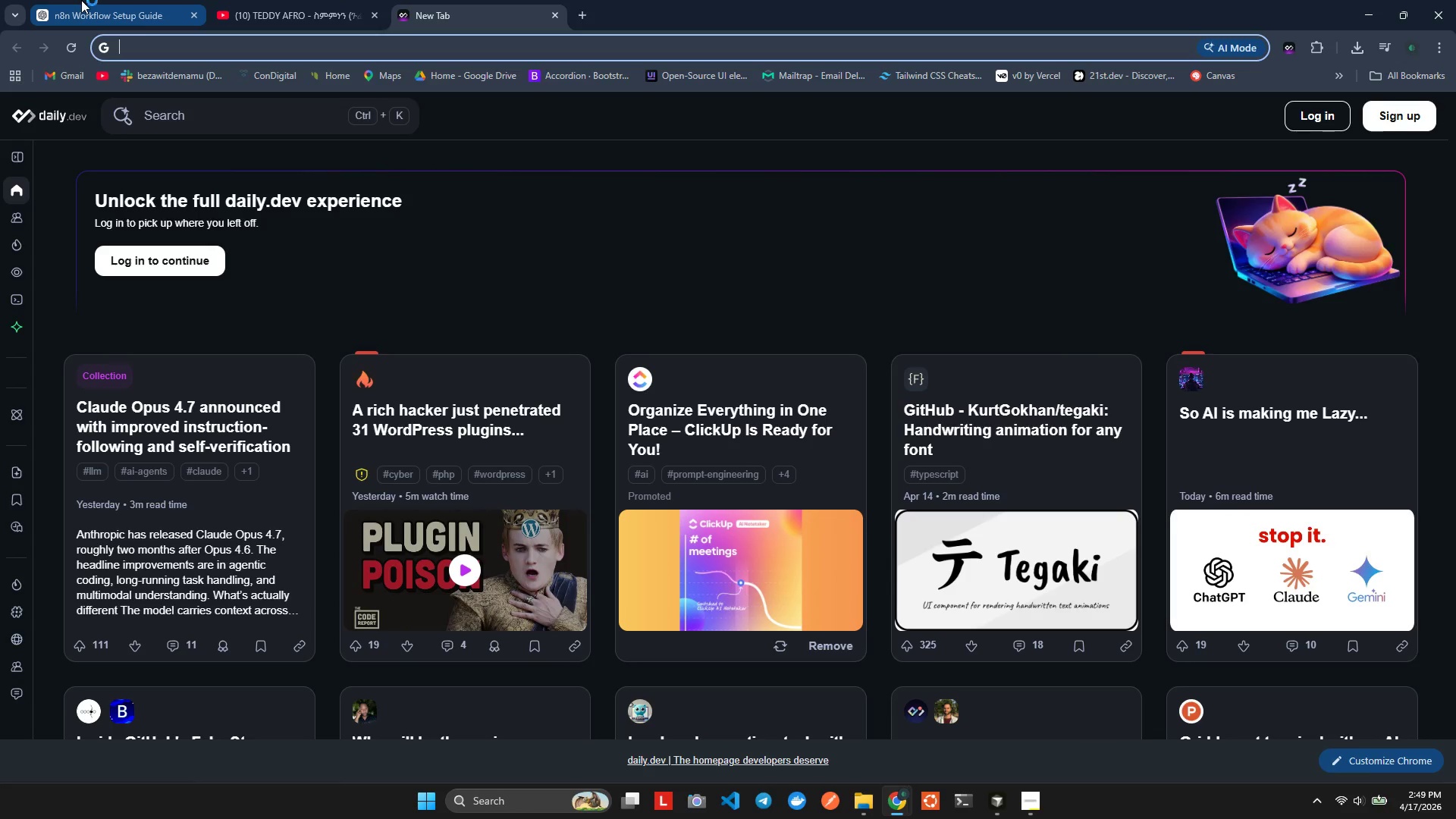 
left_click([83, 1])
 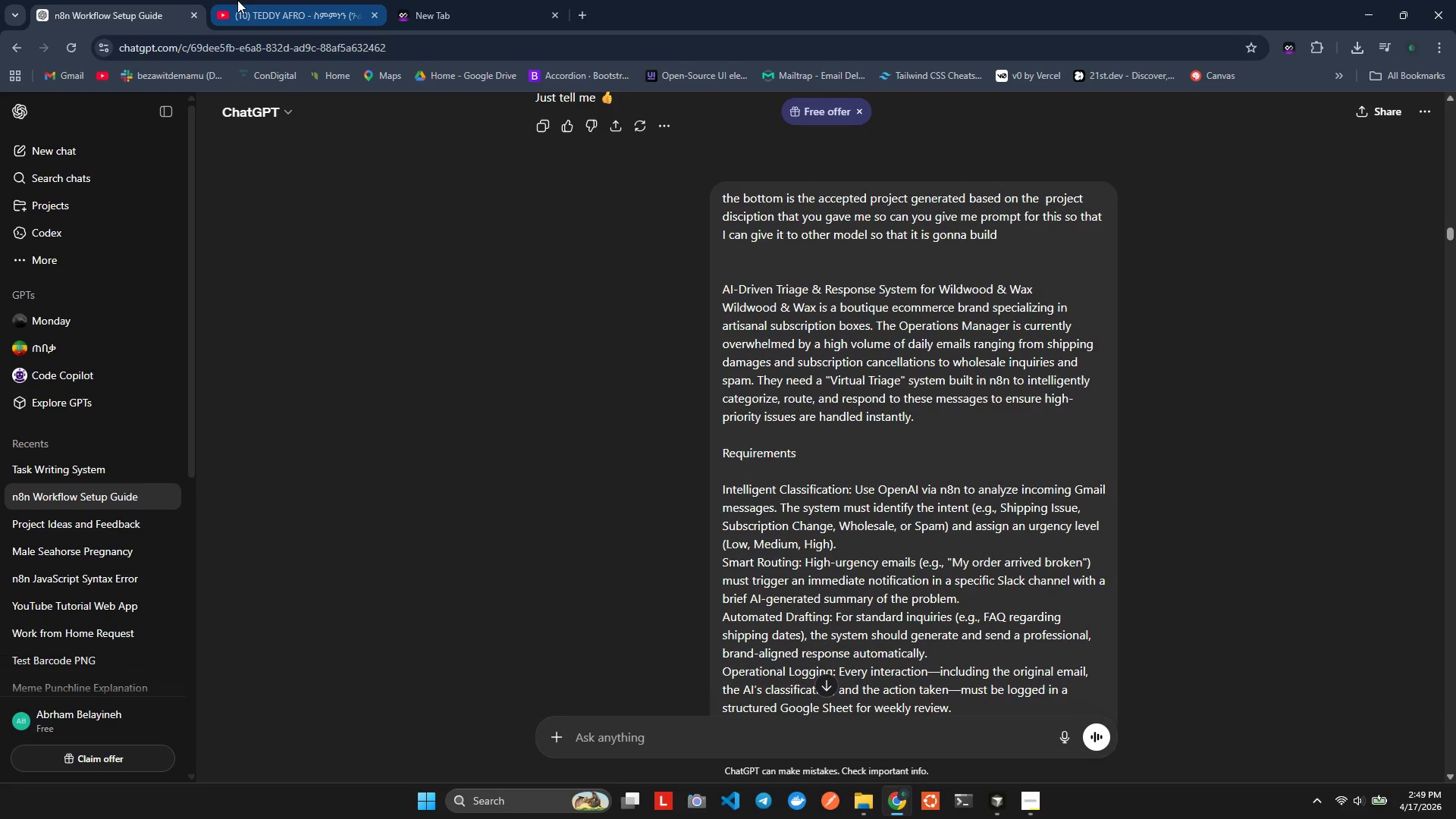 
left_click([495, 0])
 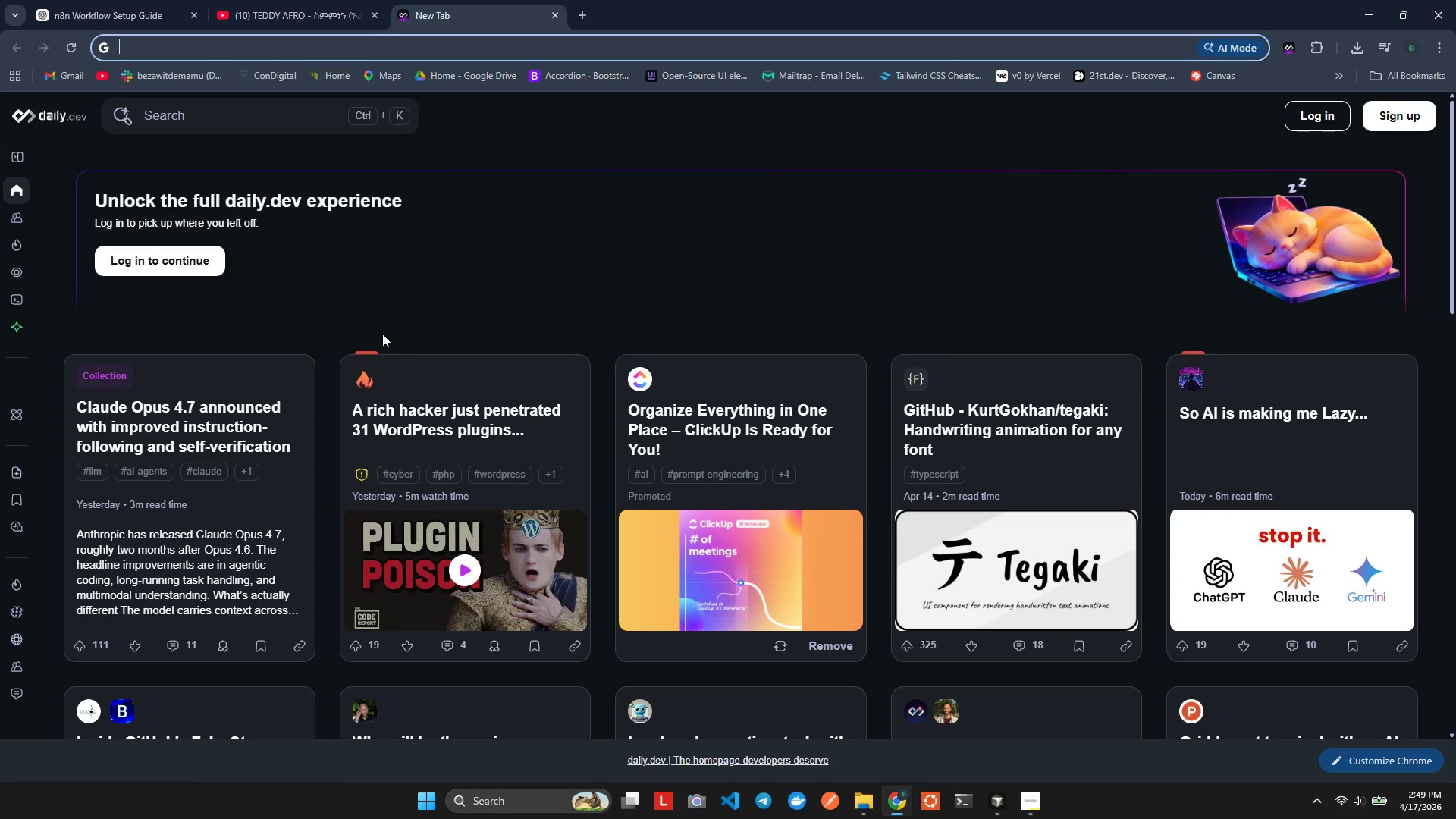 
left_click([123, 0])
 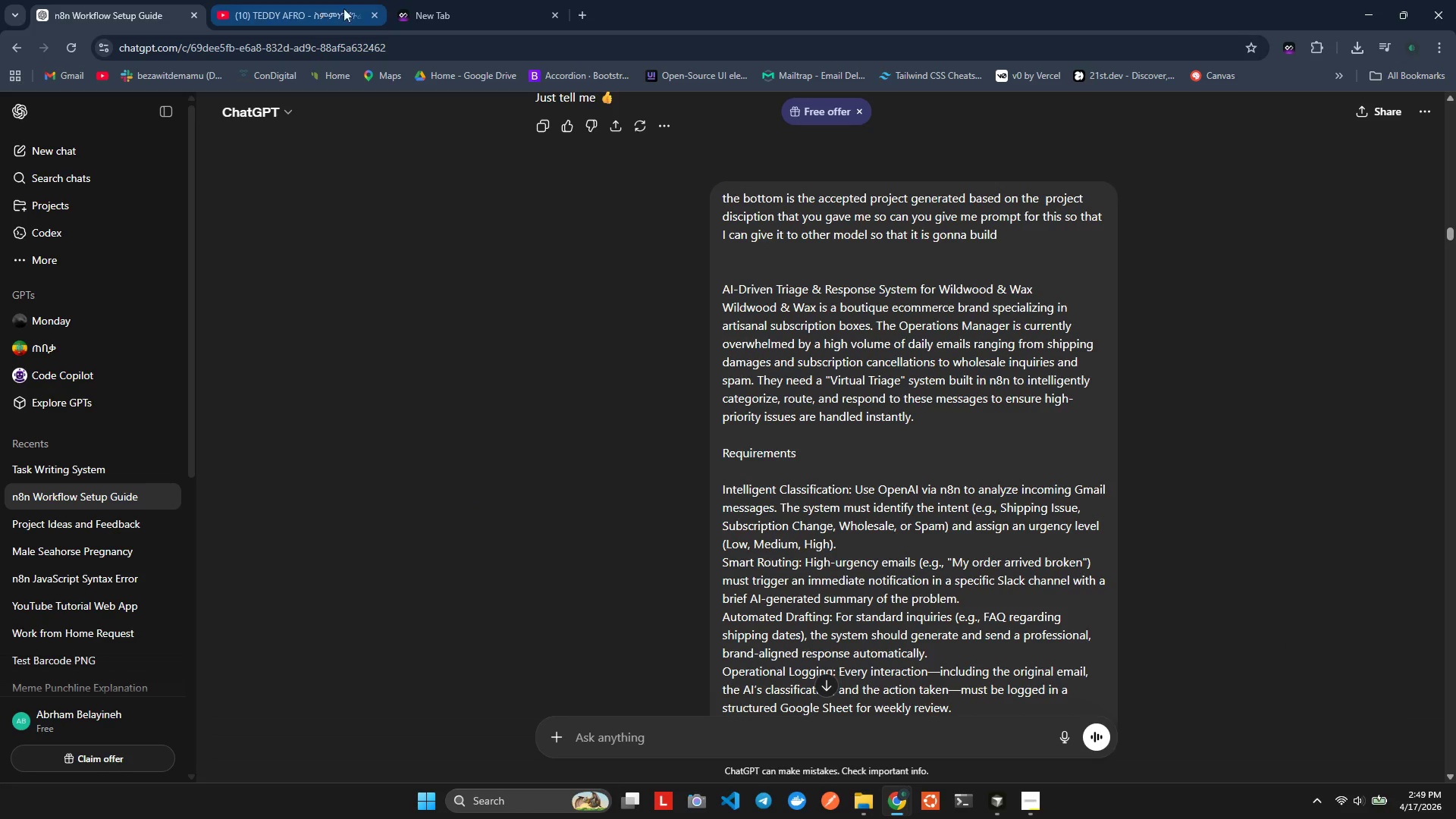 
left_click([506, 5])
 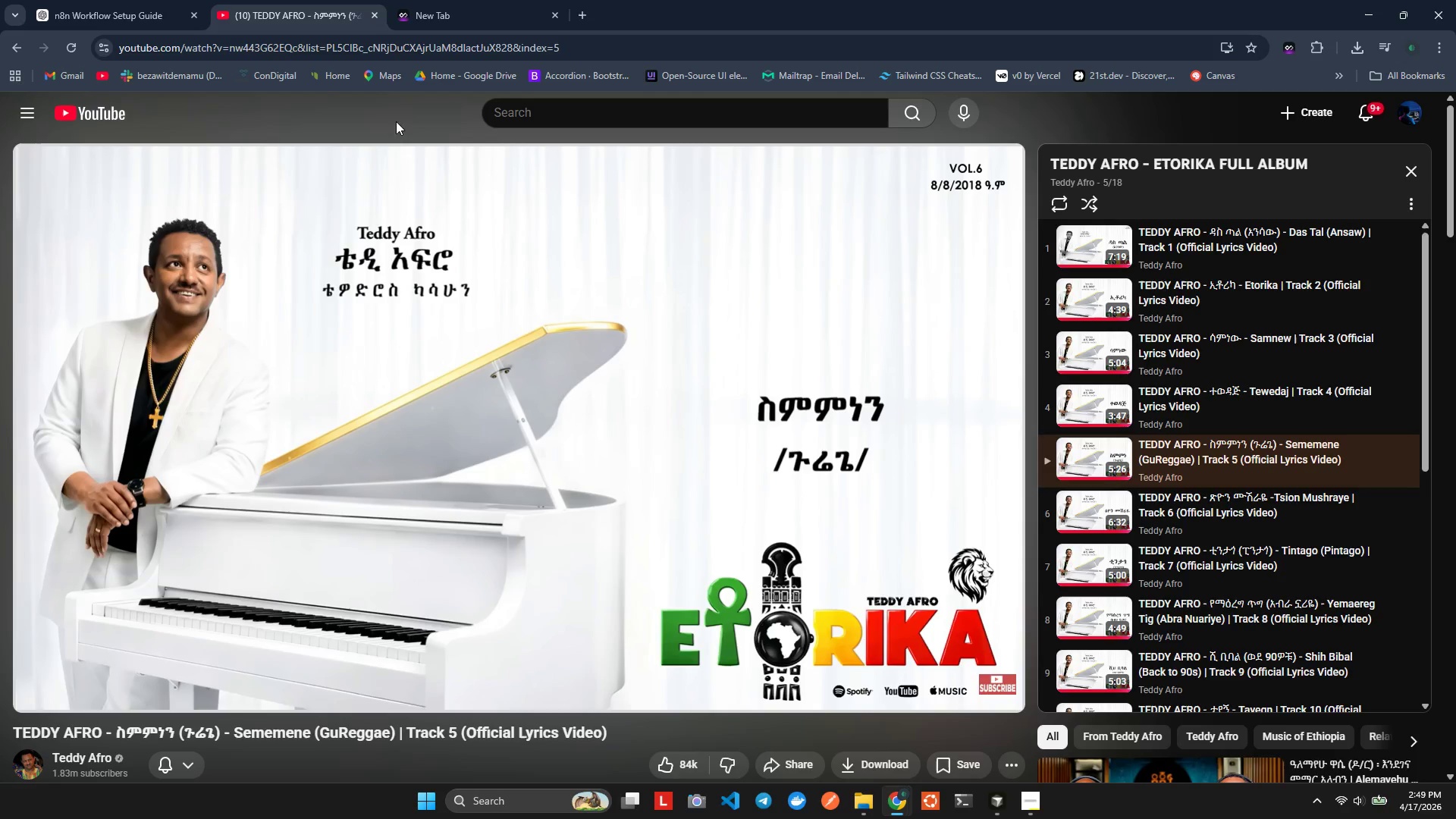 
left_click([102, 0])
 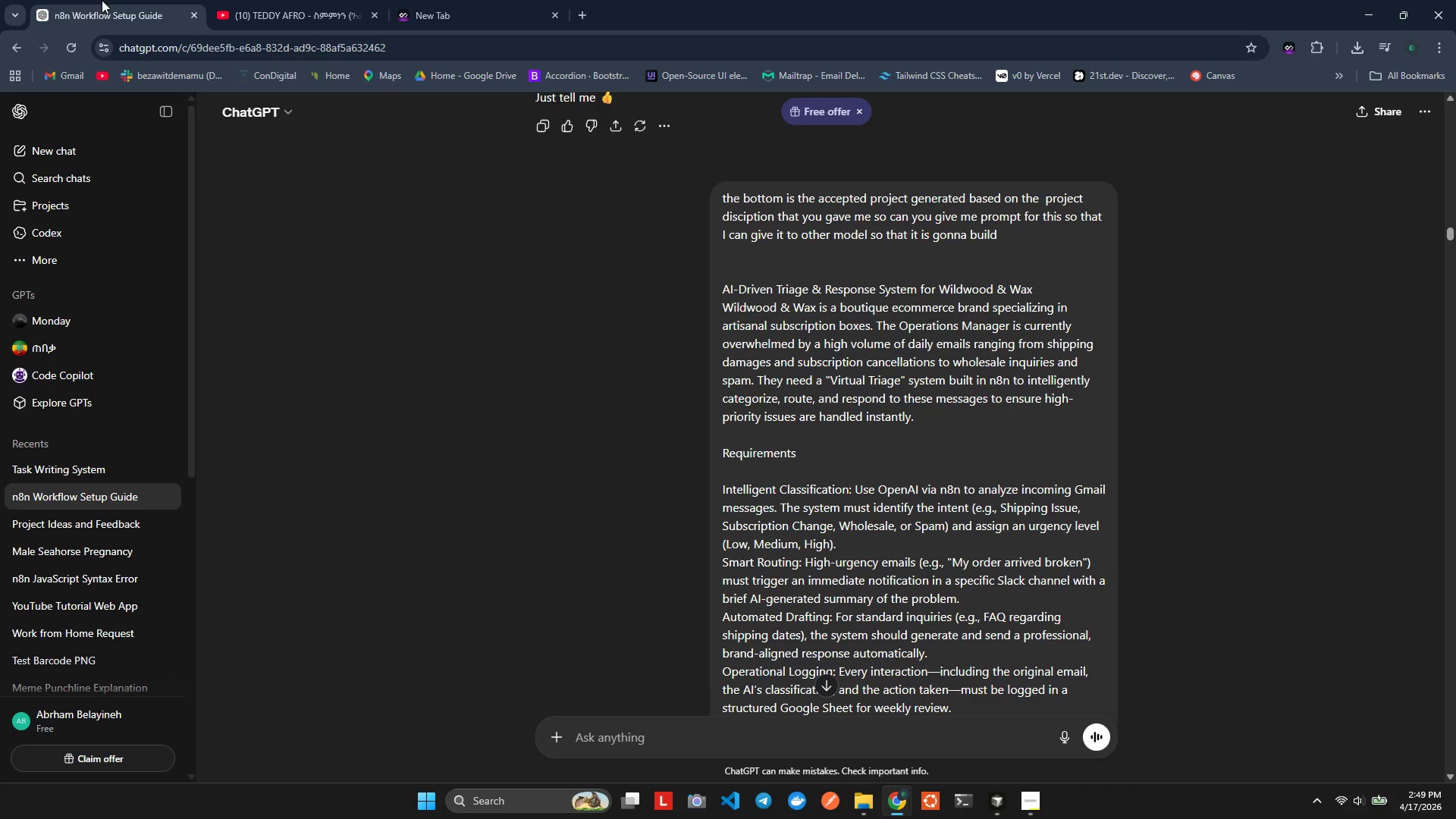 
key(Alt+Tab)
 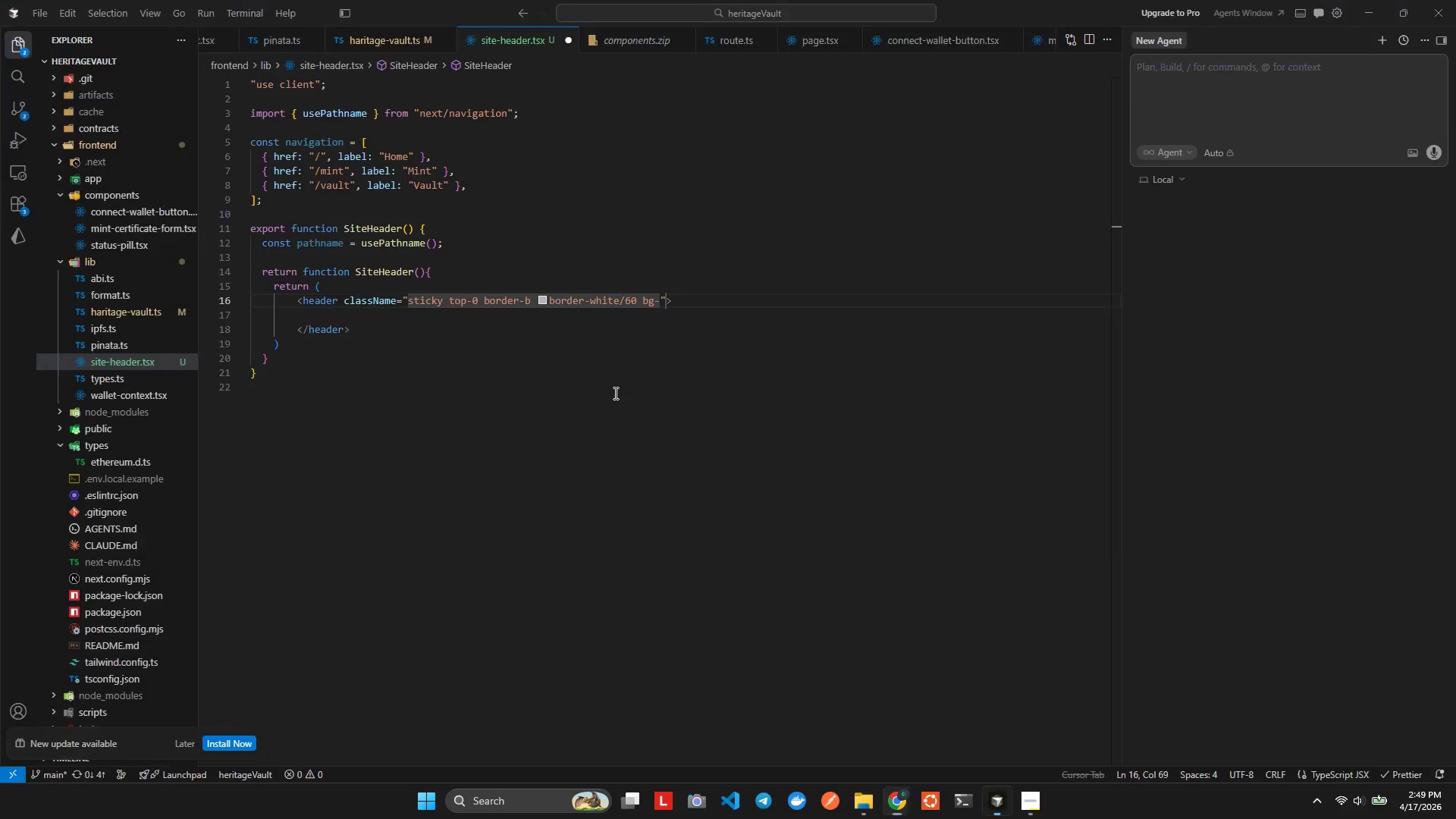 
left_click([667, 325])
 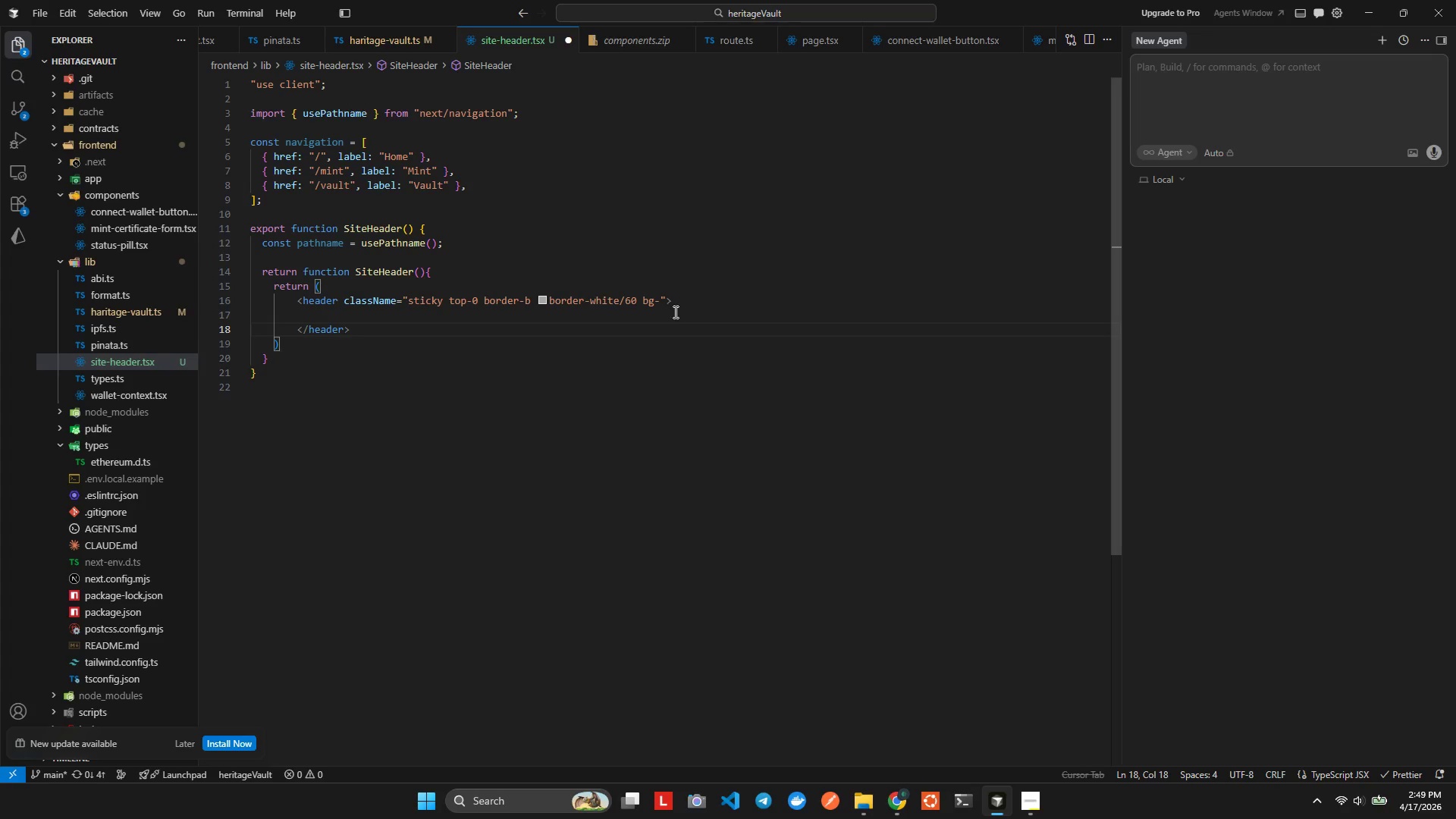 
wait(19.67)
 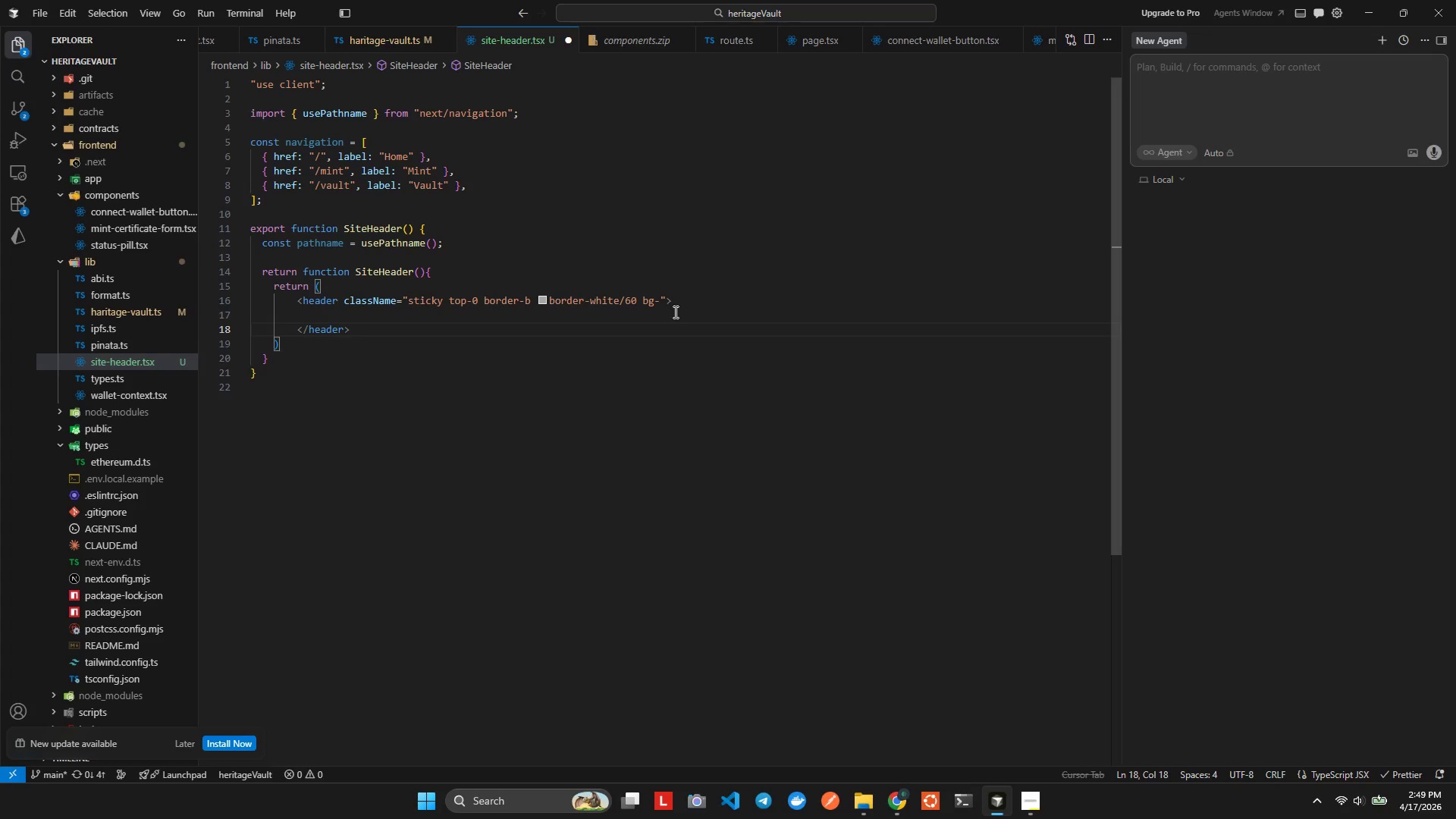 
double_click([544, 318])
 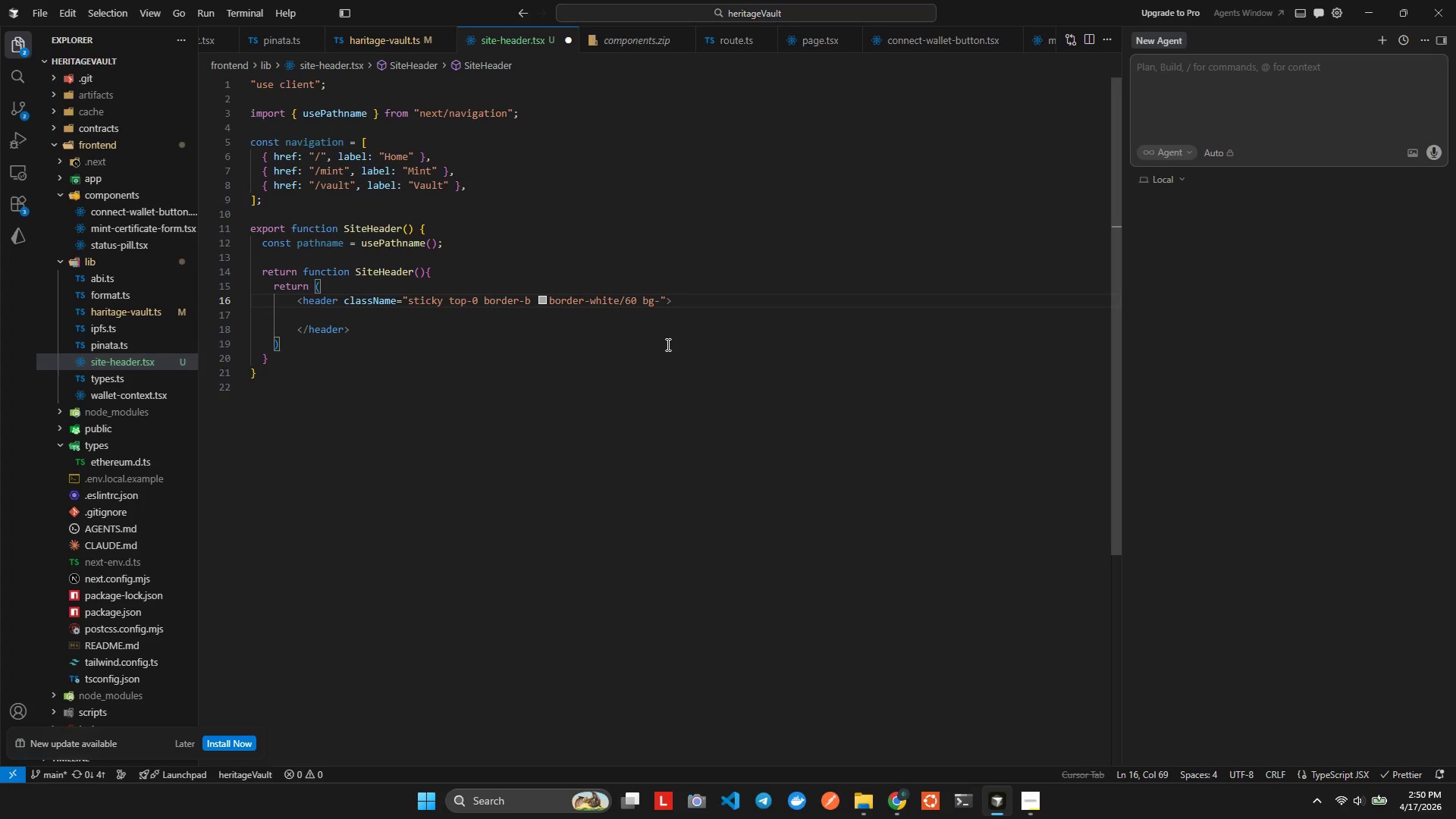 
wait(13.61)
 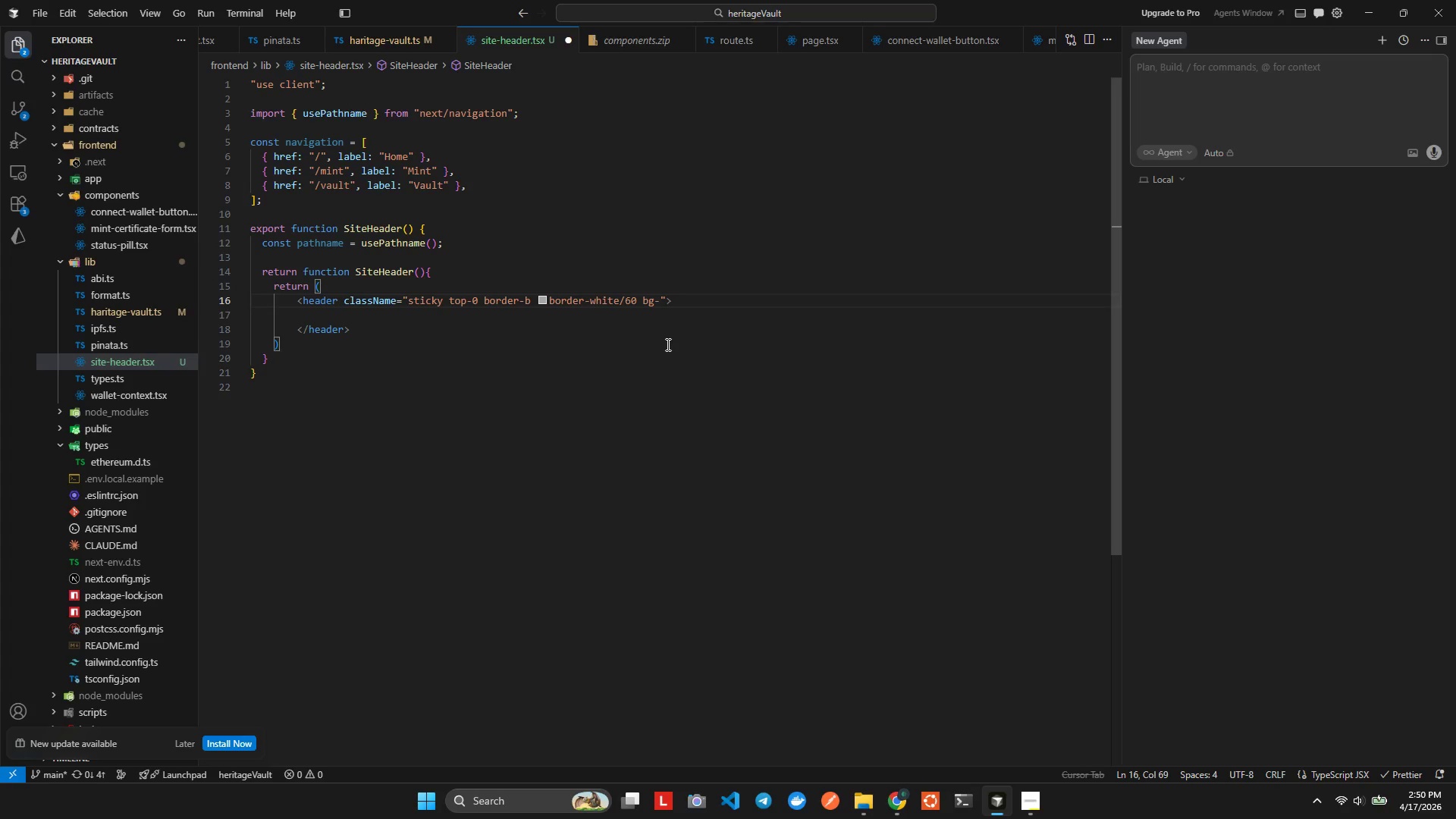 
key(Control+Space)
 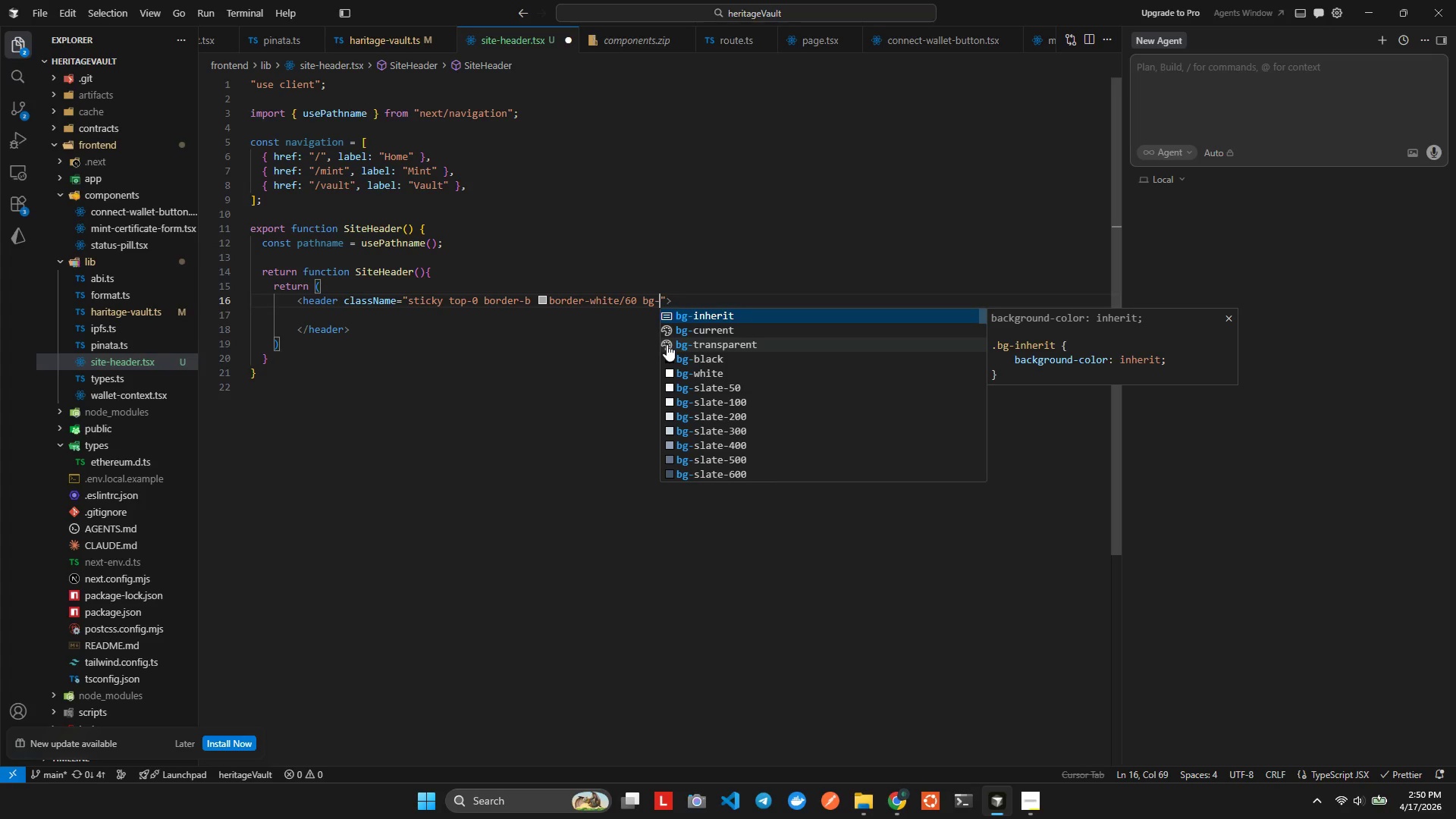 
type(pa)
 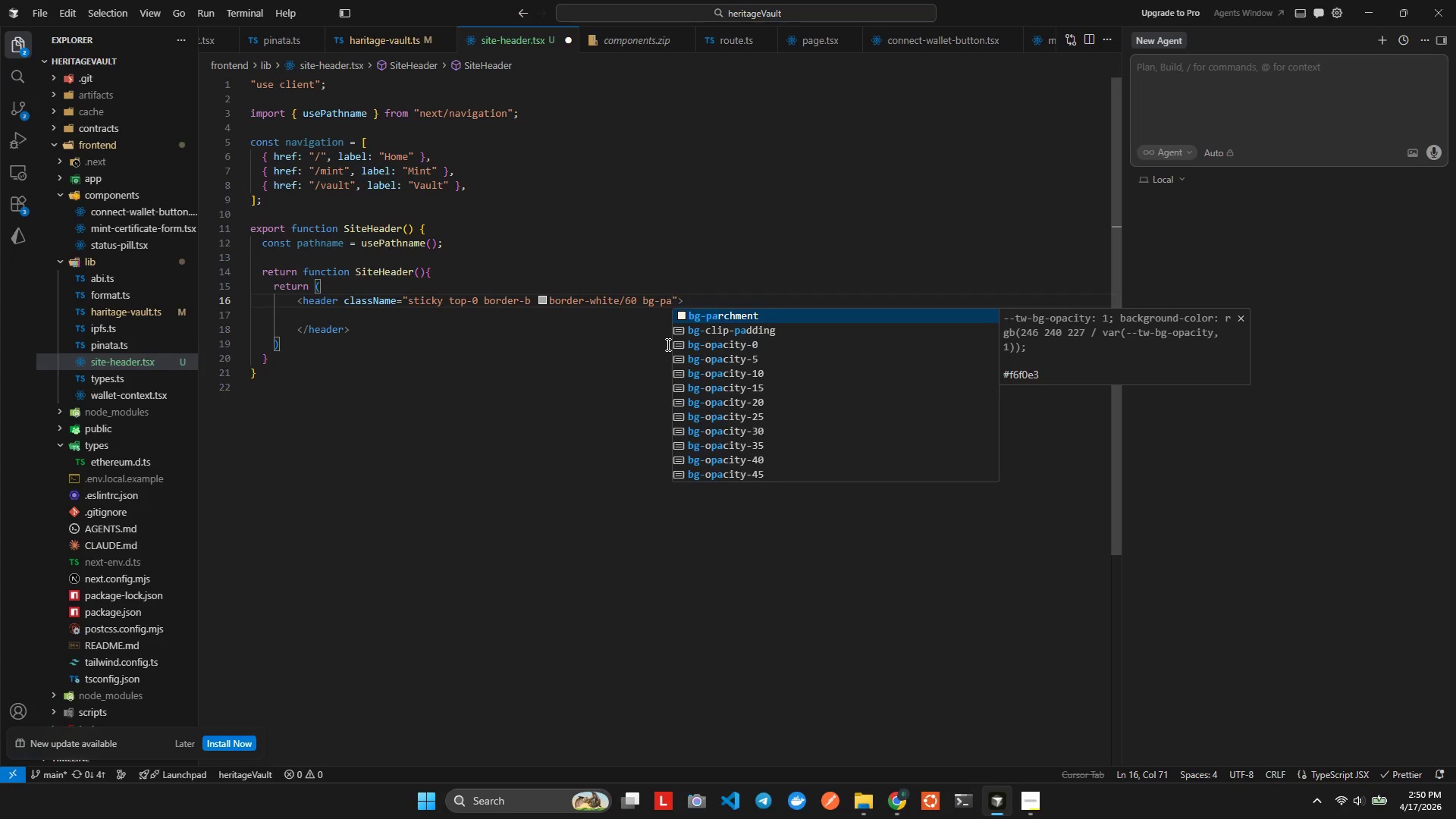 
key(Enter)
 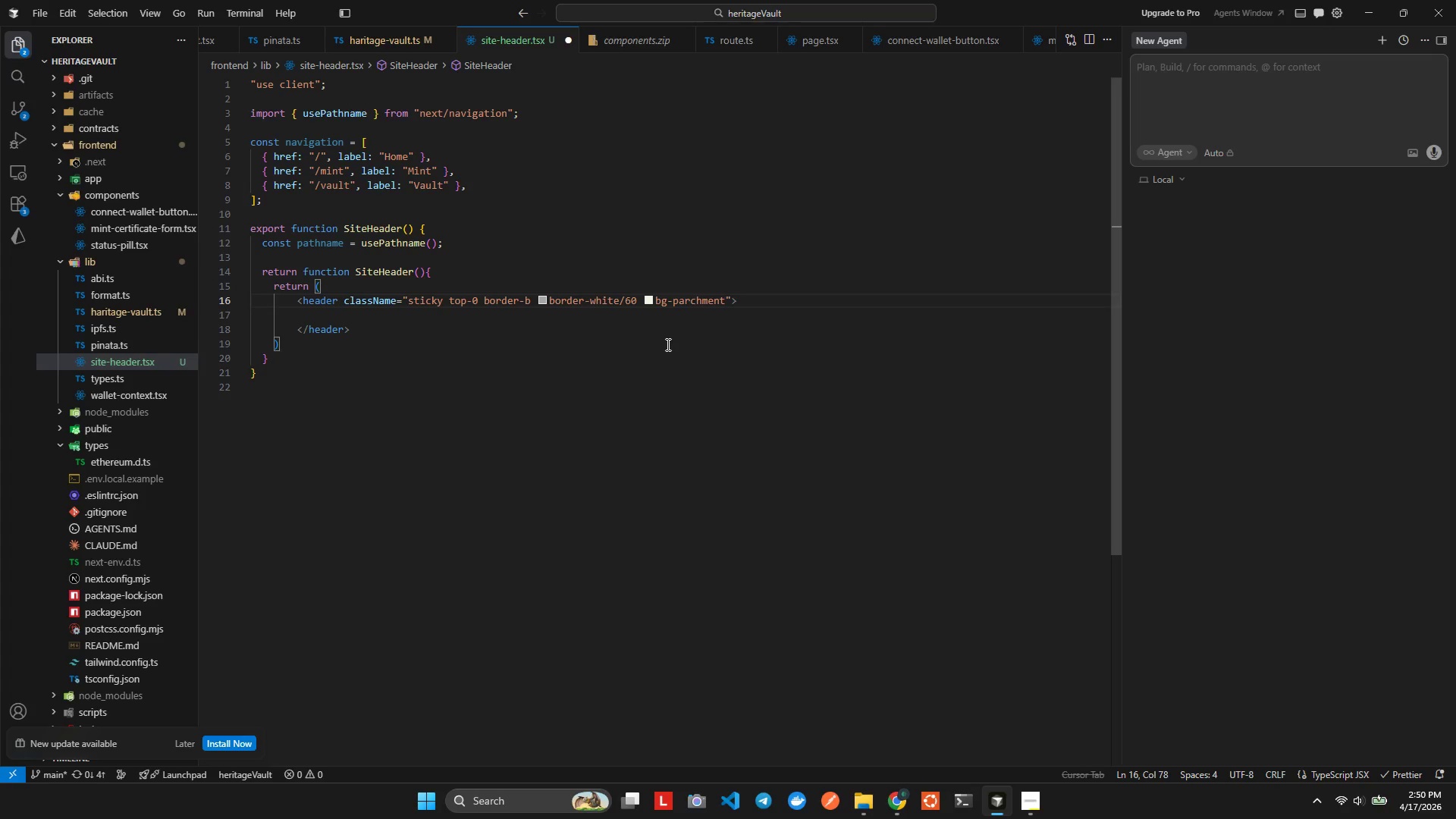 
type(/85 backdrop)
 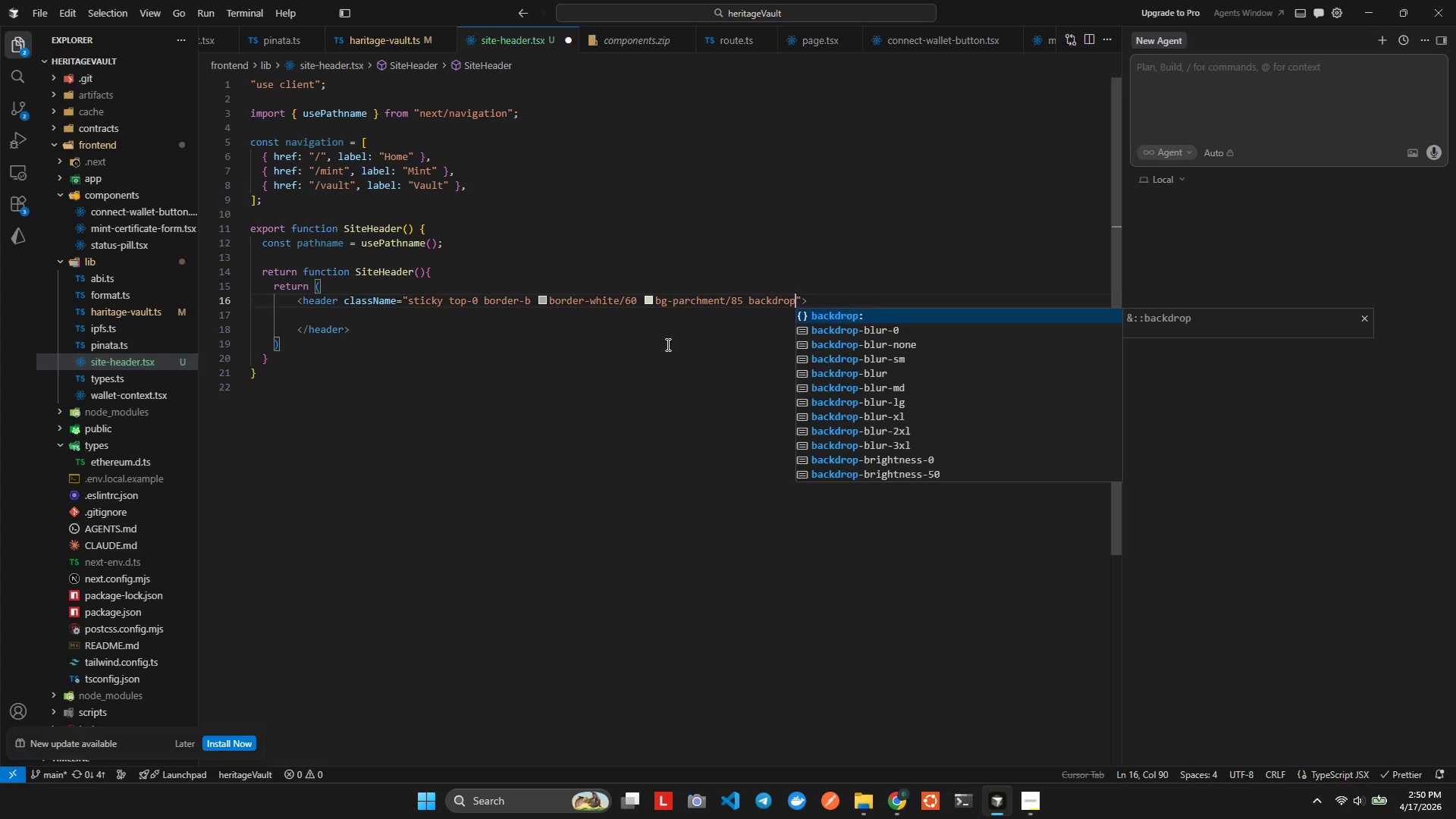 
key(Enter)
 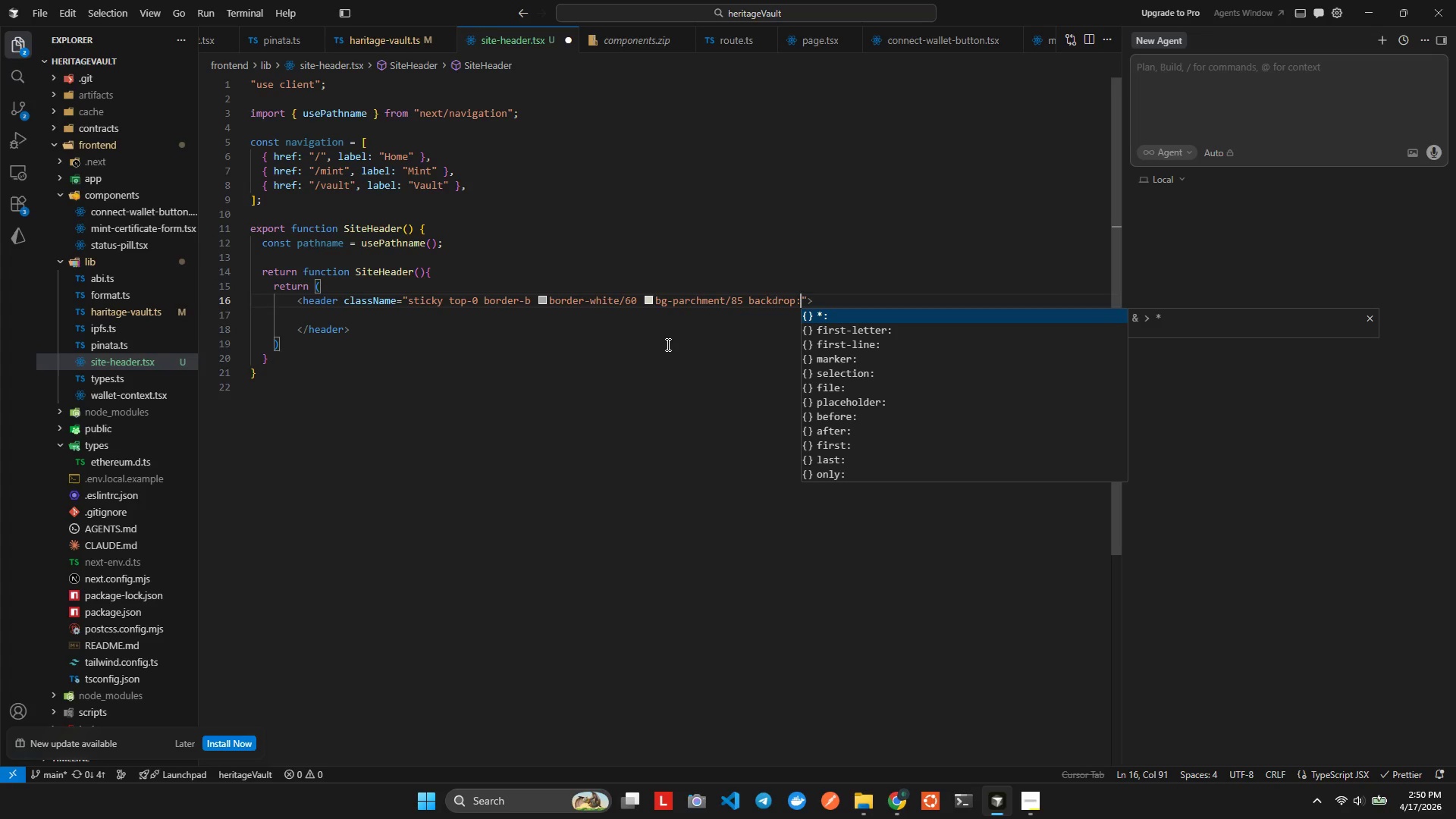 
key(Backspace)
 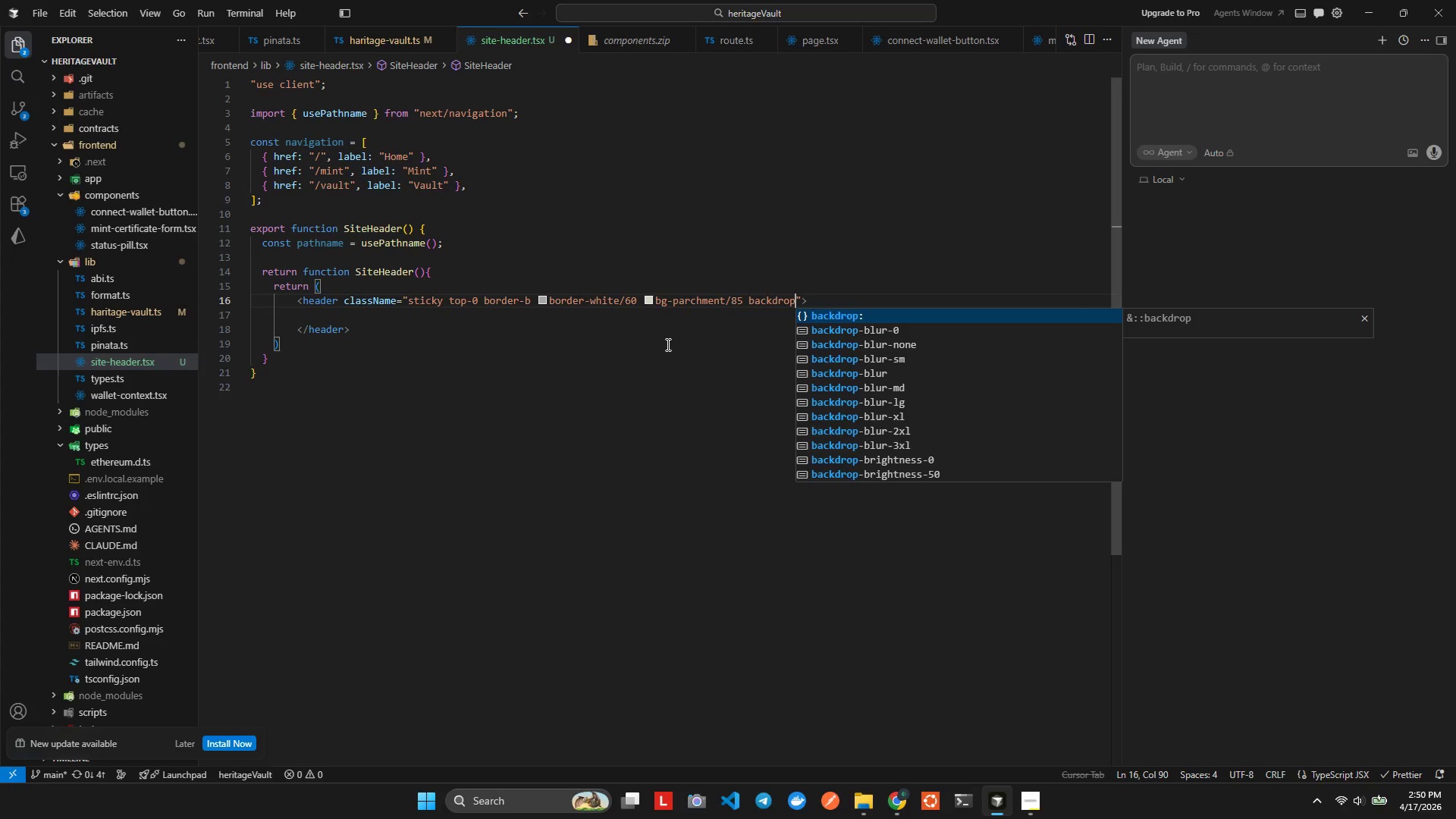 
key(NumpadSubtract)
 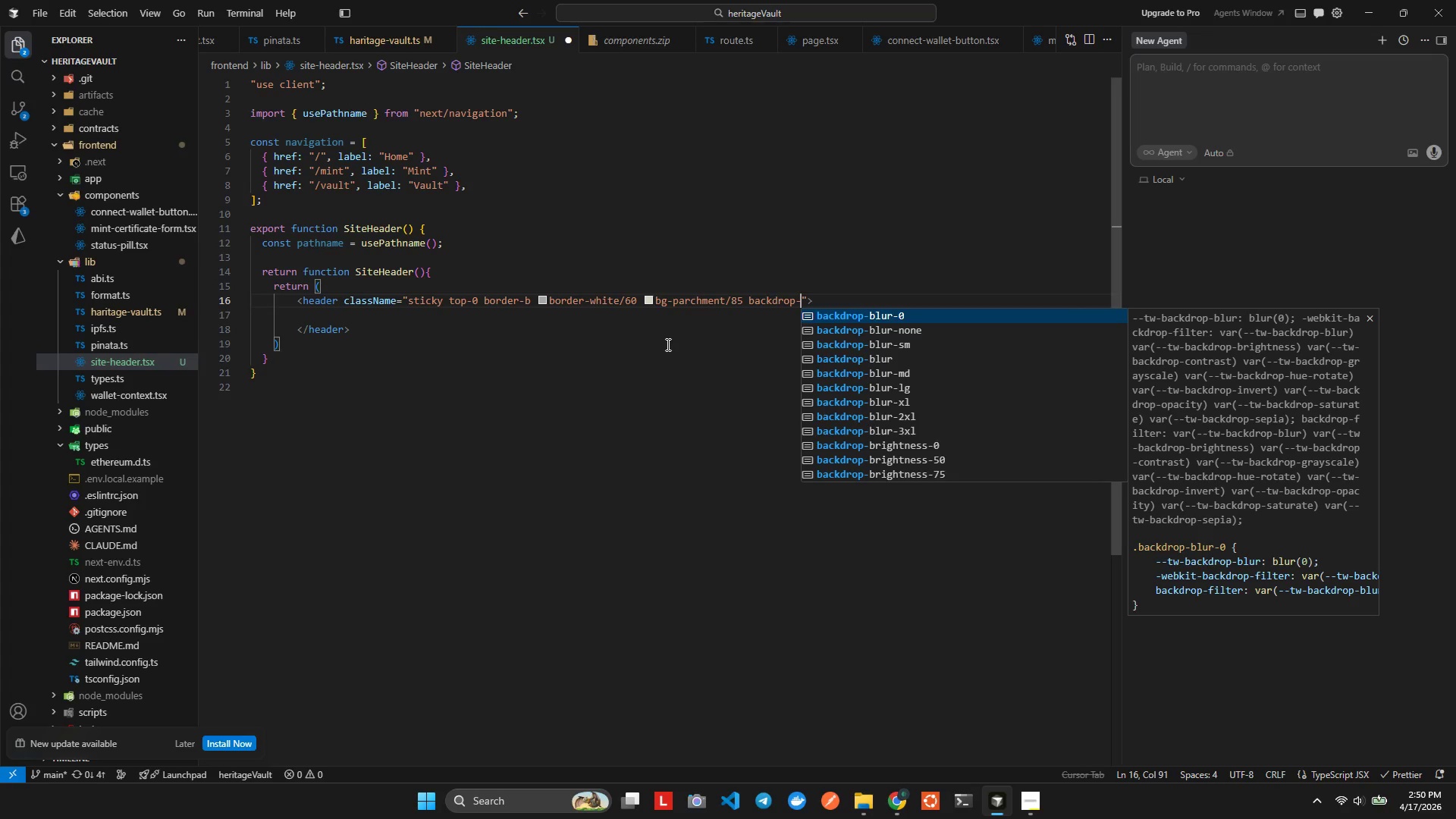 
key(Enter)
 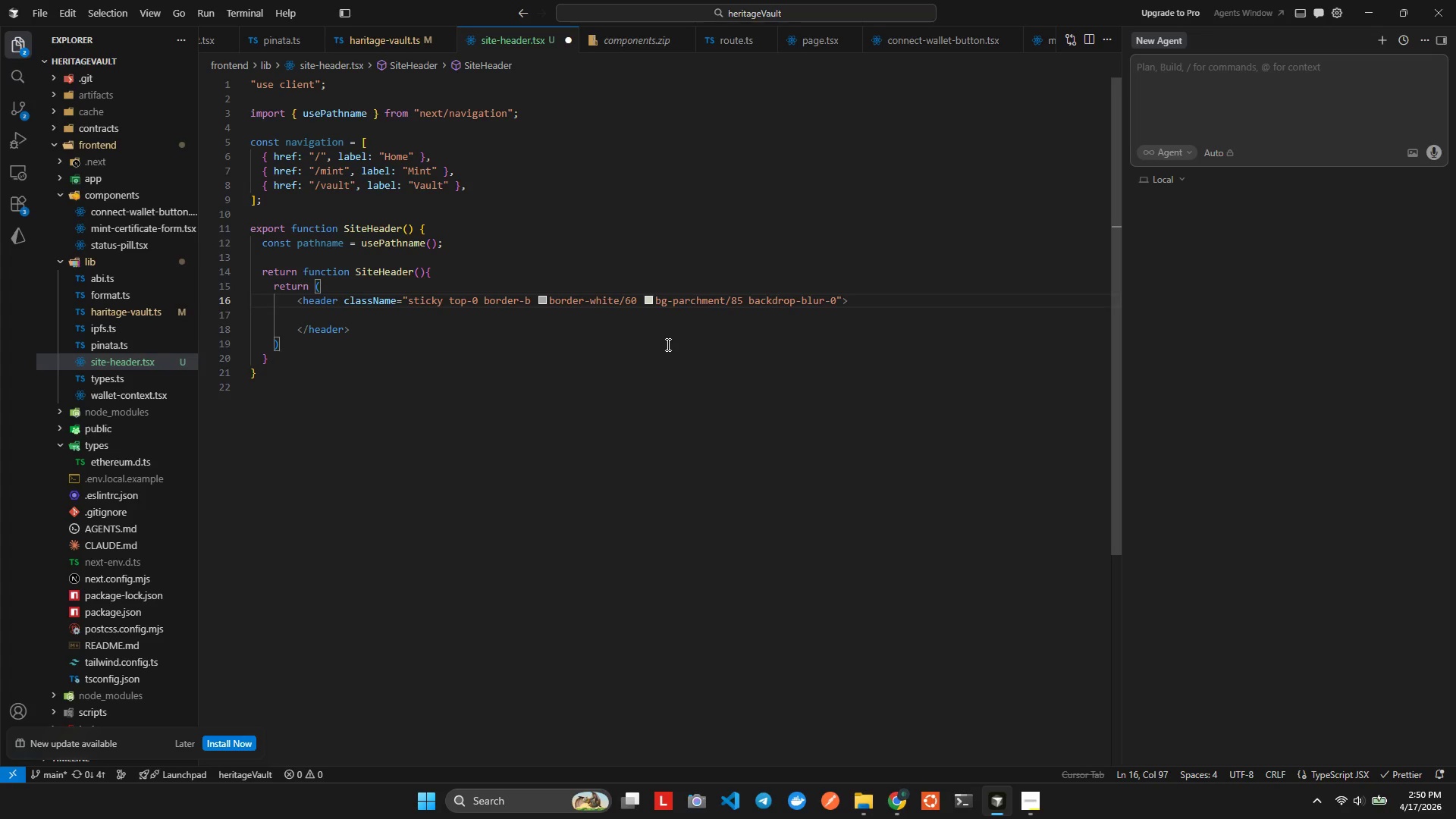 
key(Backspace)
type(xl)
 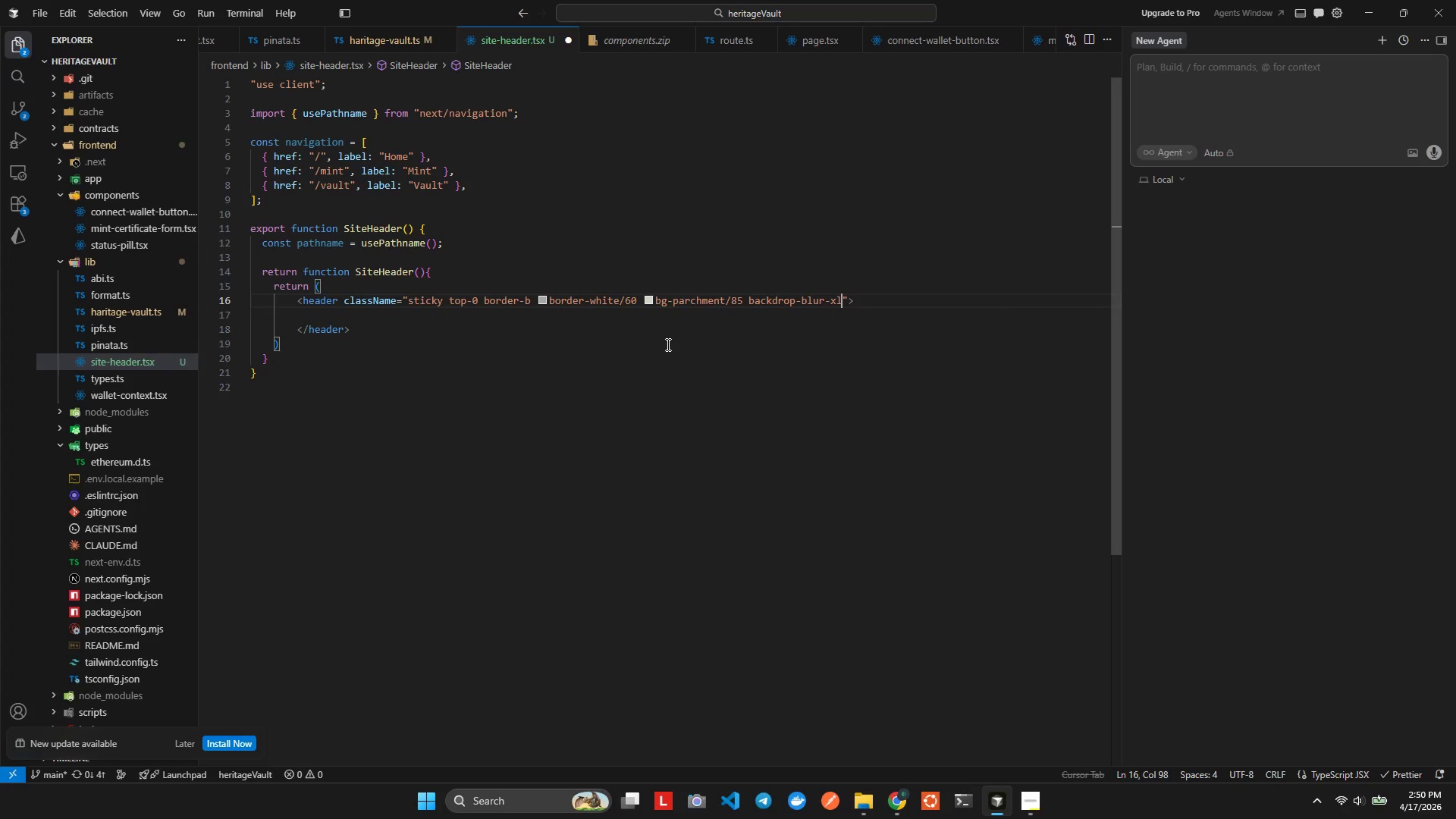 
key(Control+ControlLeft)
 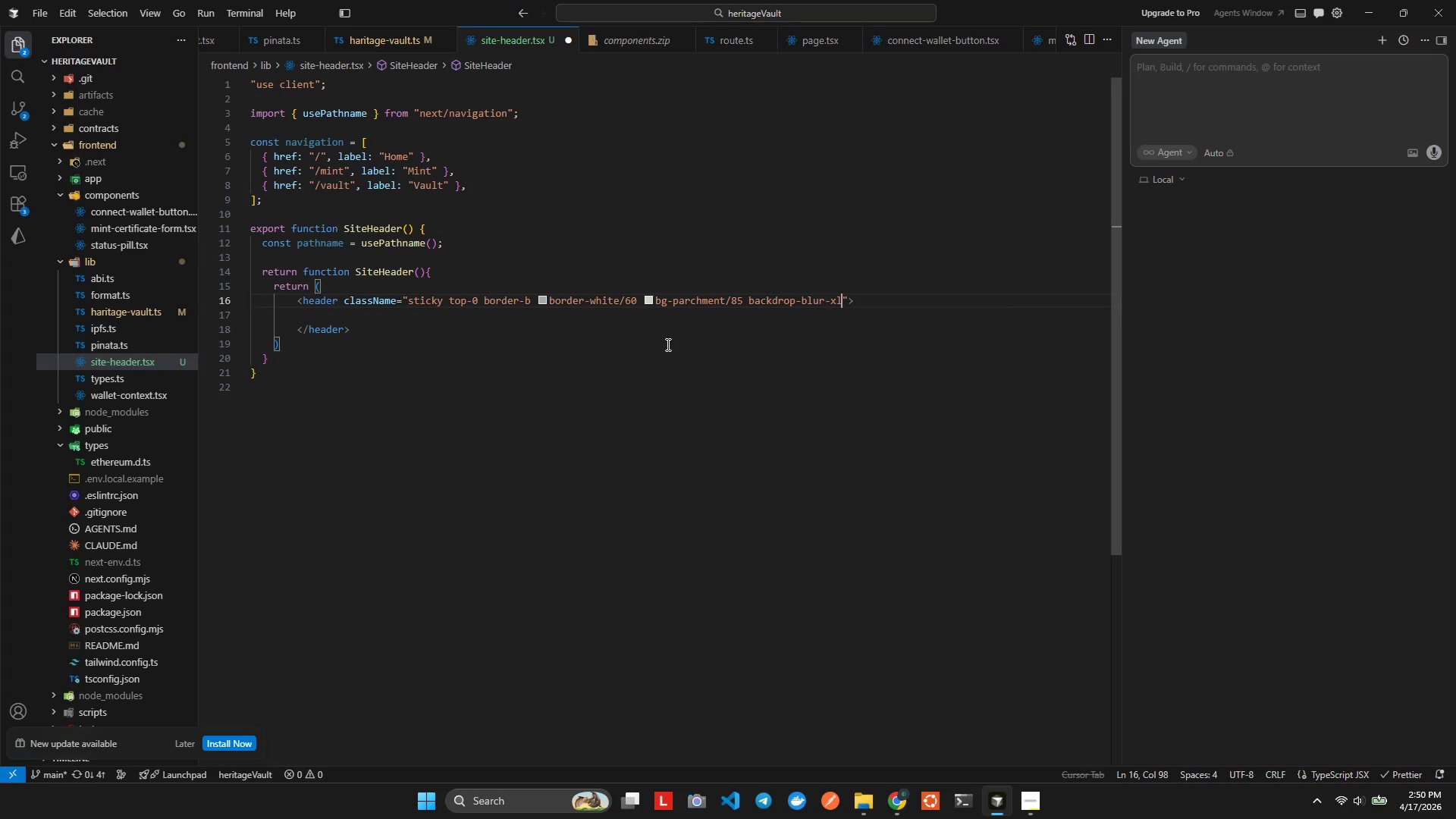 
key(Control+Space)
 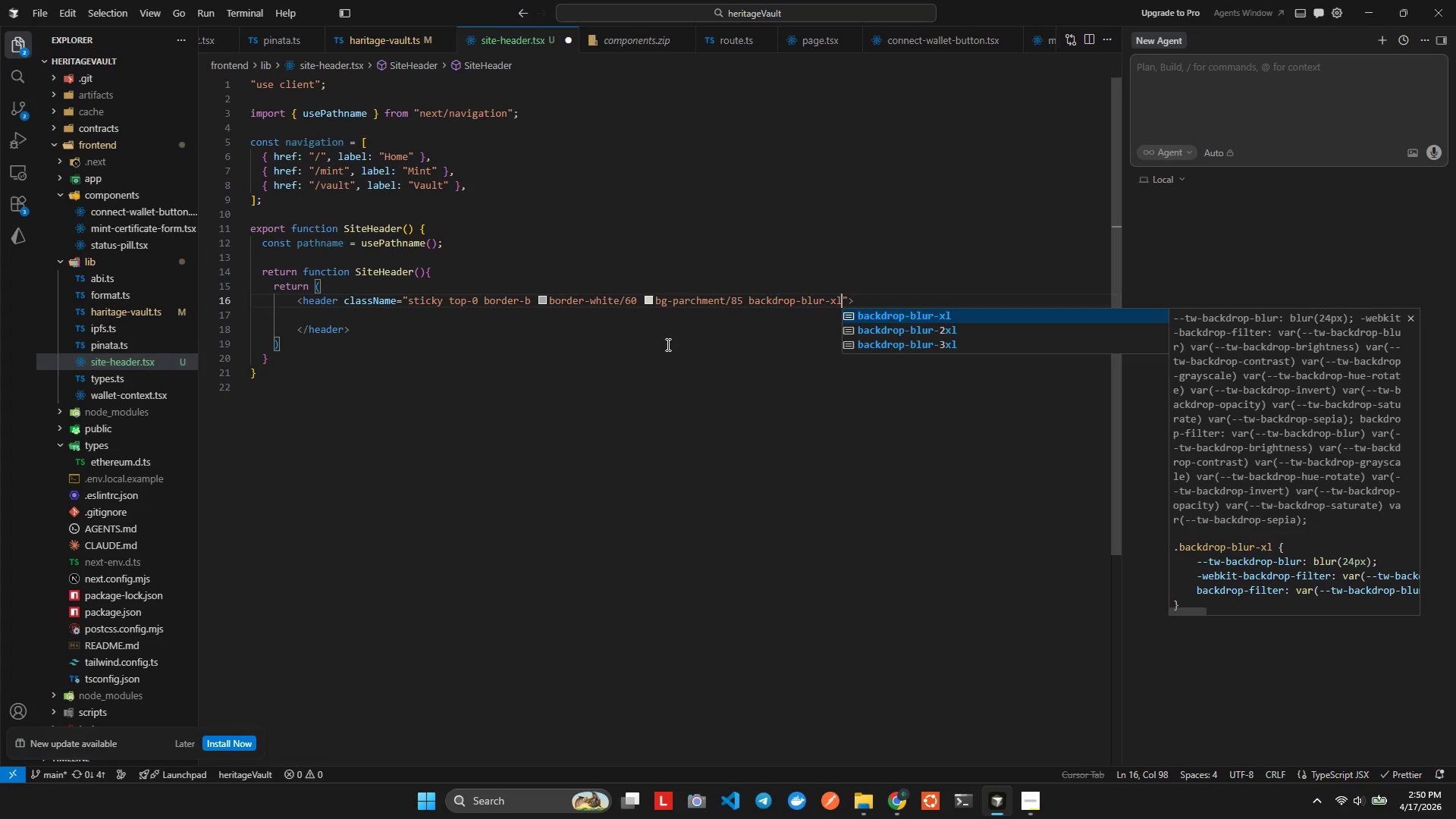 
key(Enter)
 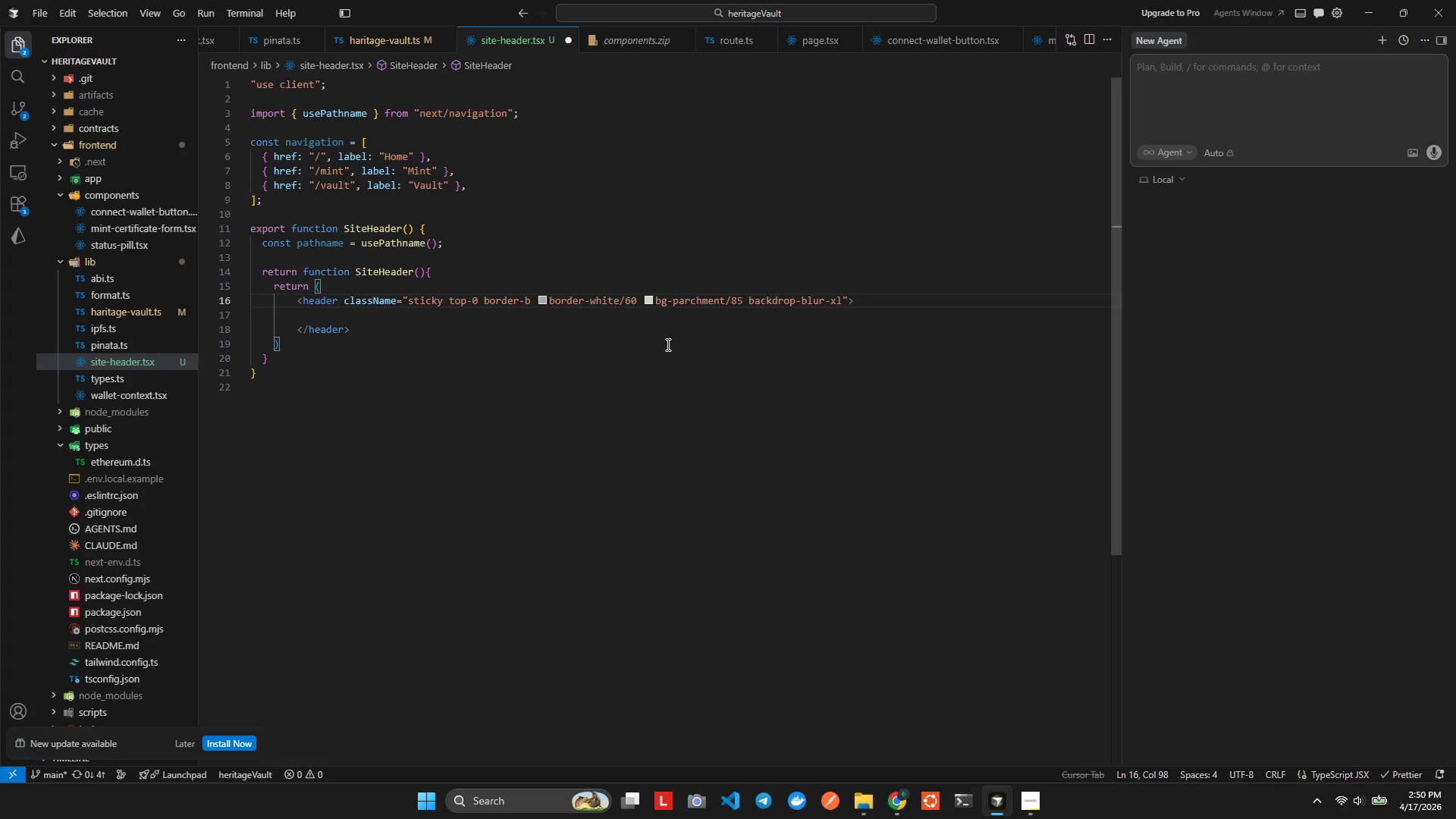 
key(ArrowRight)
 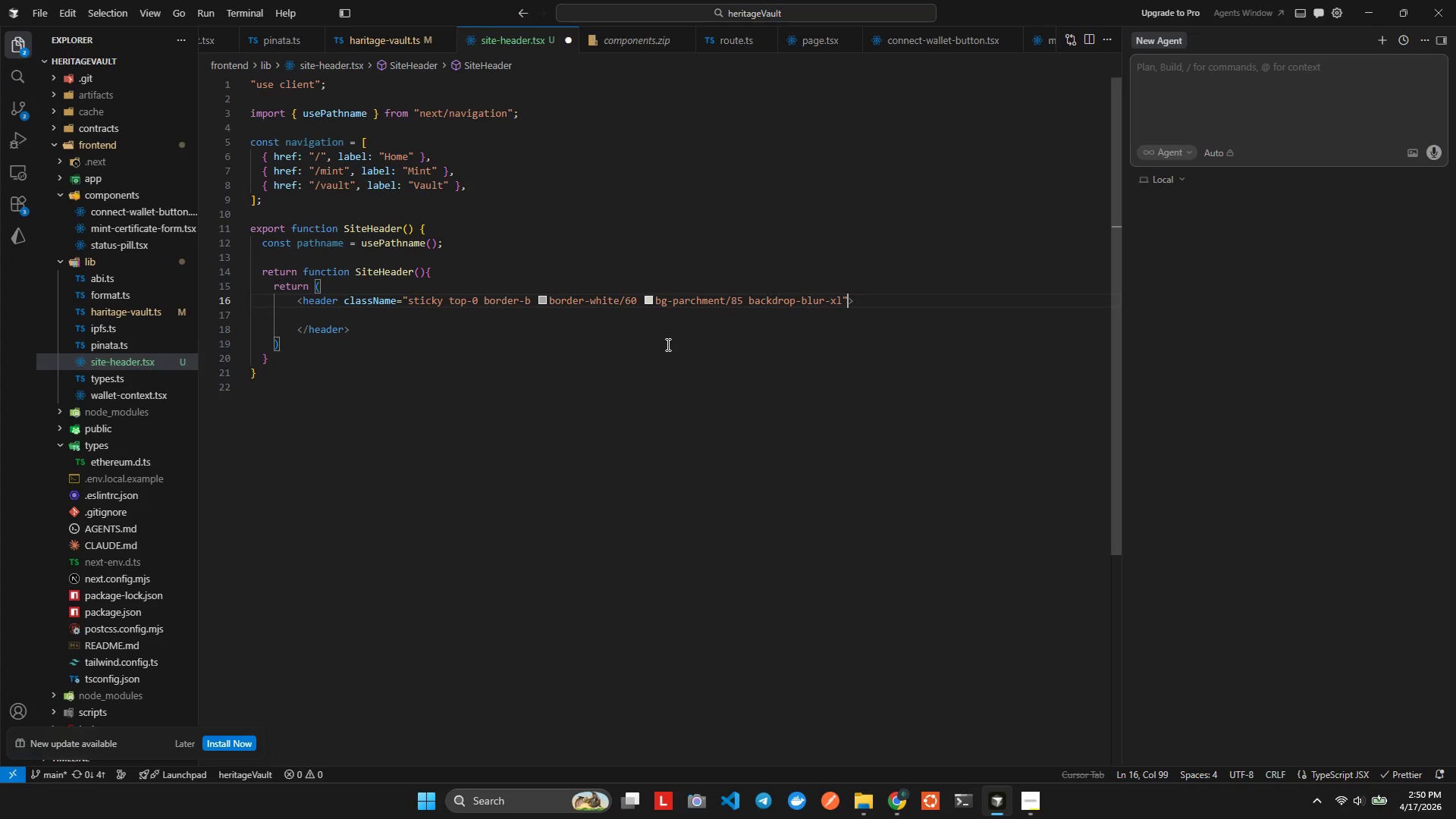 
key(ArrowRight)
 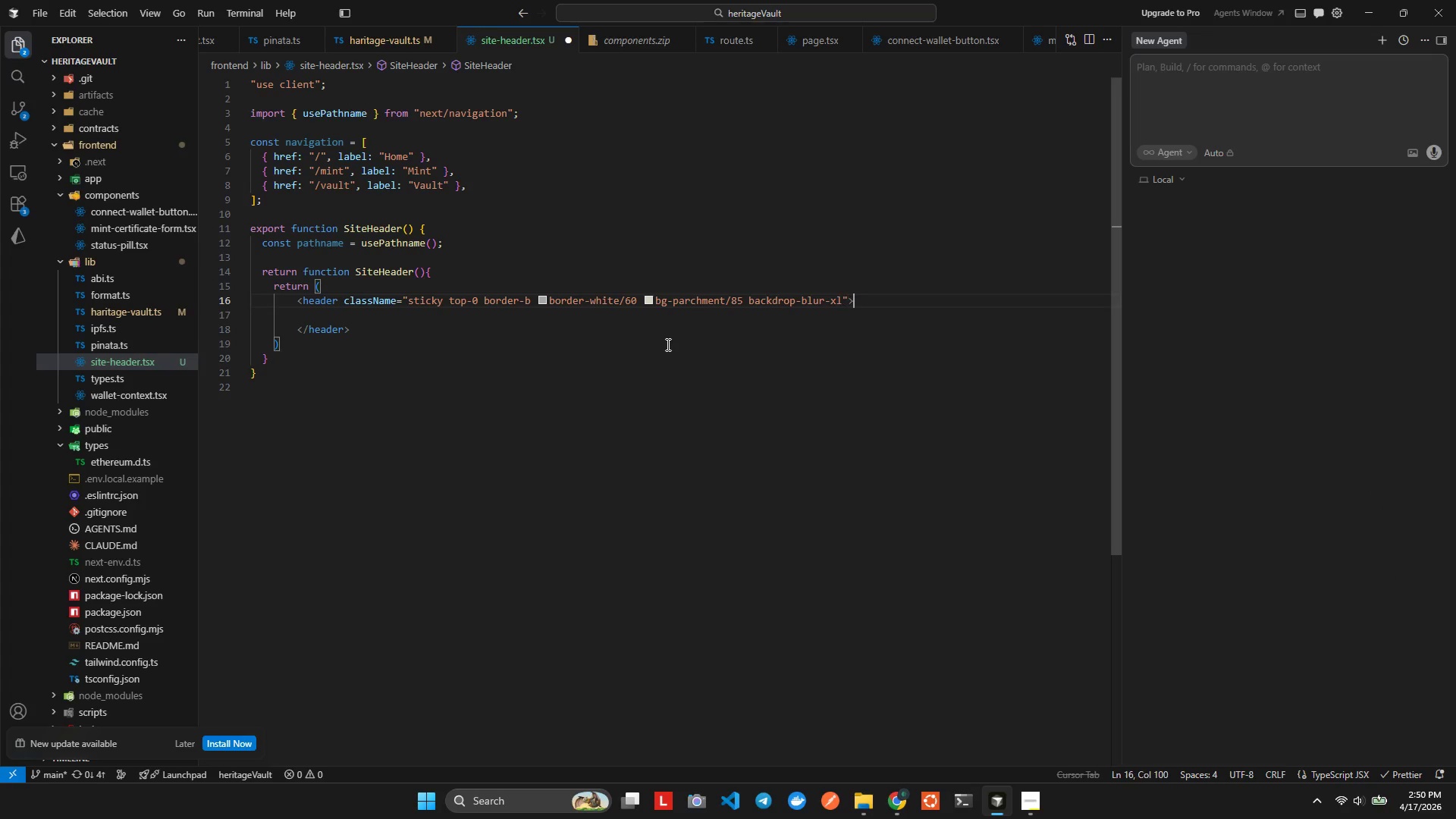 
key(ArrowRight)
 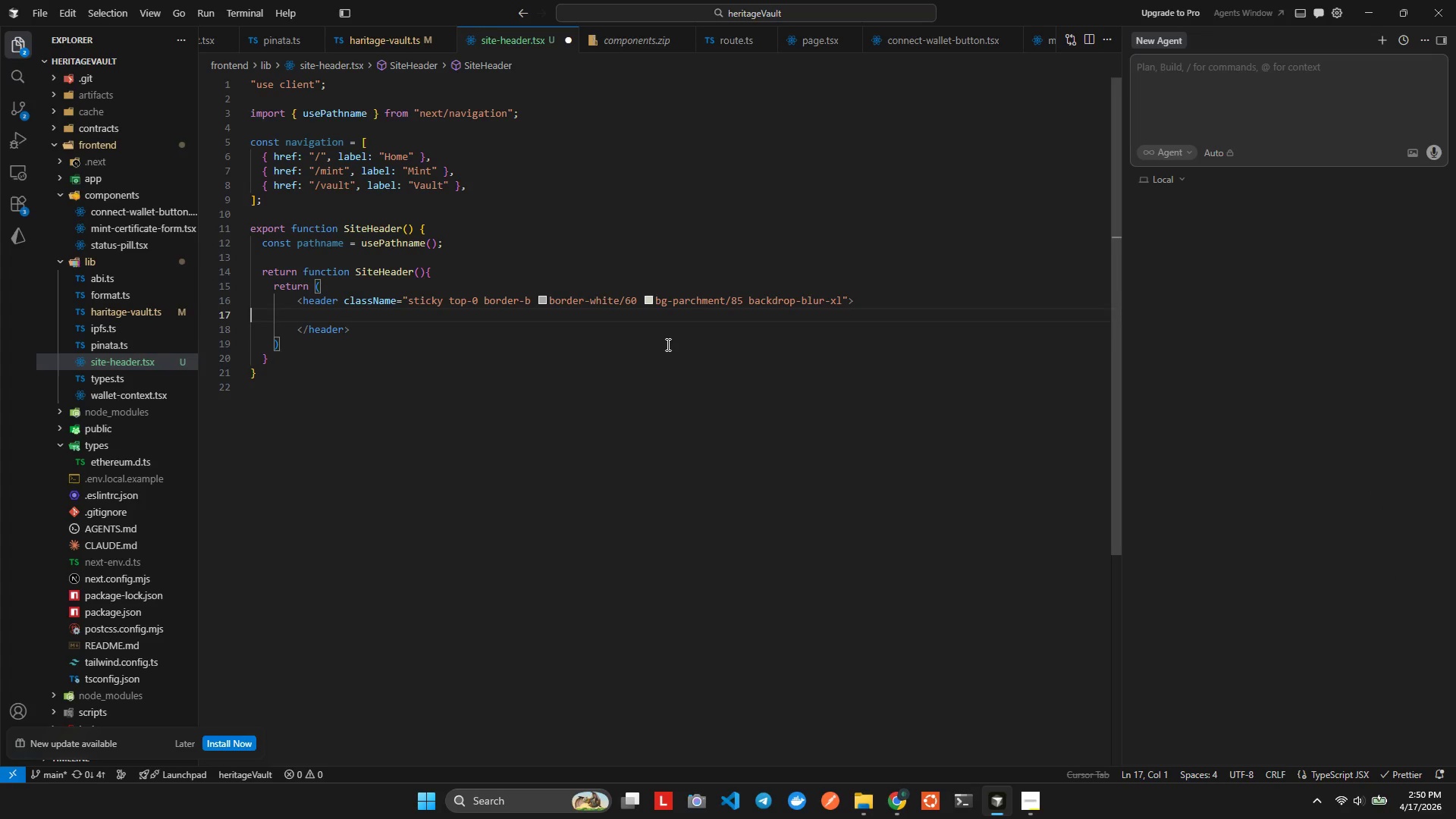 
key(ArrowRight)
 